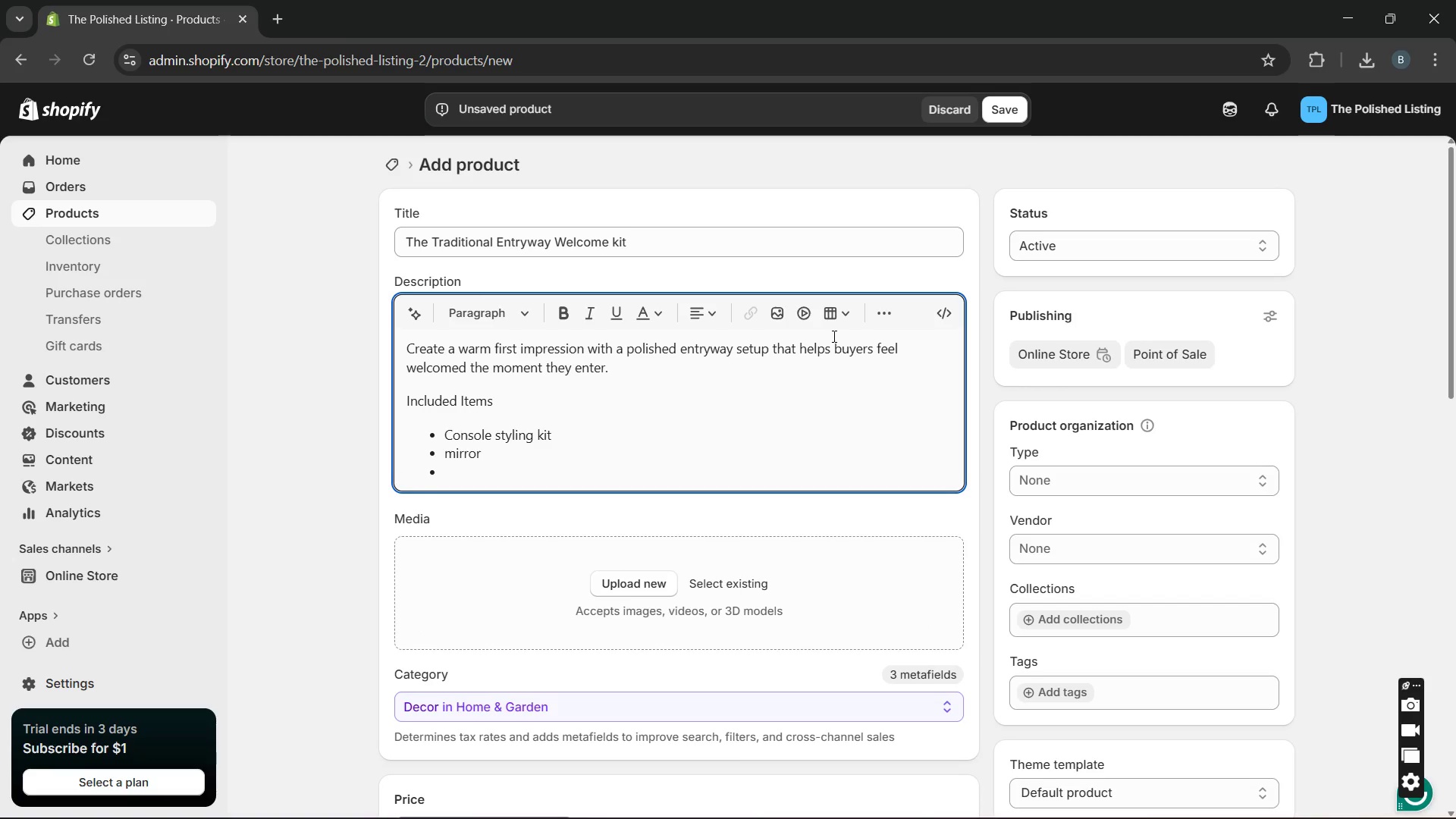 
type(vase)
 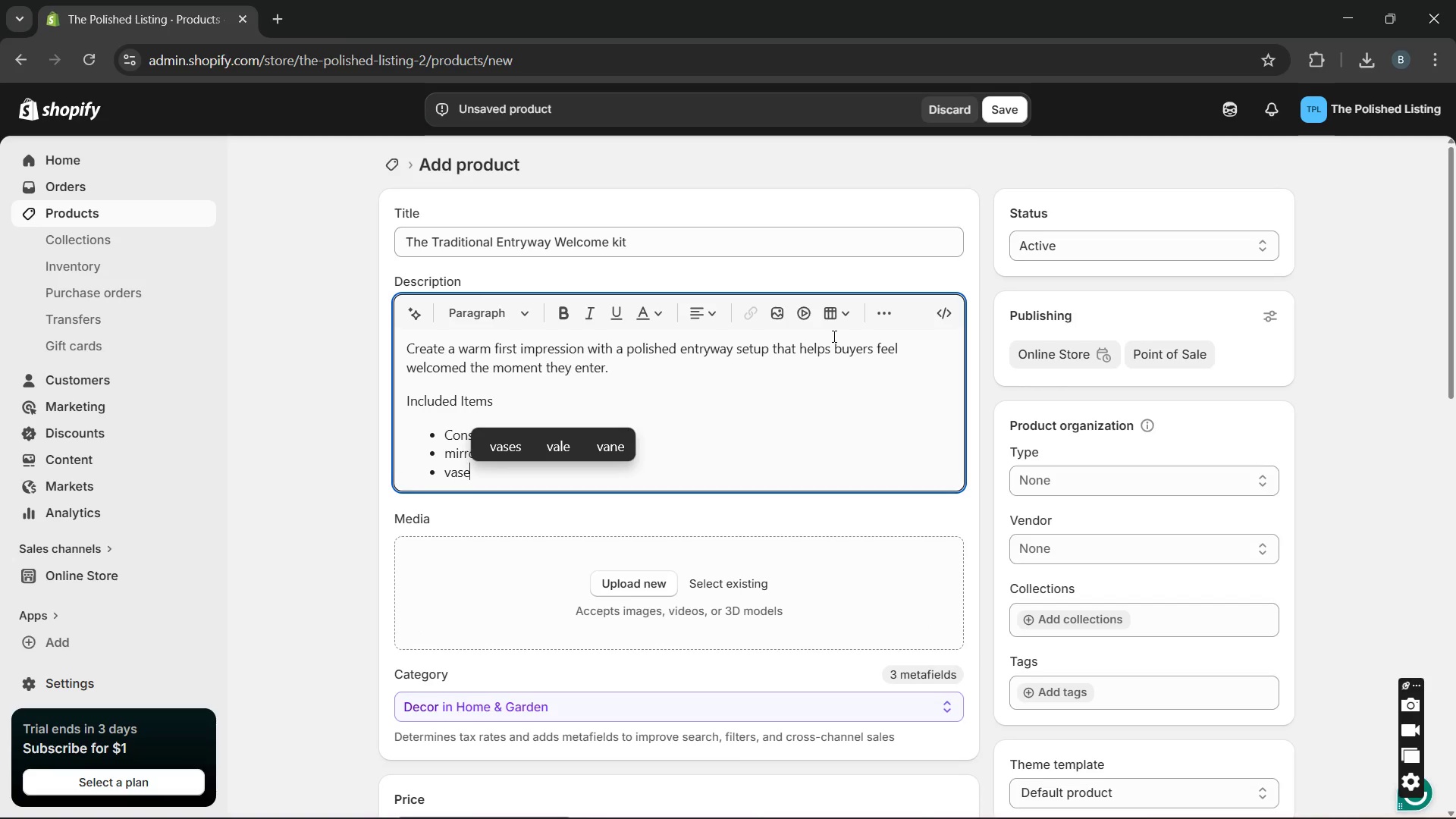 
key(Enter)
 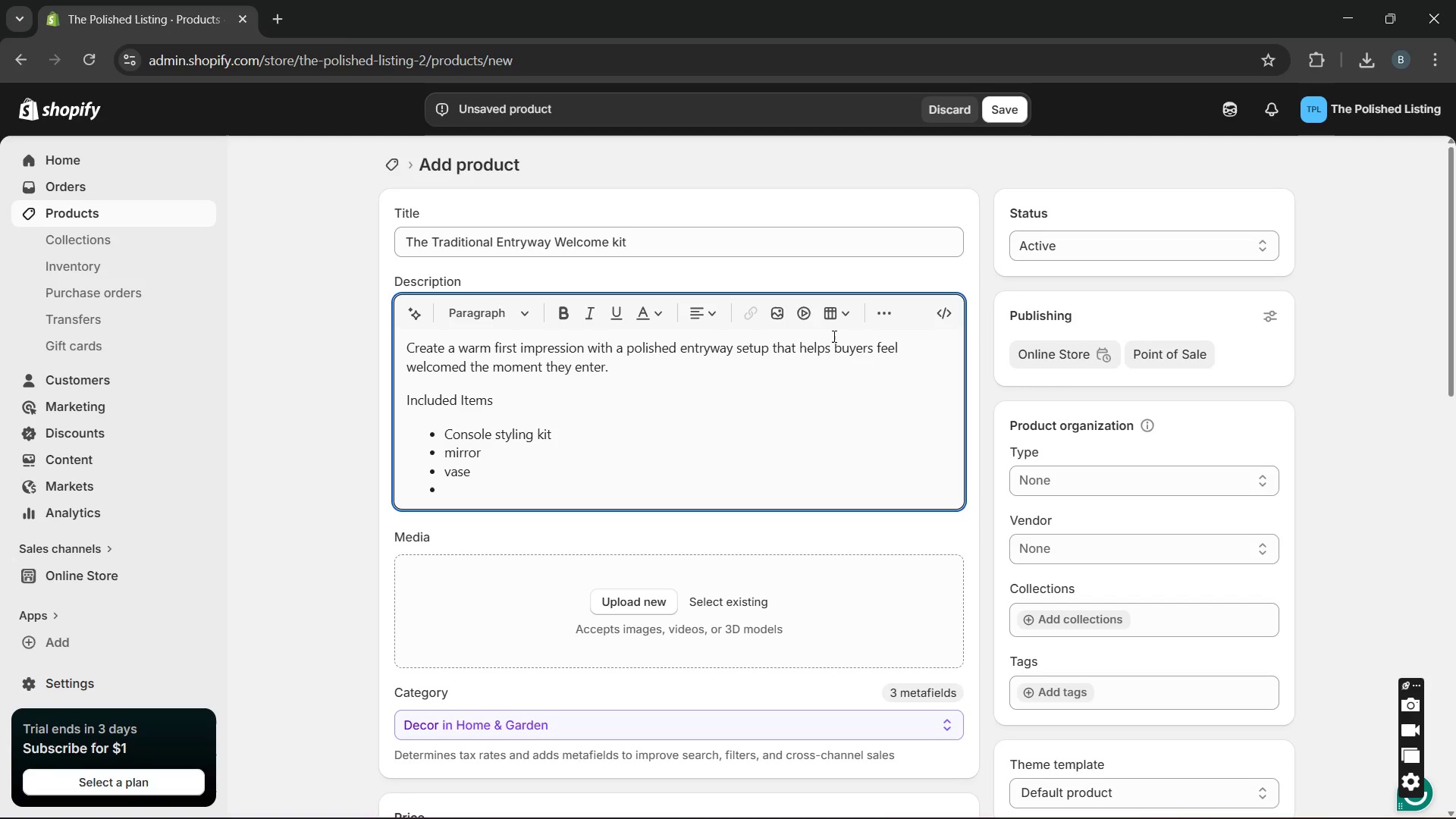 
type(la,p)
 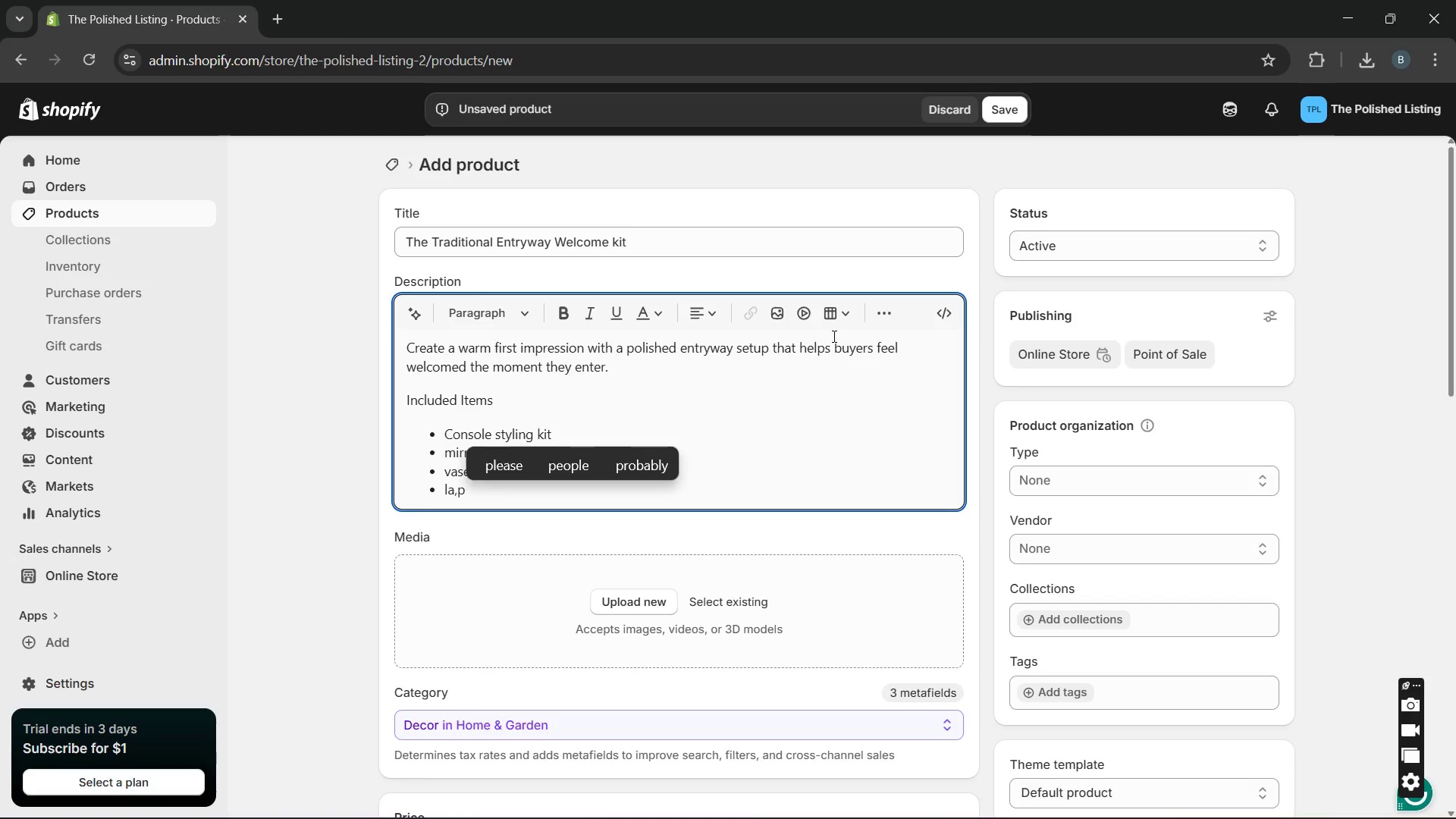 
key(Enter)
 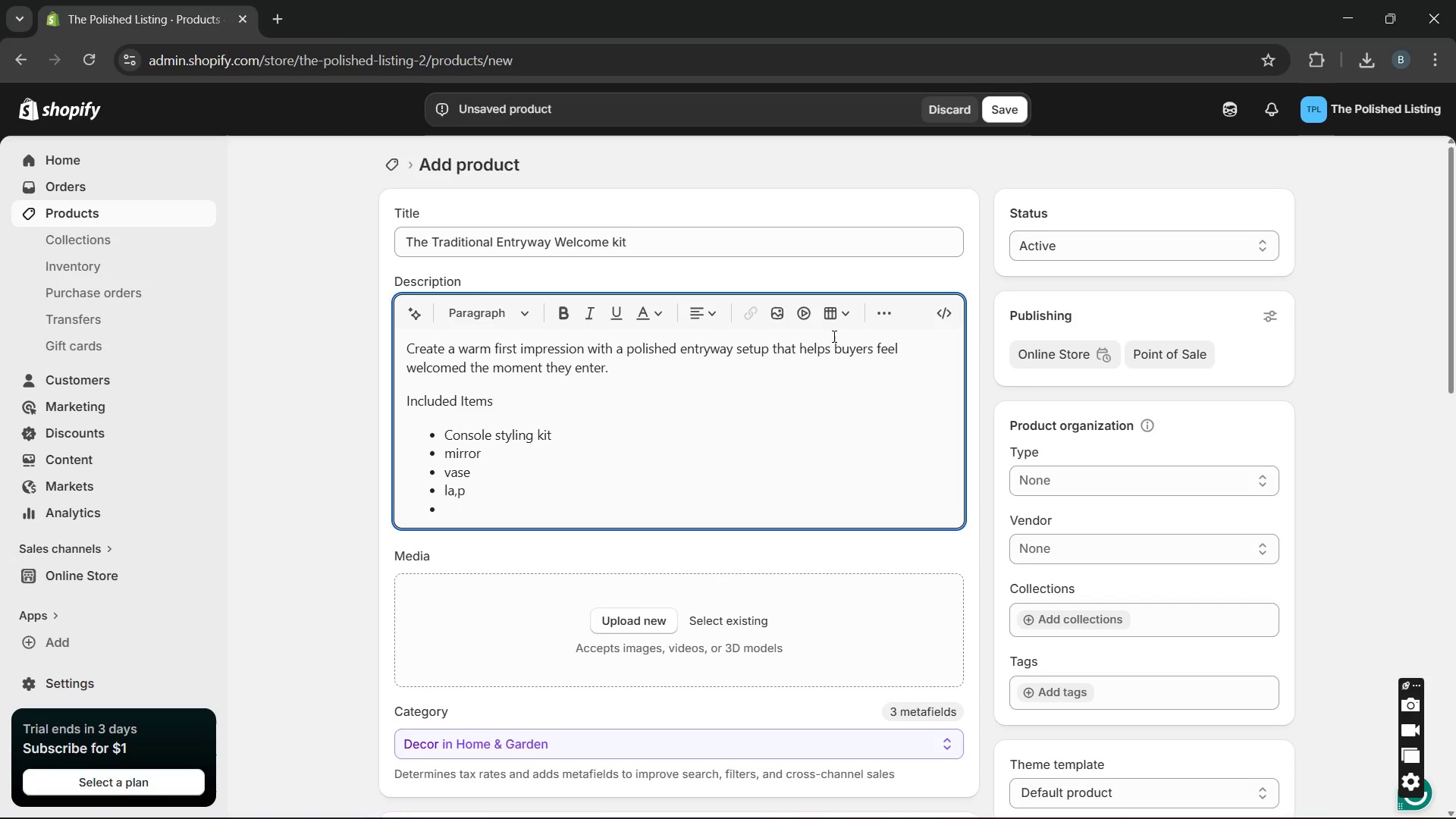 
key(Backspace)
key(Backspace)
key(Backspace)
type(mp)
 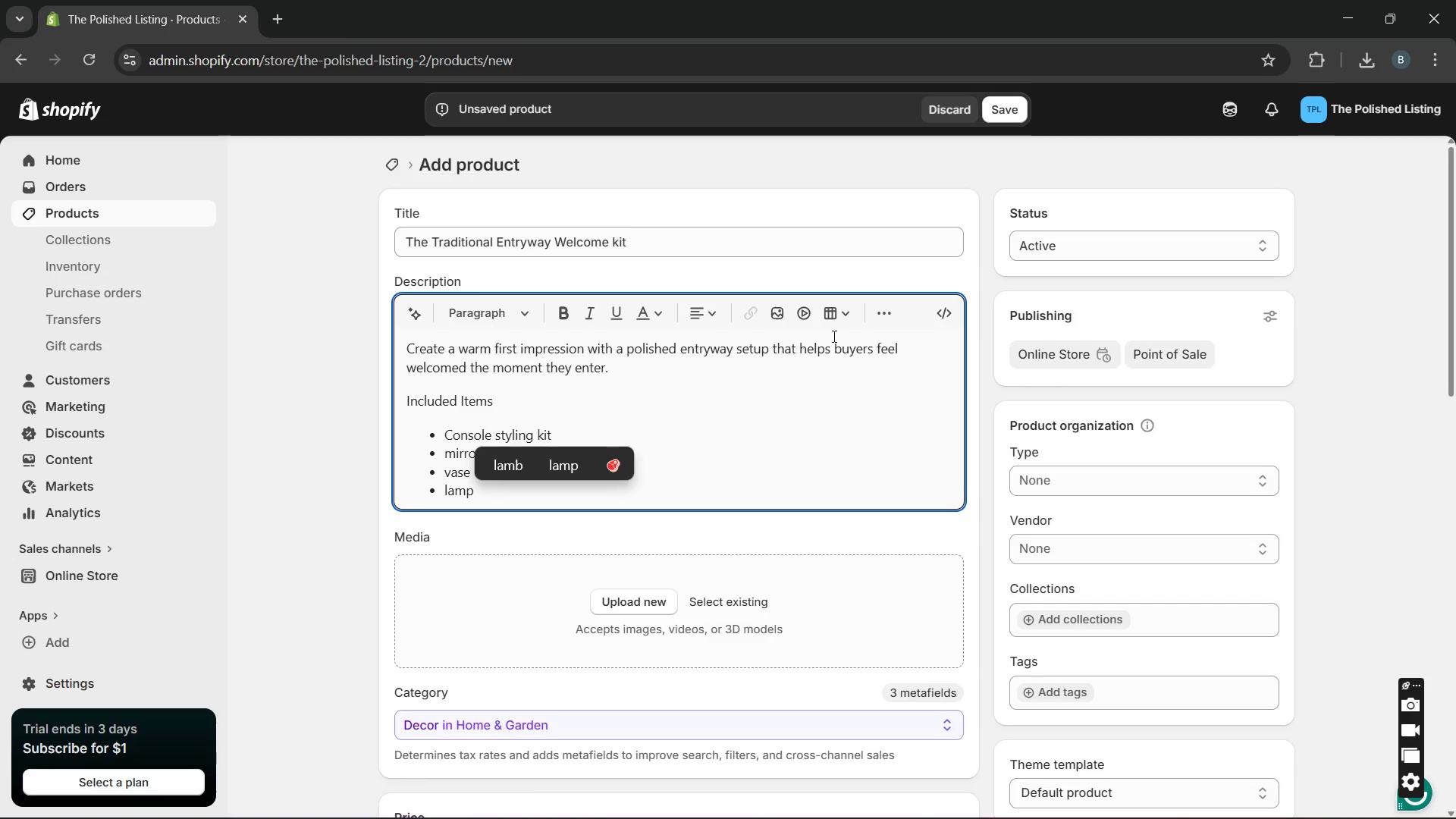 
key(Enter)
 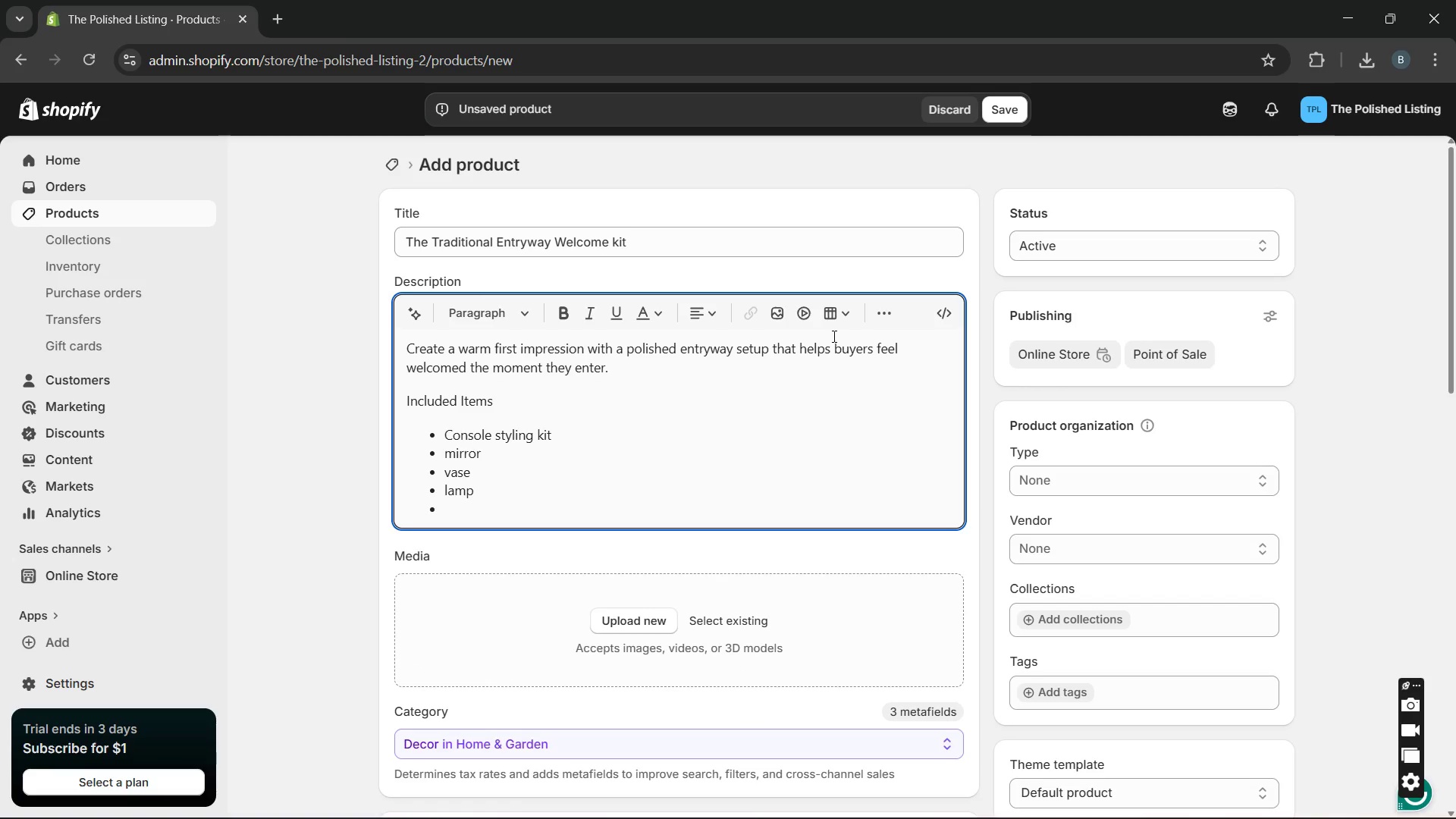 
type(entry rug)
 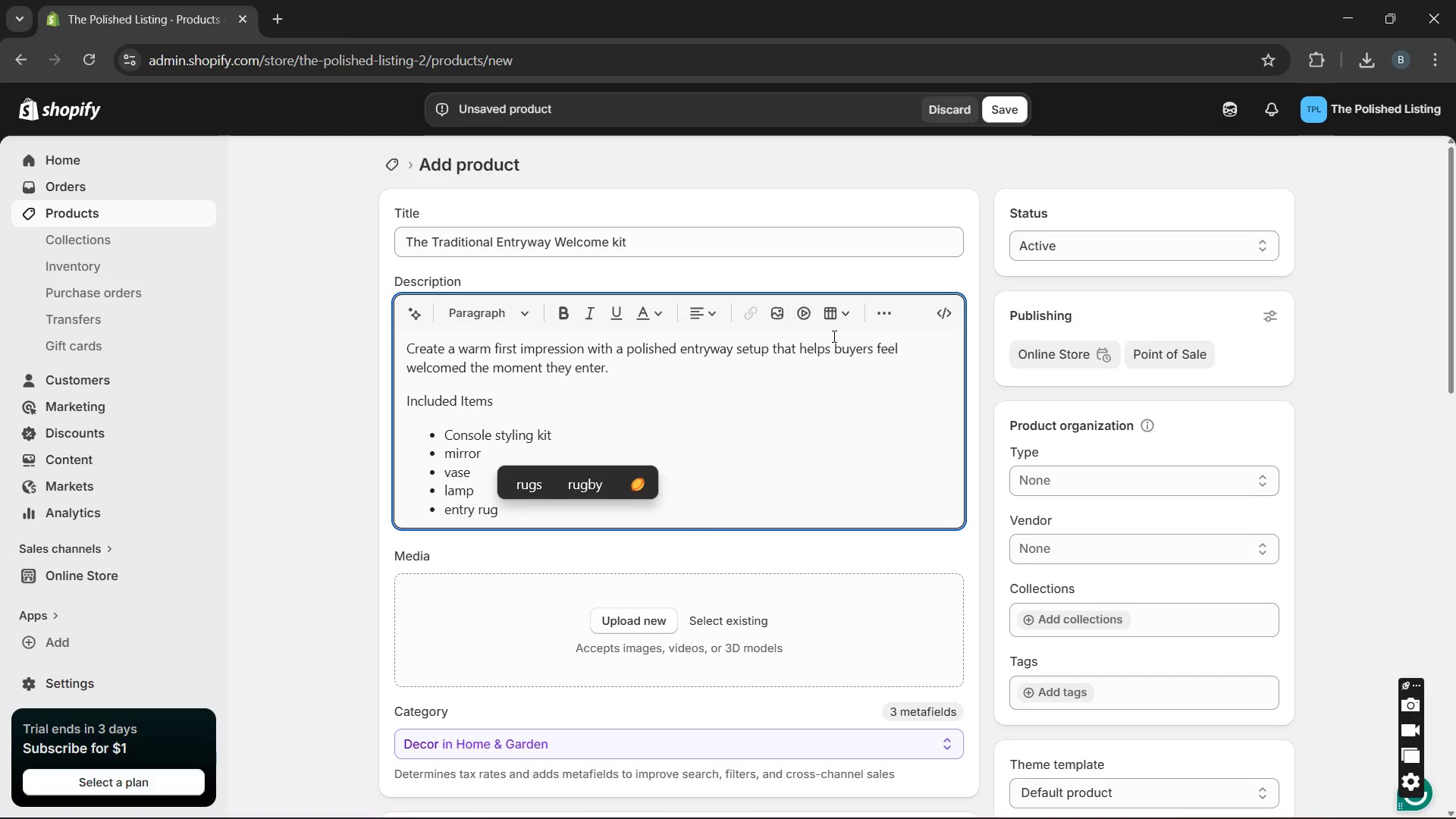 
key(Enter)
 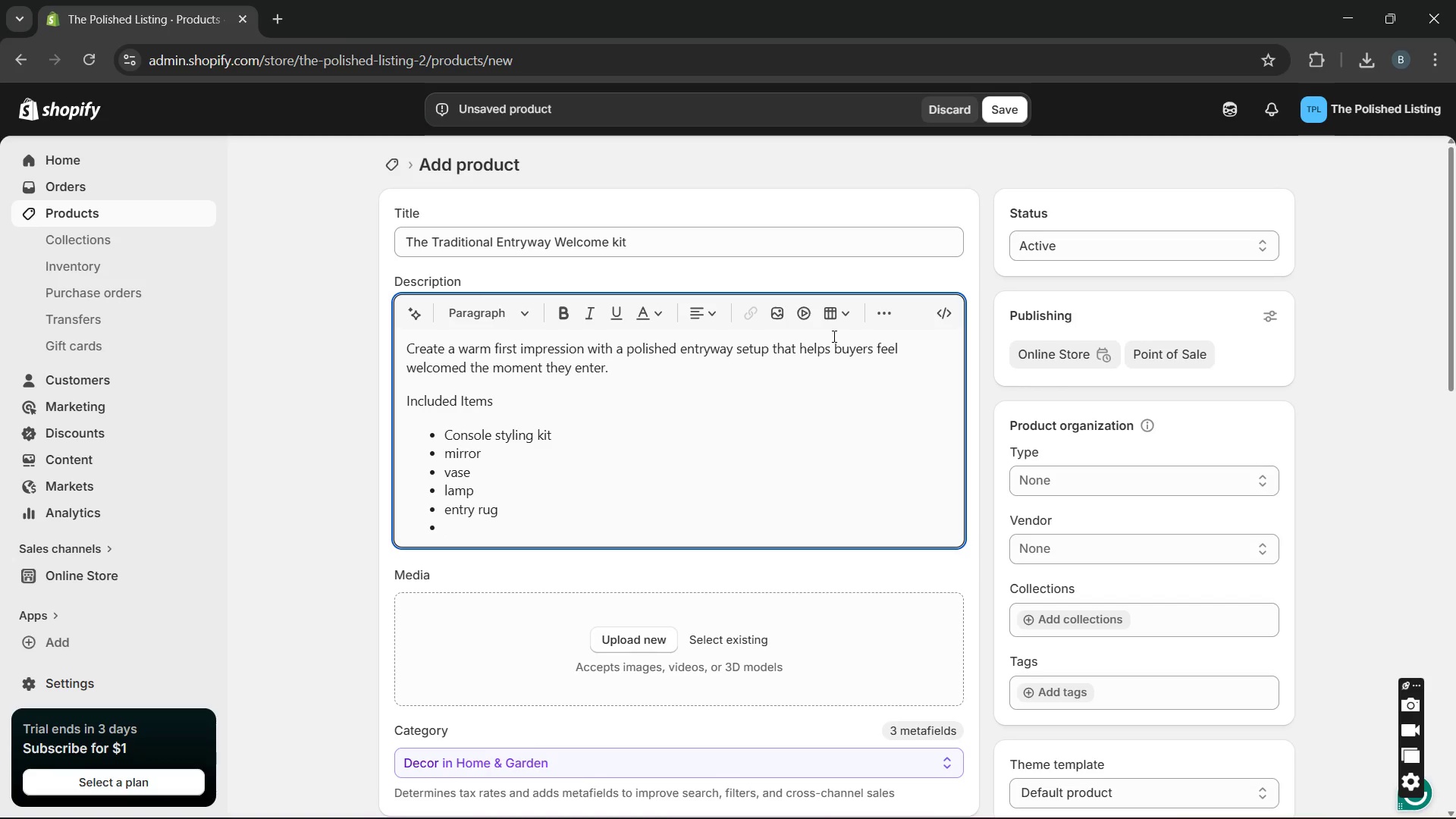 
type(plant)
 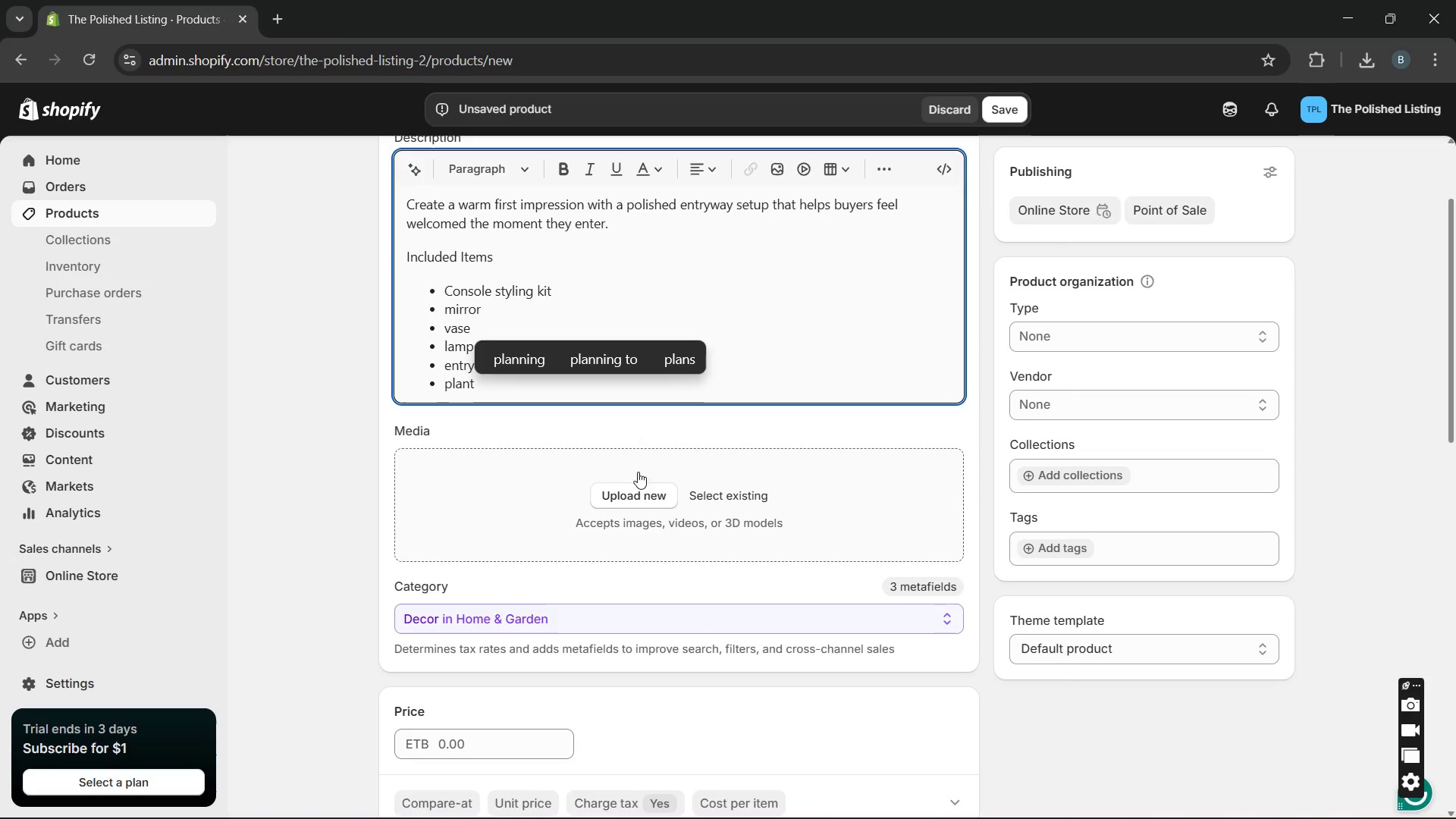 
left_click([645, 494])
 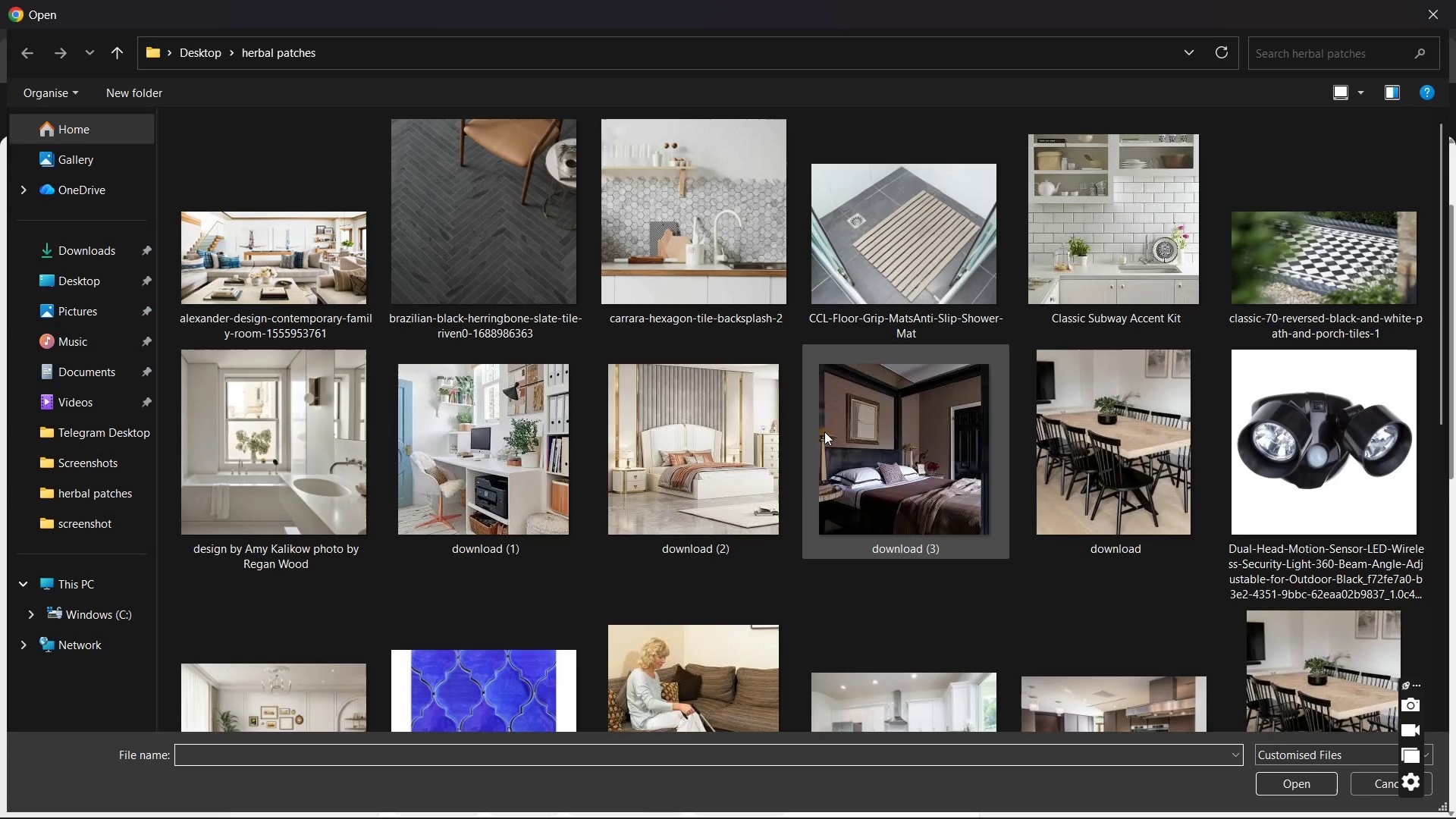 
scroll: coordinate [773, 538], scroll_direction: down, amount: 1.0
 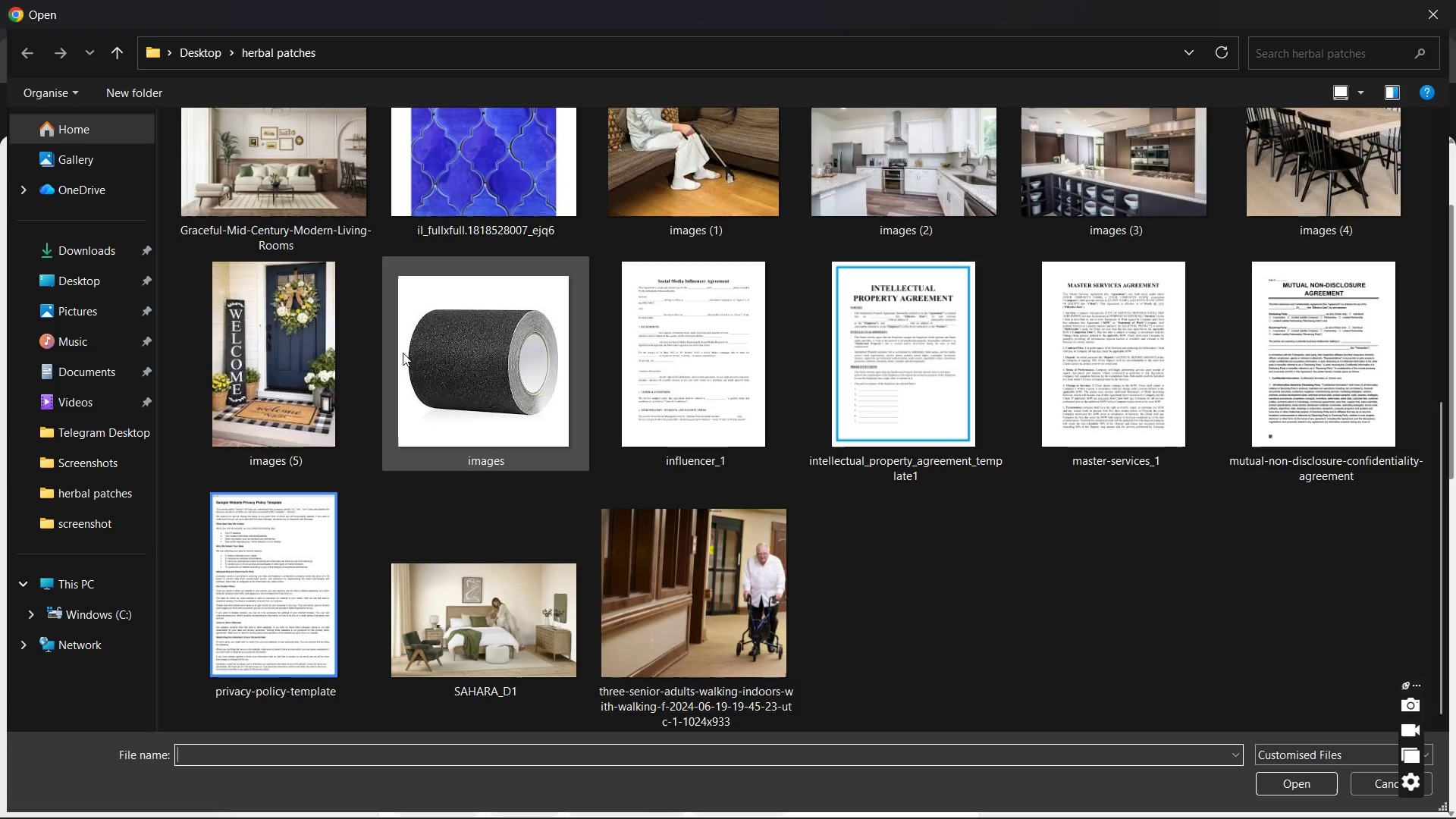 
left_click([293, 309])
 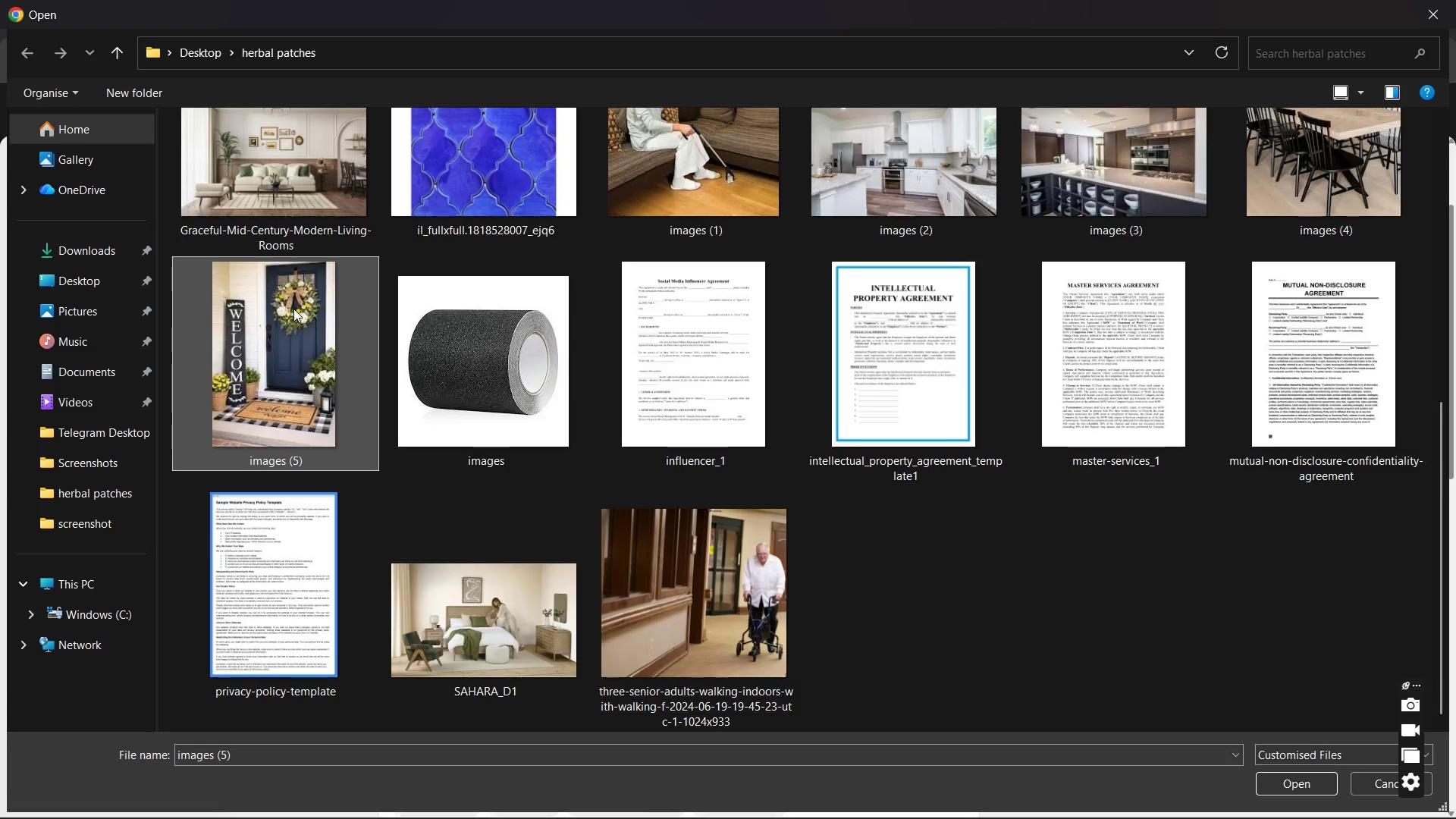 
double_click([293, 309])
 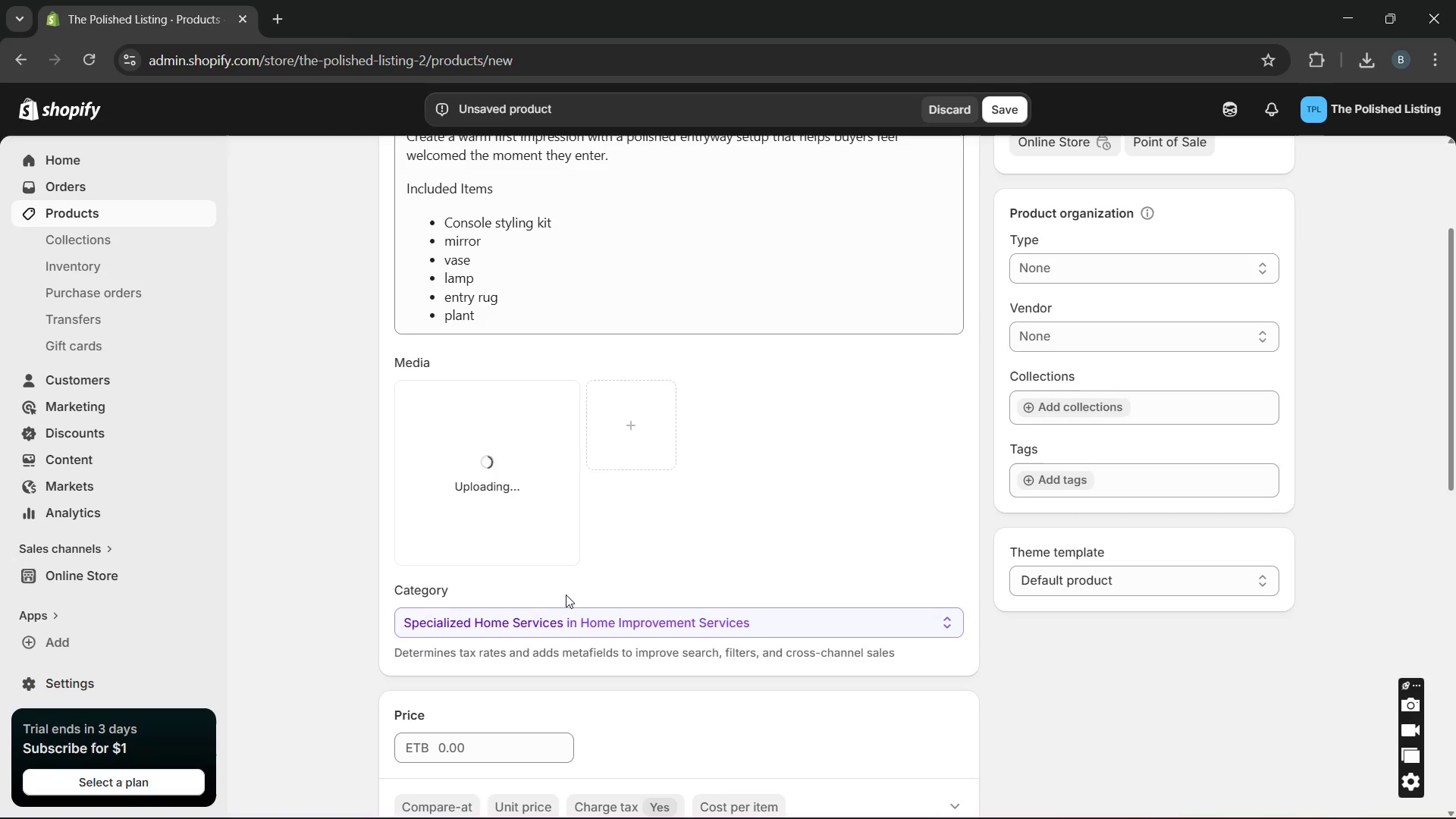 
wait(8.88)
 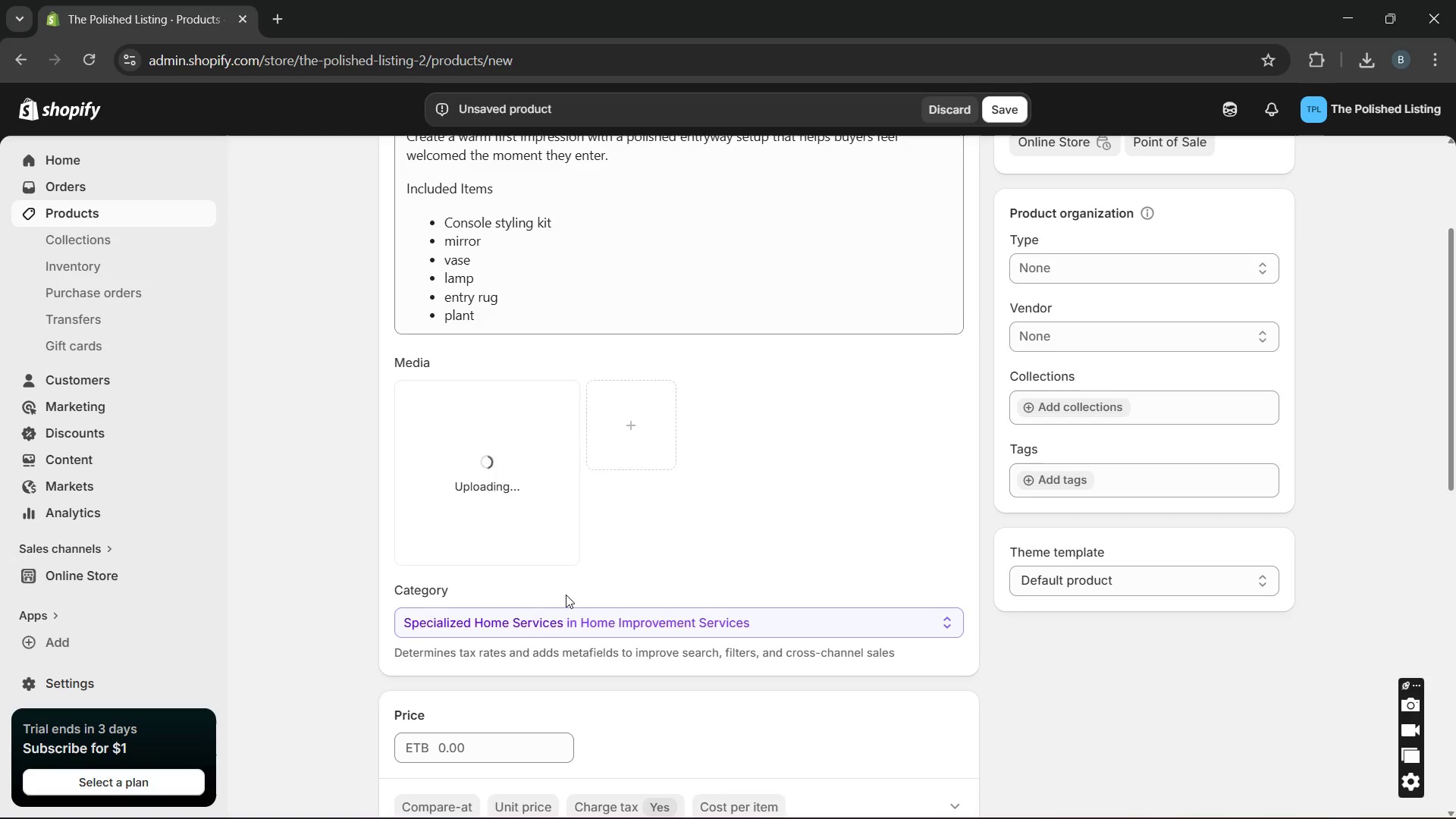 
left_click([530, 532])
 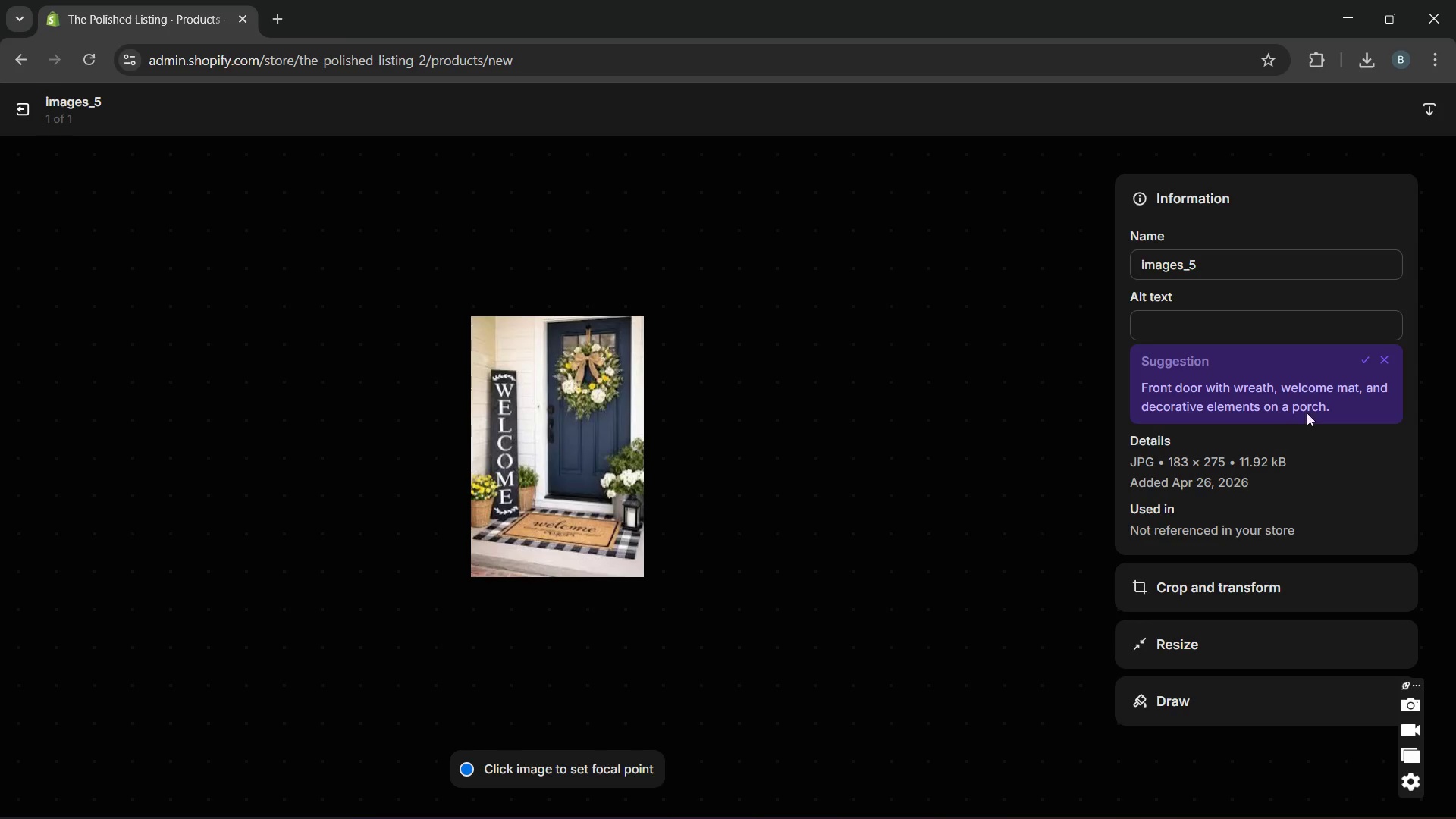 
wait(6.34)
 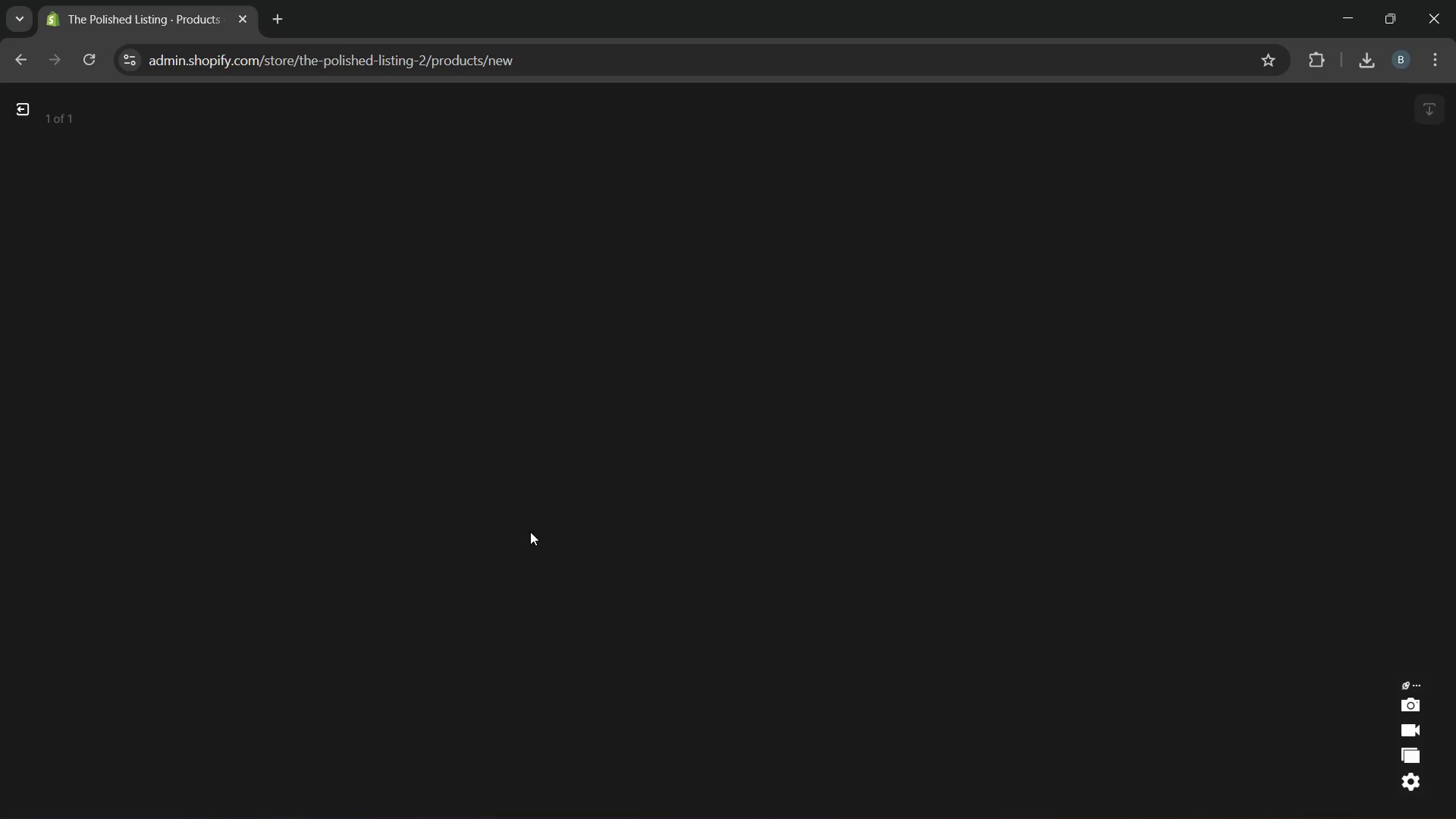 
left_click([1362, 361])
 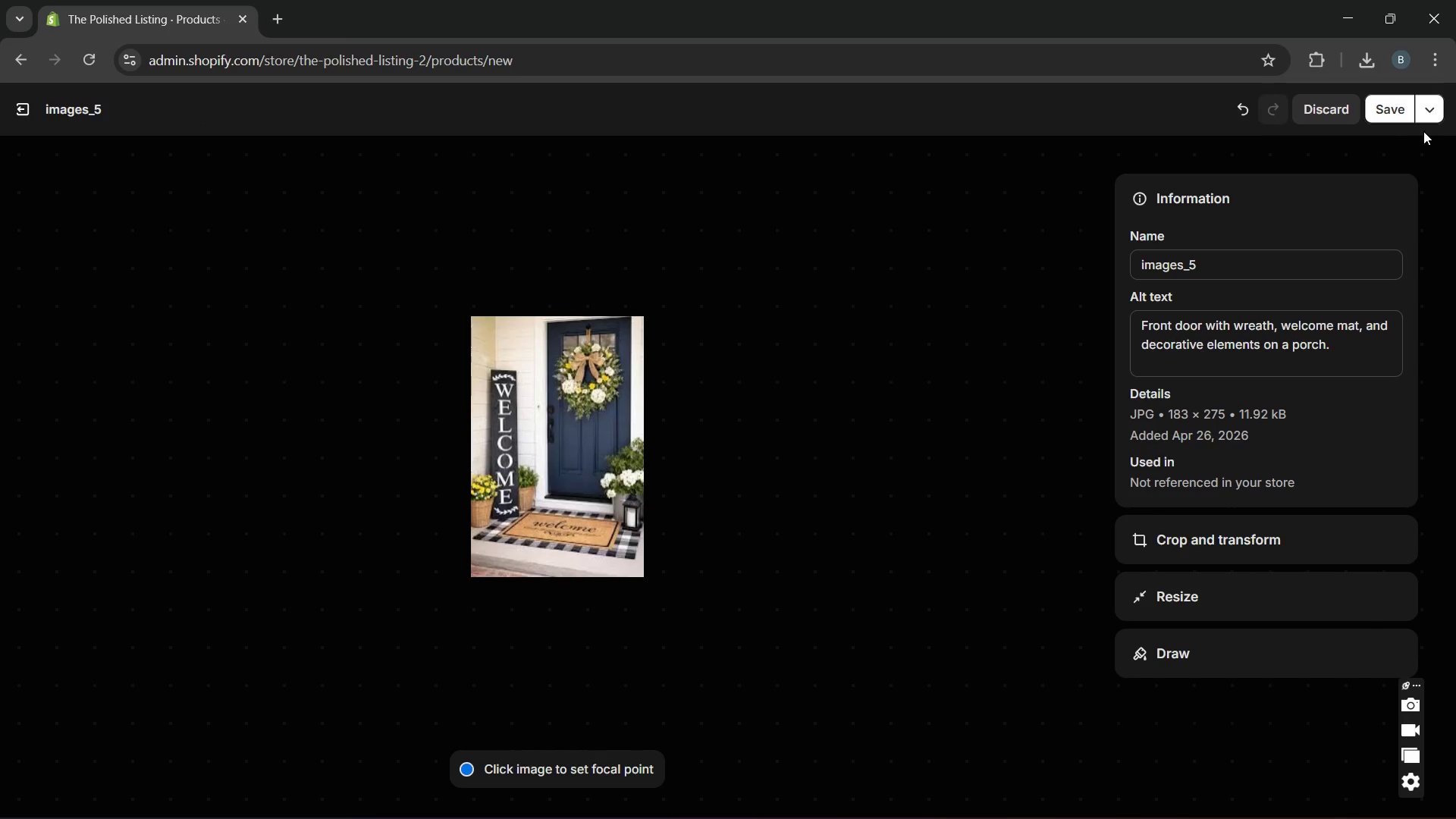 
left_click([1395, 116])
 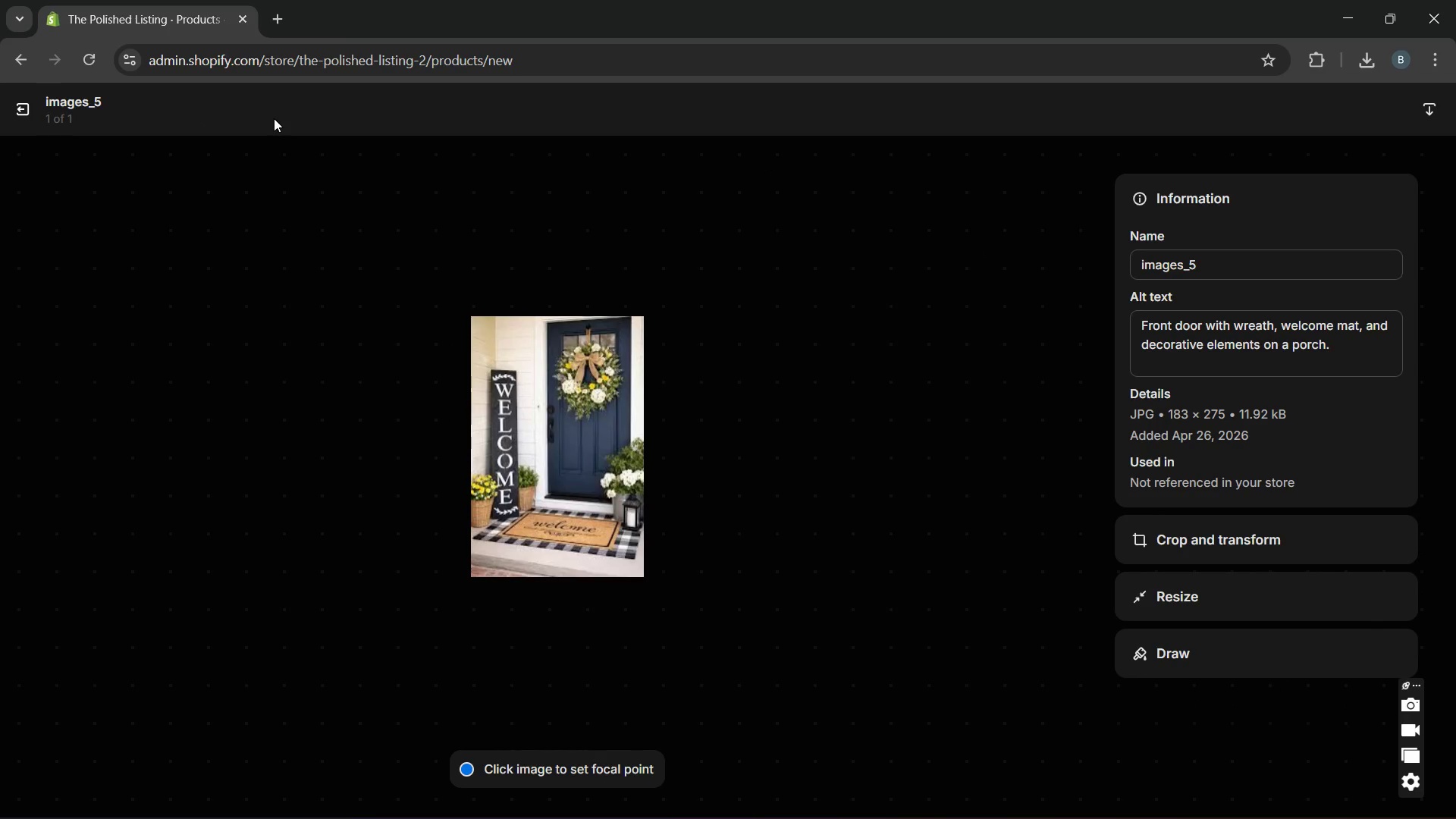 
wait(7.28)
 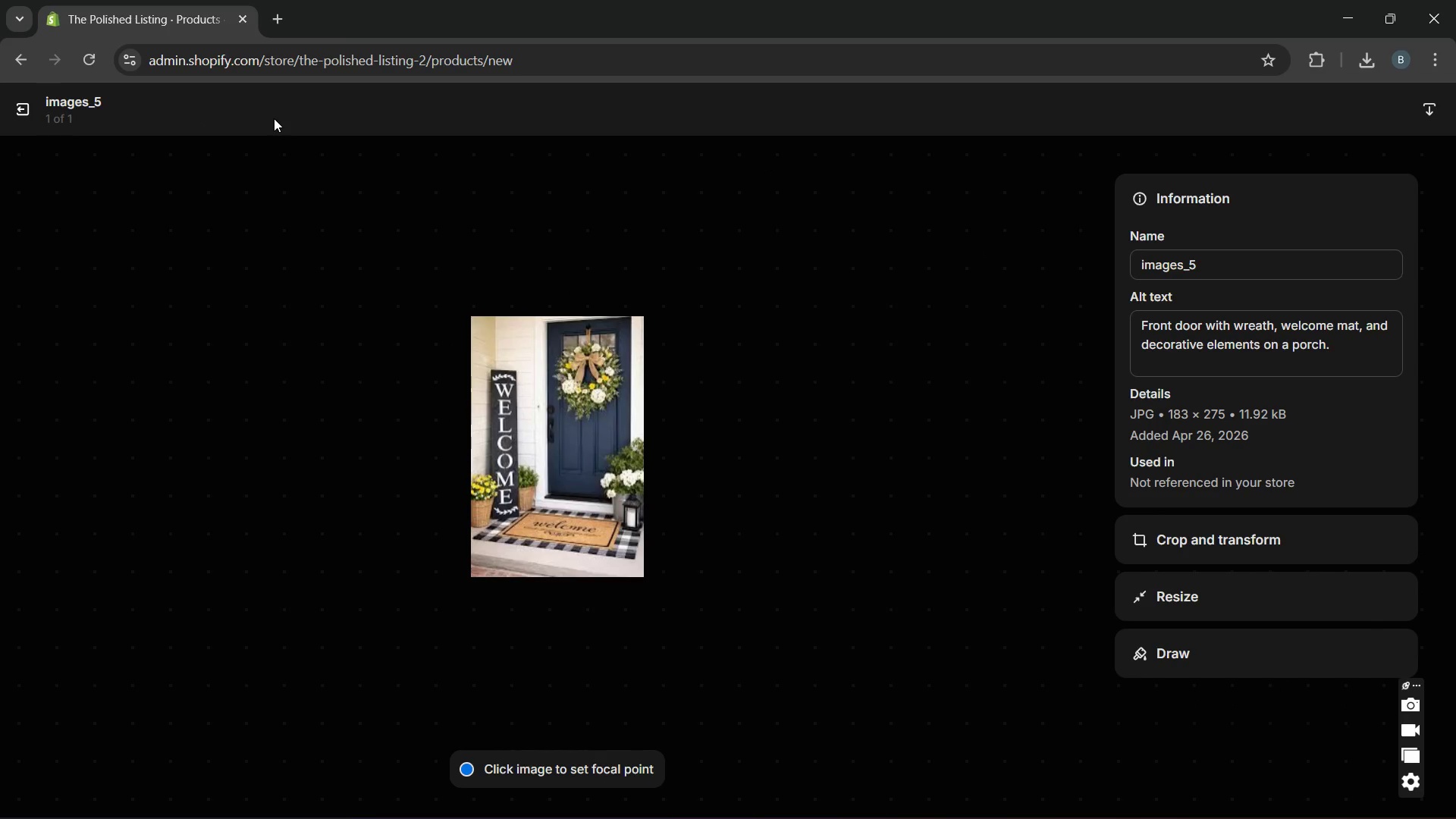 
left_click([23, 111])
 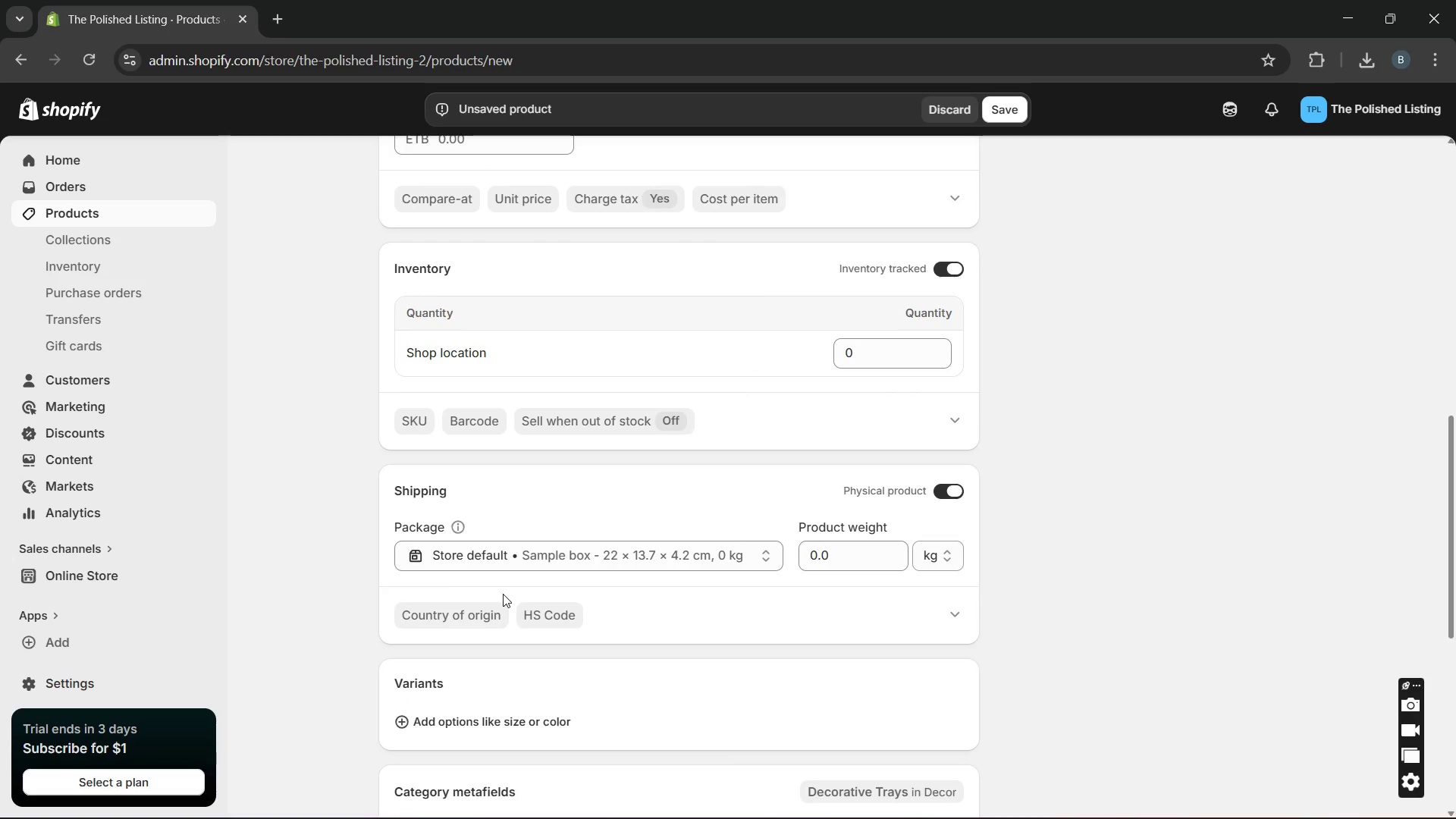 
wait(12.73)
 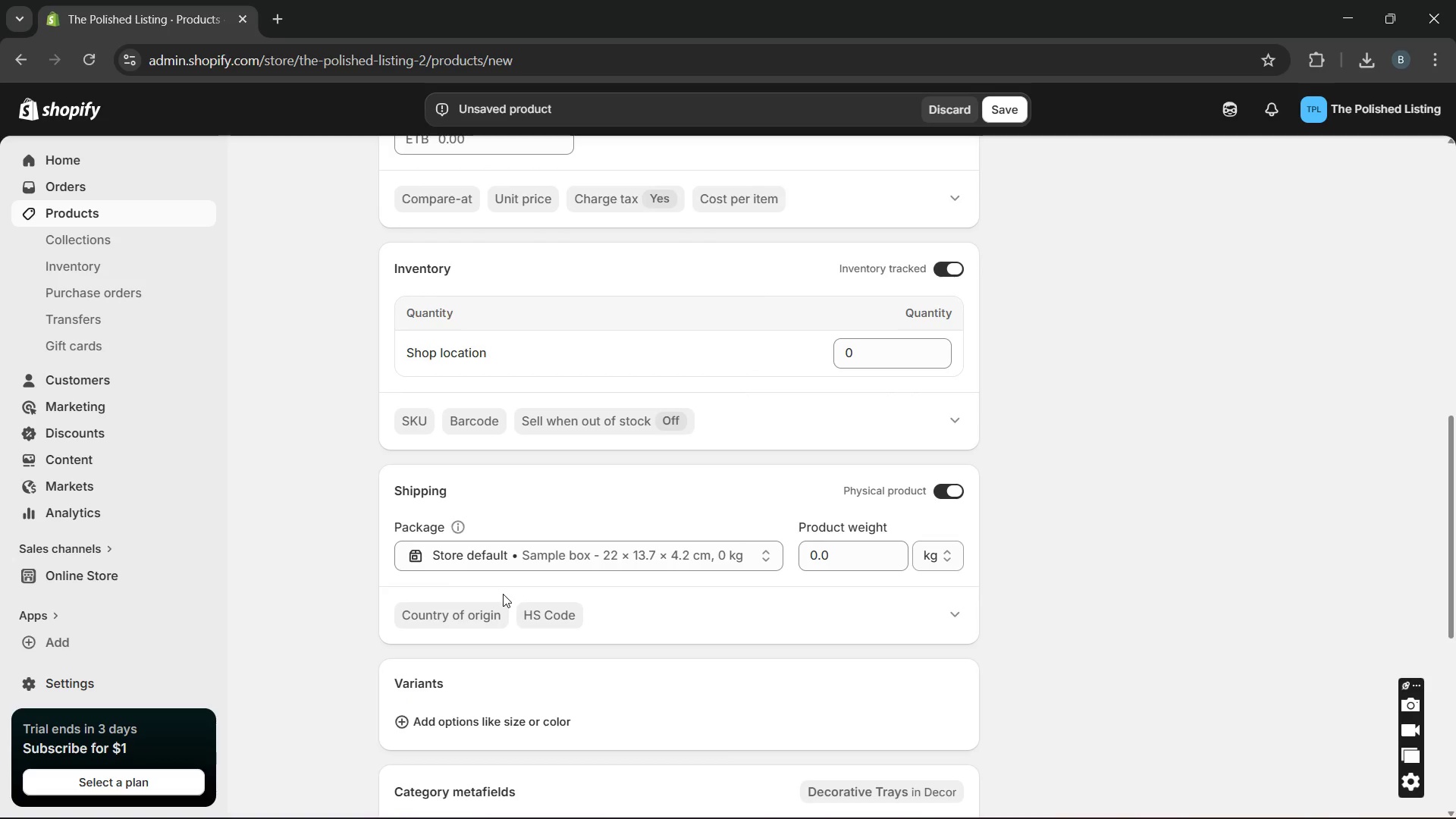 
left_click([473, 670])
 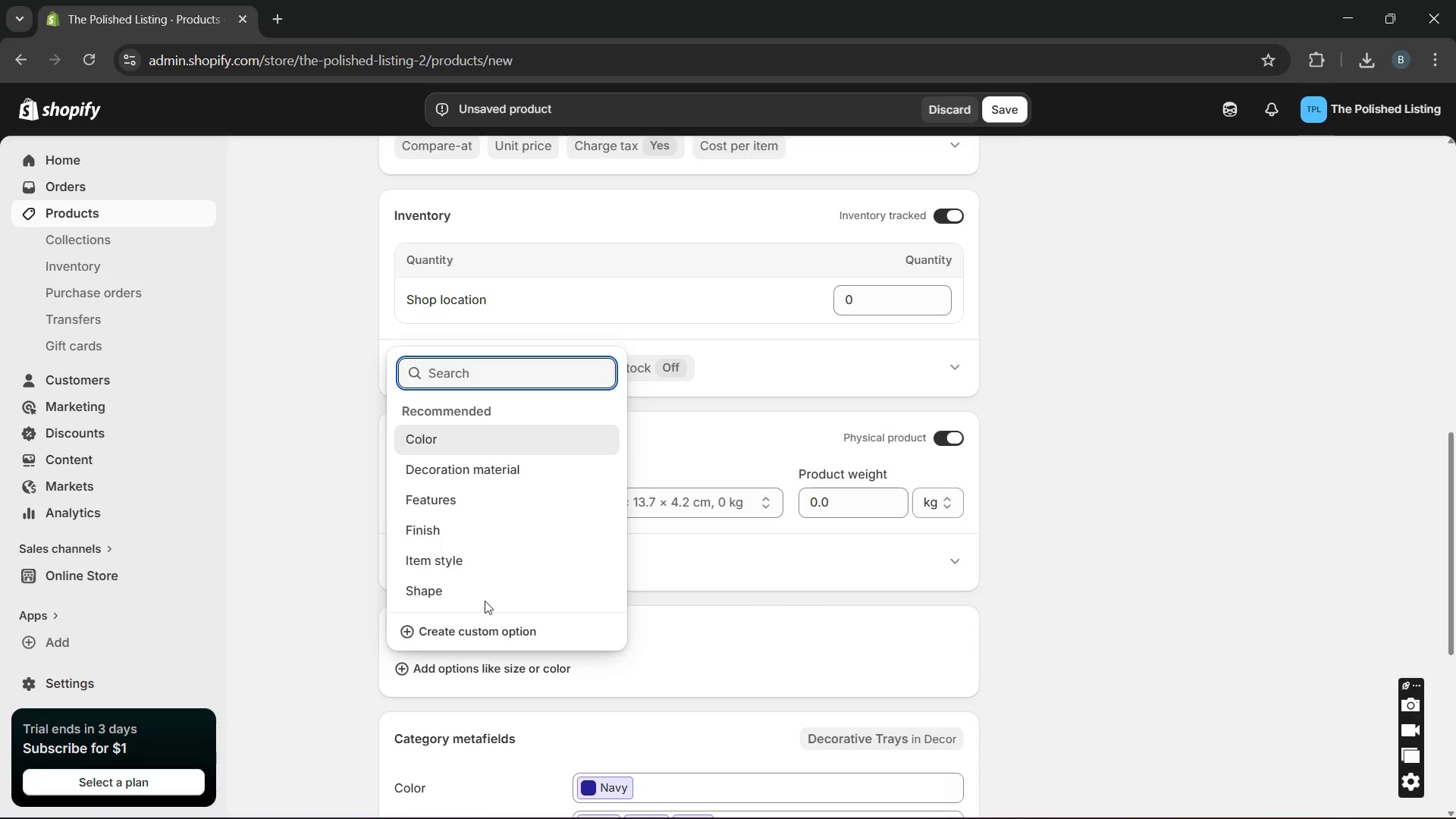 
type(Rental Duration)
 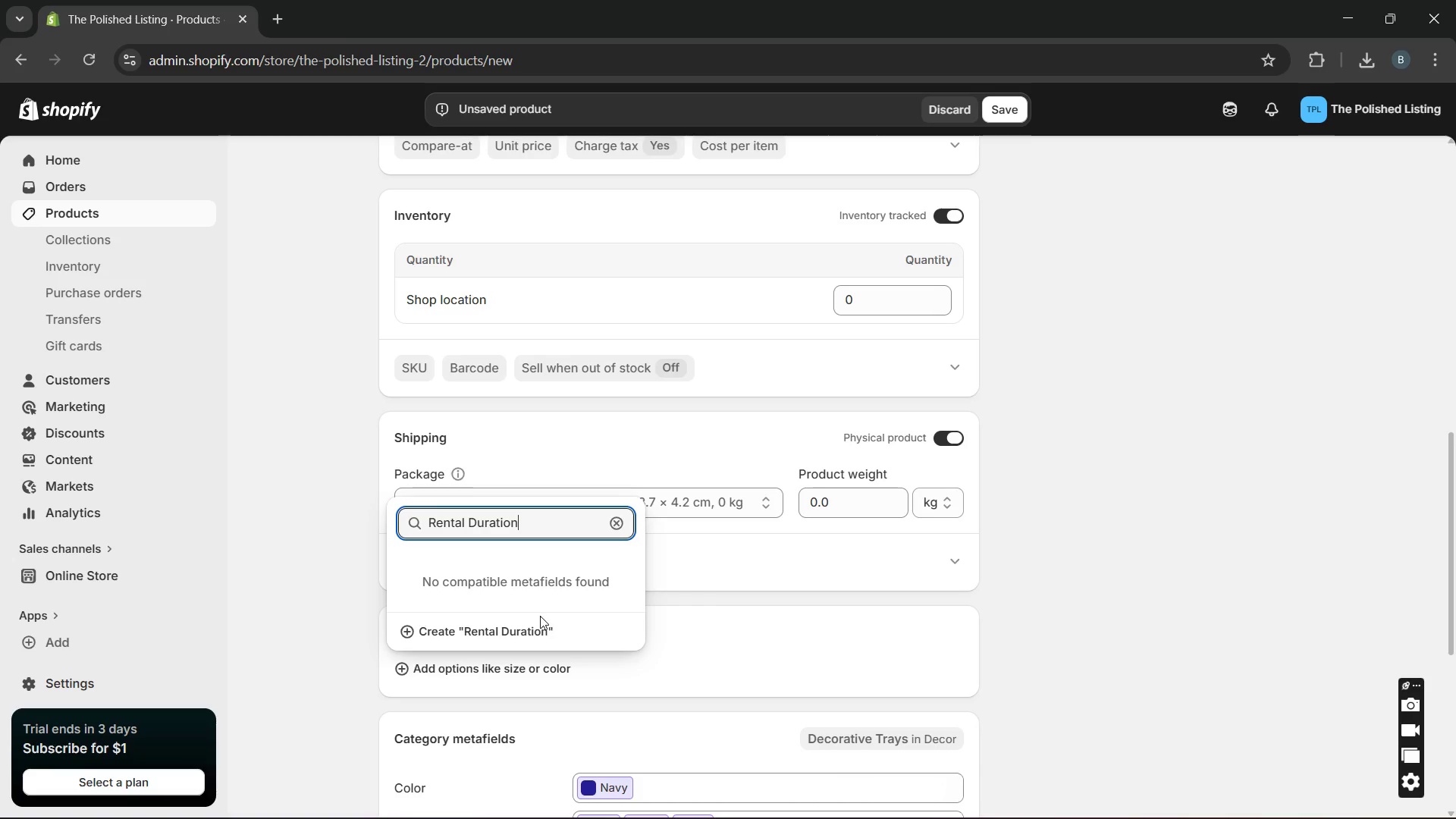 
left_click([538, 627])
 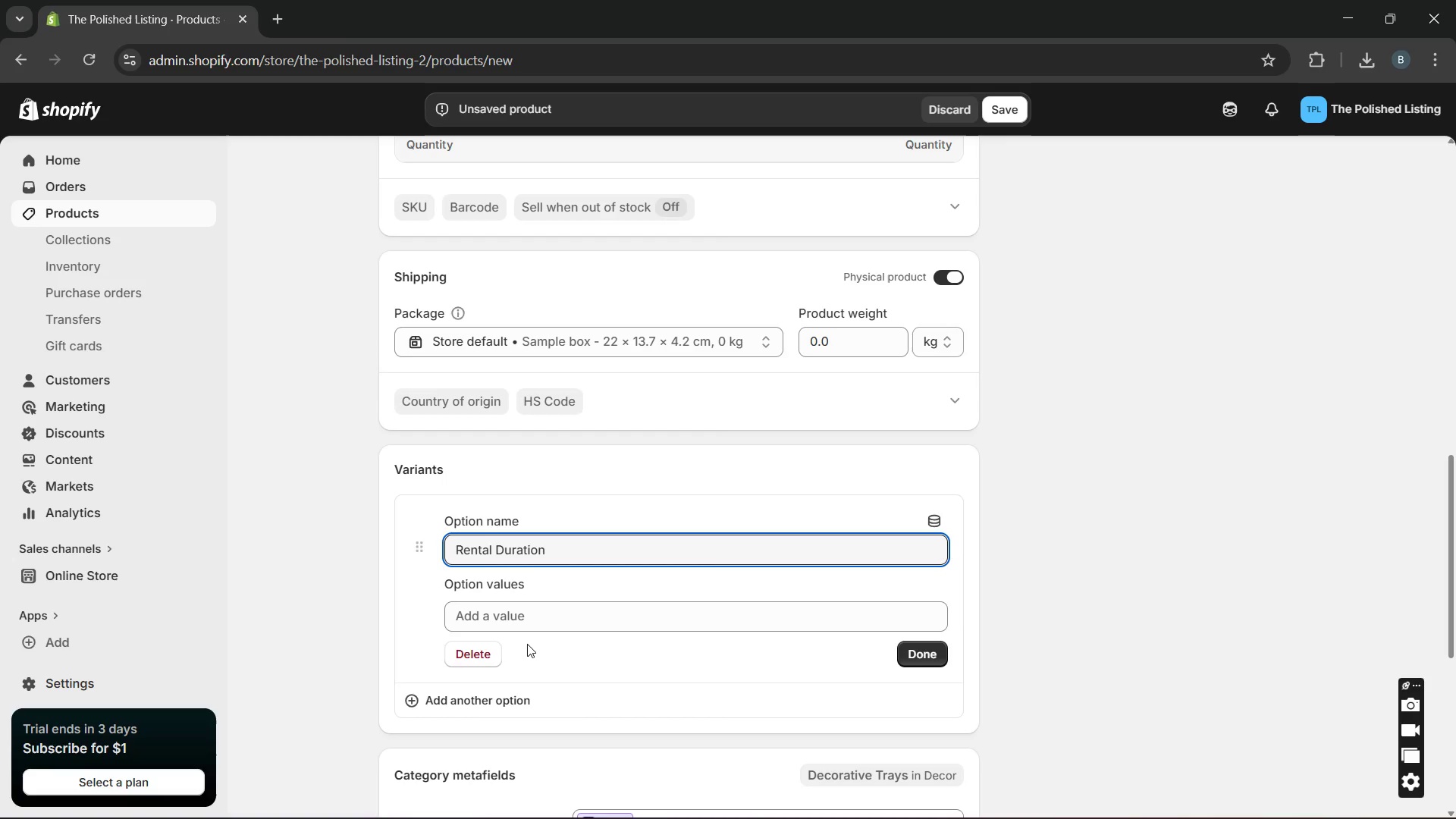 
left_click([522, 620])
 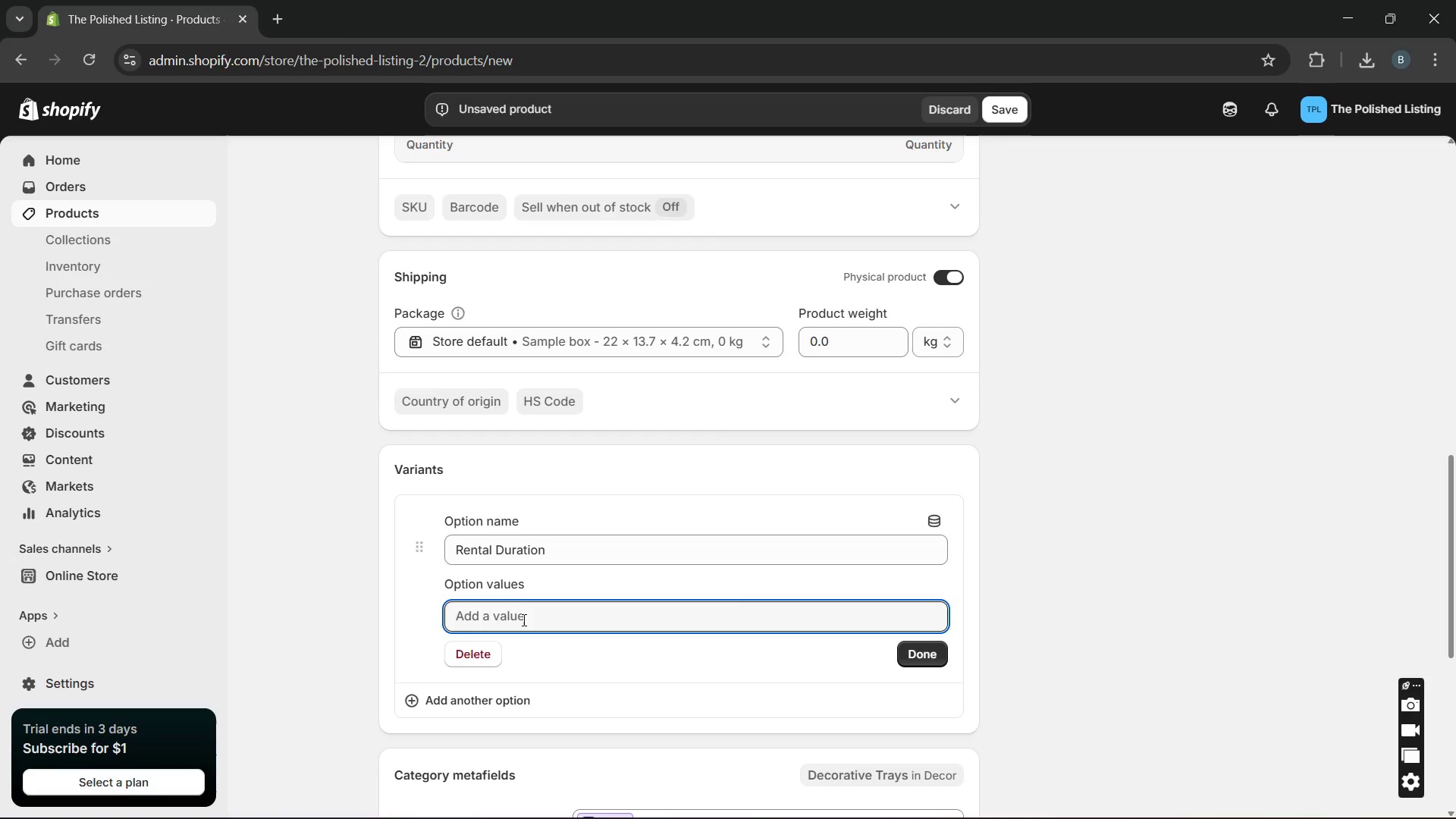 
type(48-hour shooy)
key(Backspace)
type(t only)
 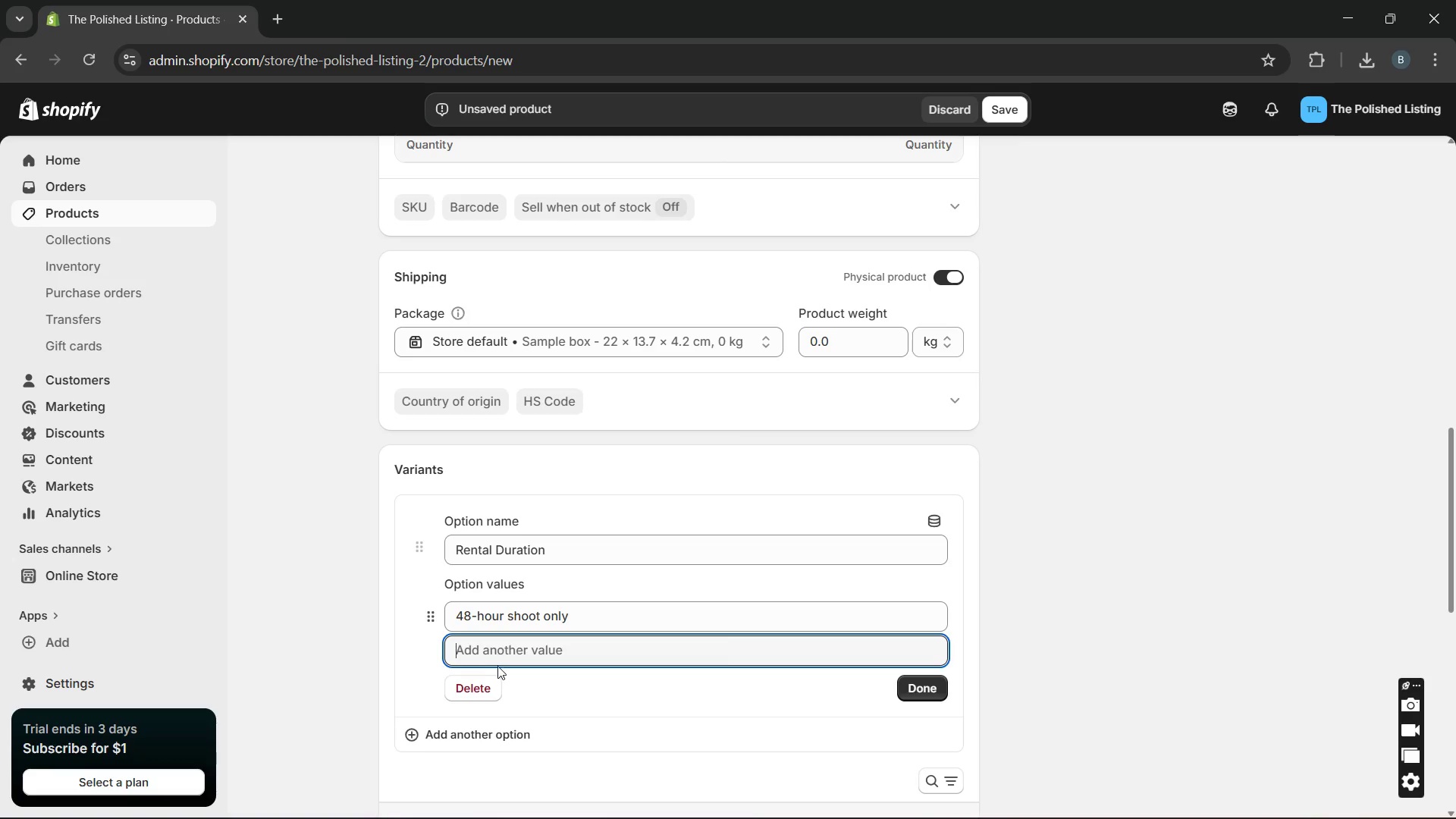 
type(3-dat)
key(Backspace)
type(y weekend listing)
 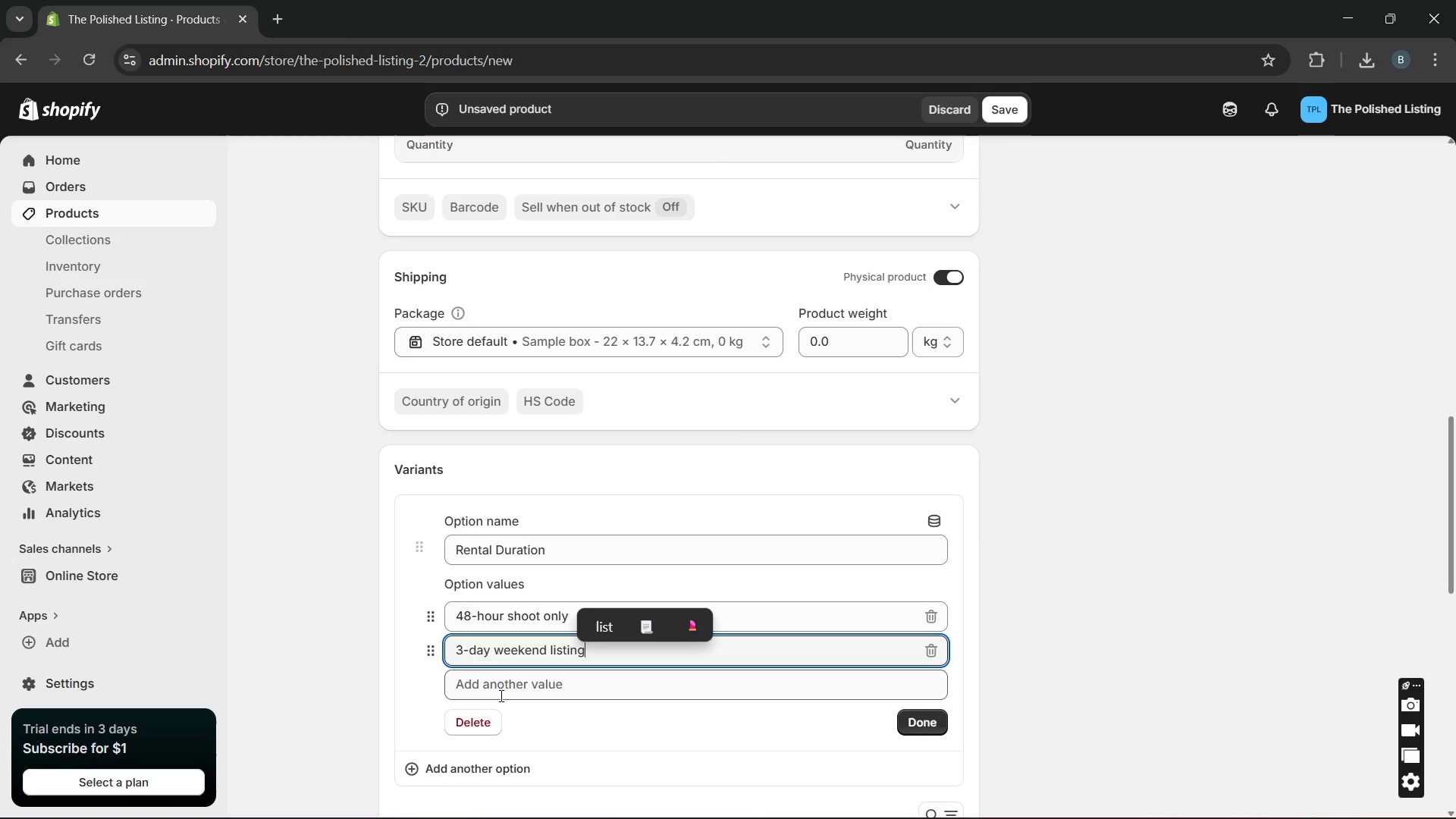 
left_click([500, 695])
 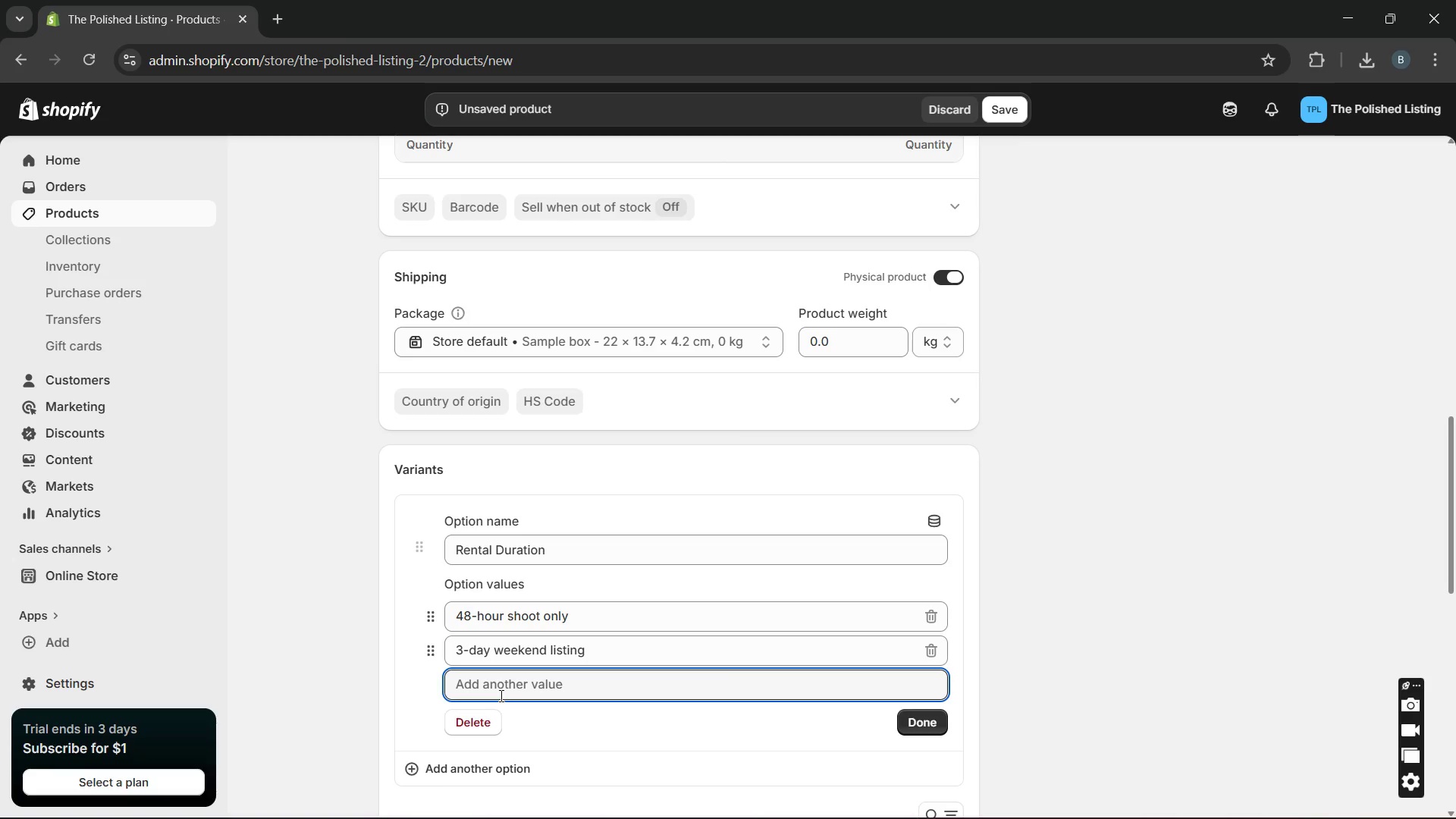 
type(7-day open house)
 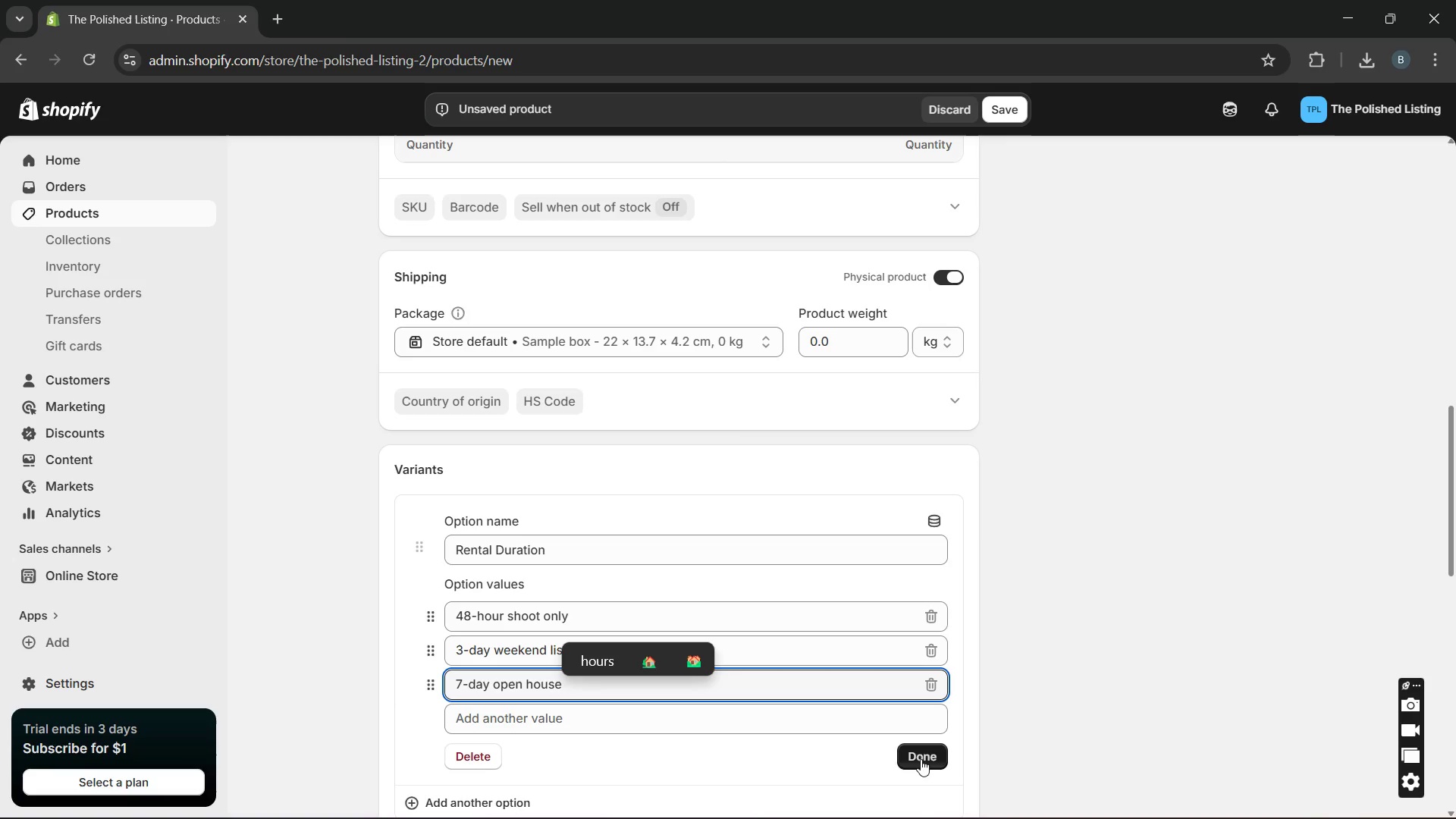 
wait(7.86)
 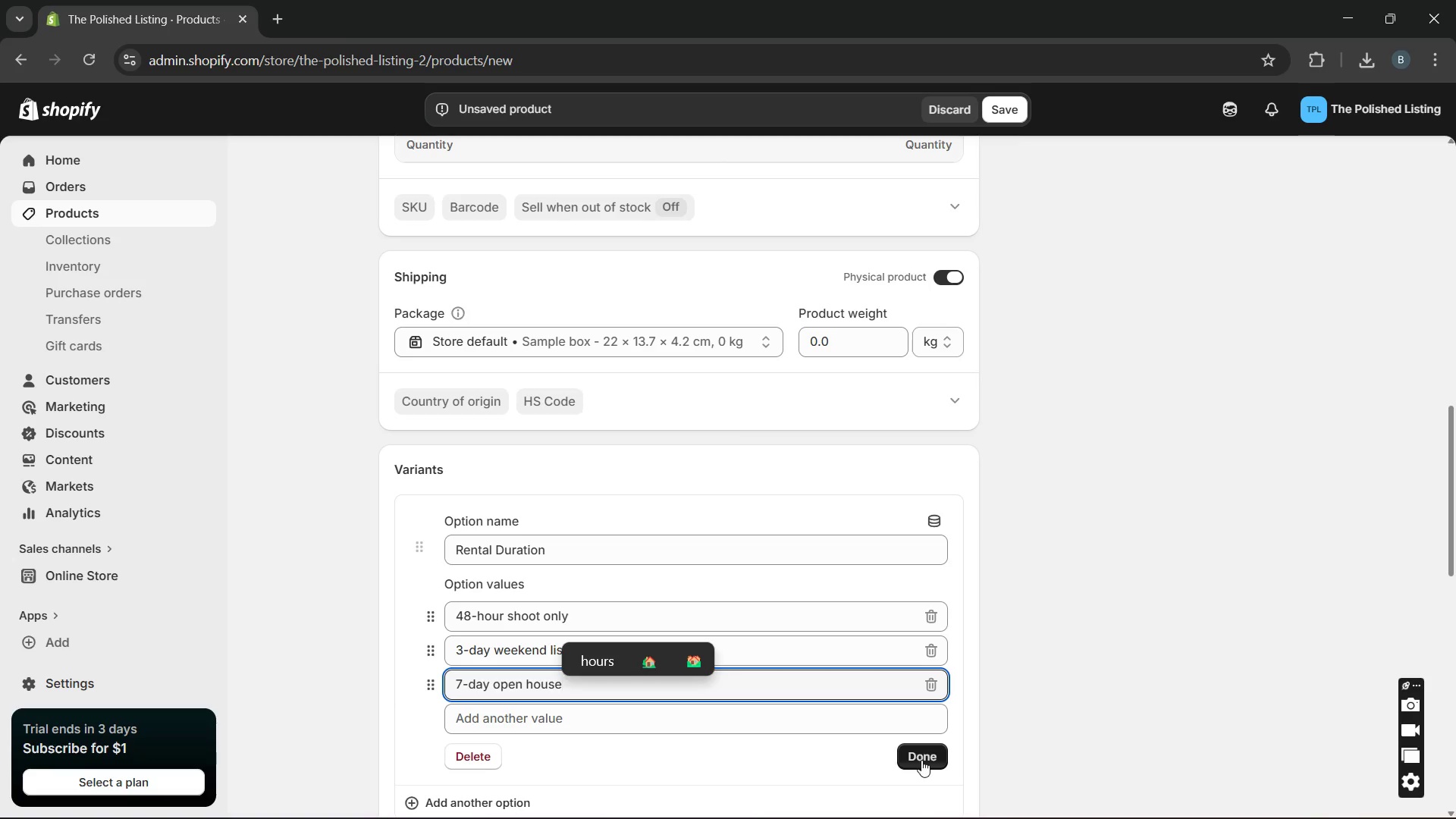 
left_click([921, 759])
 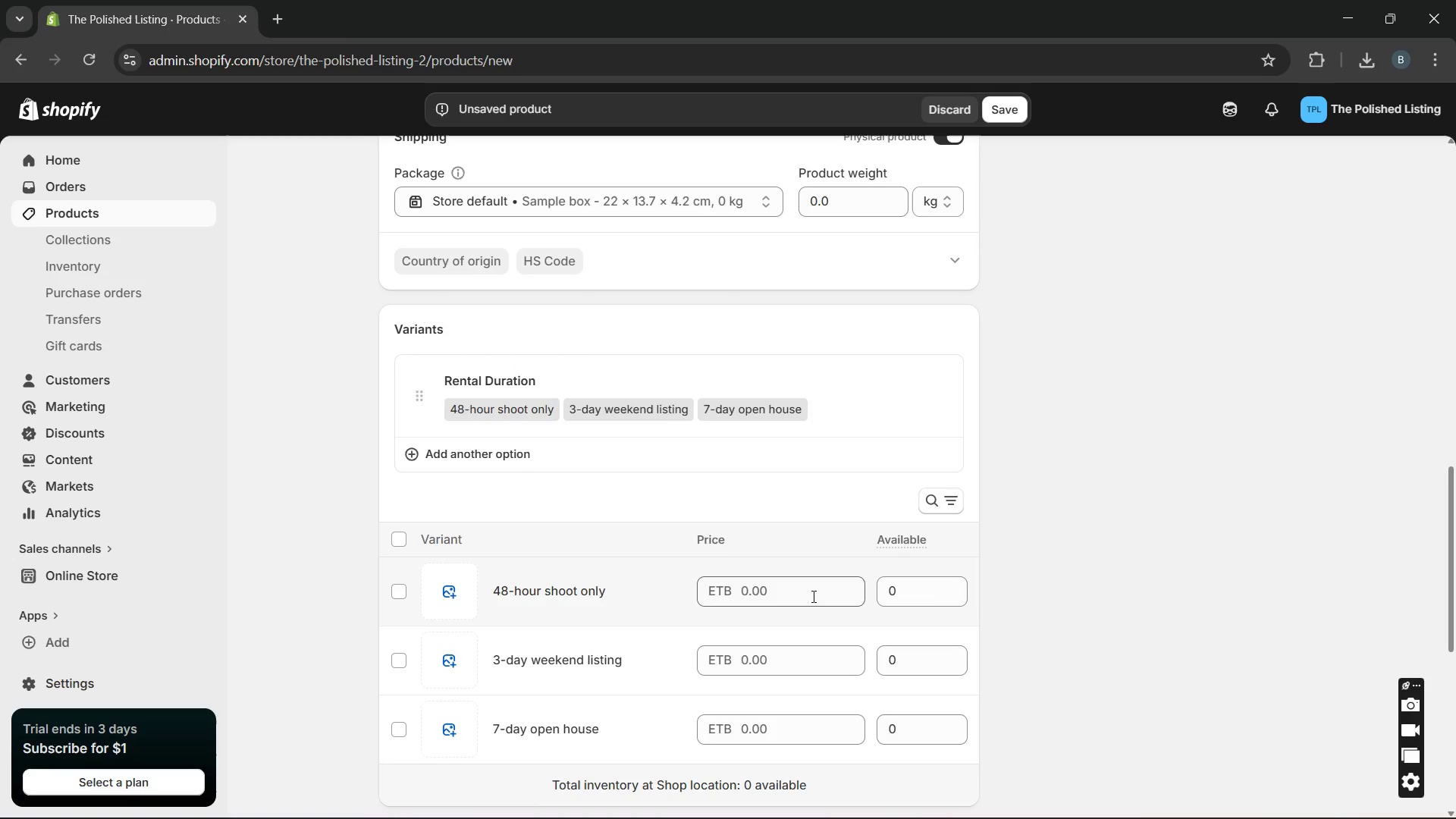 
left_click([786, 601])
 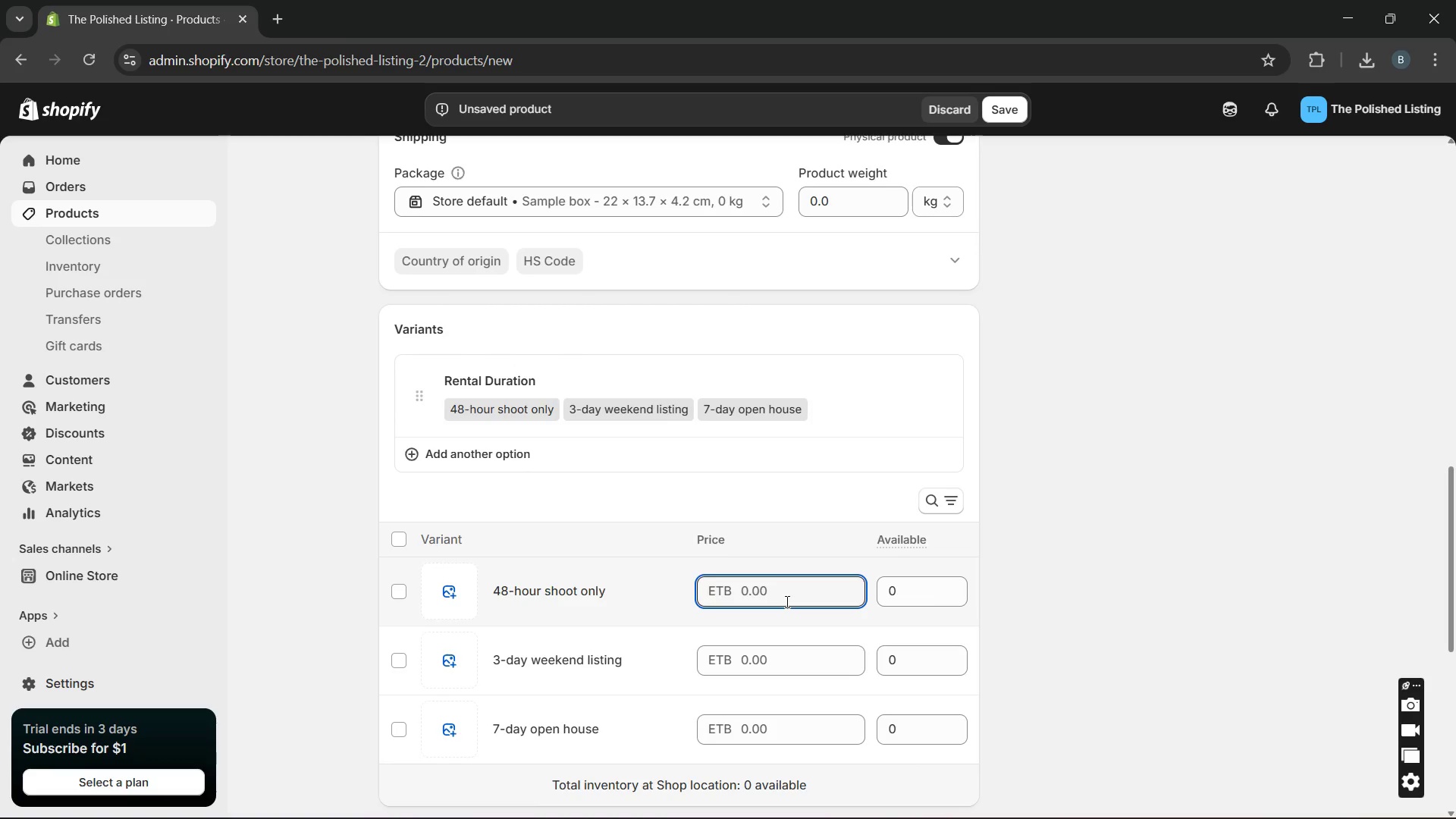 
type(99)
 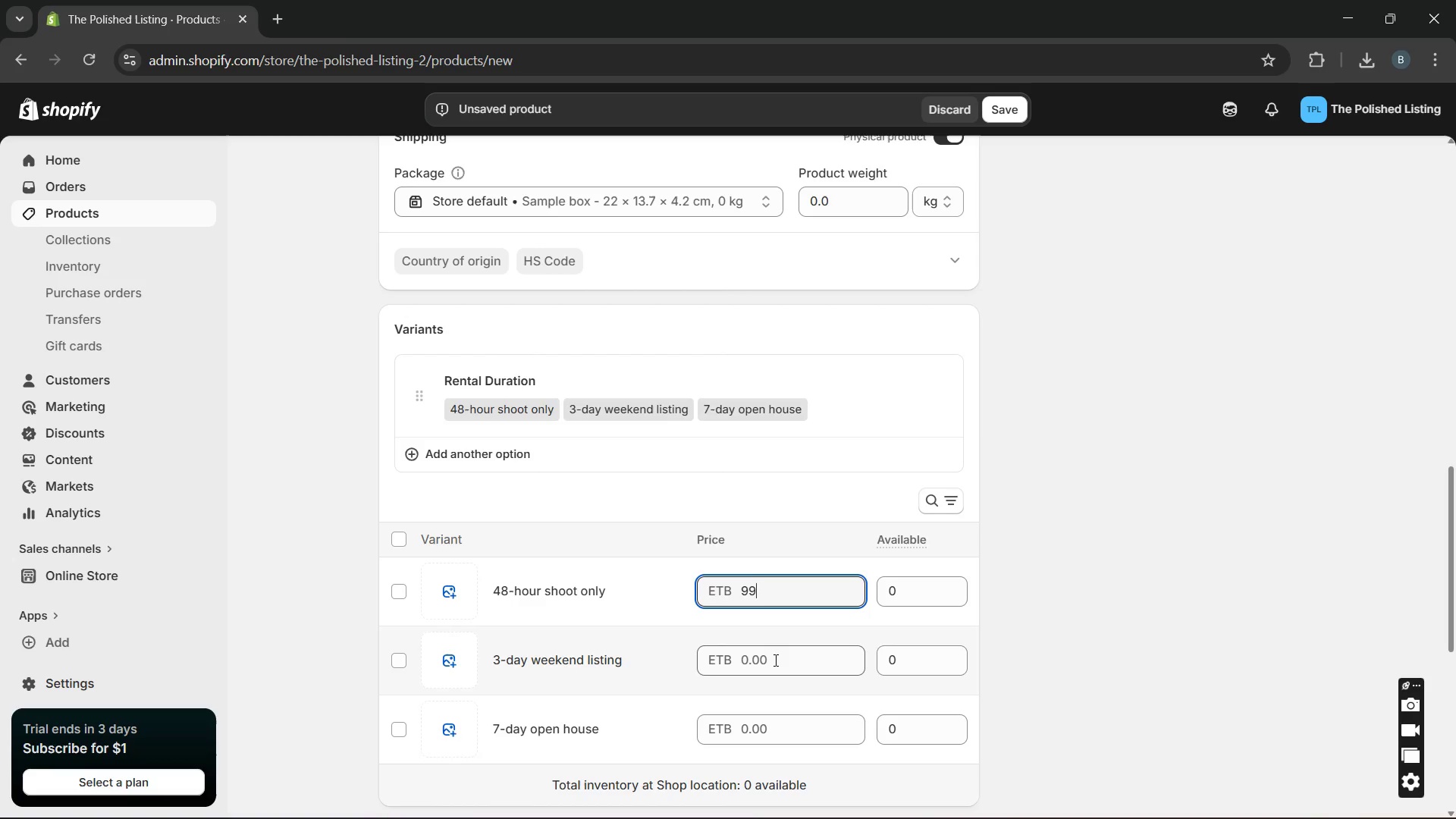 
left_click([774, 660])
 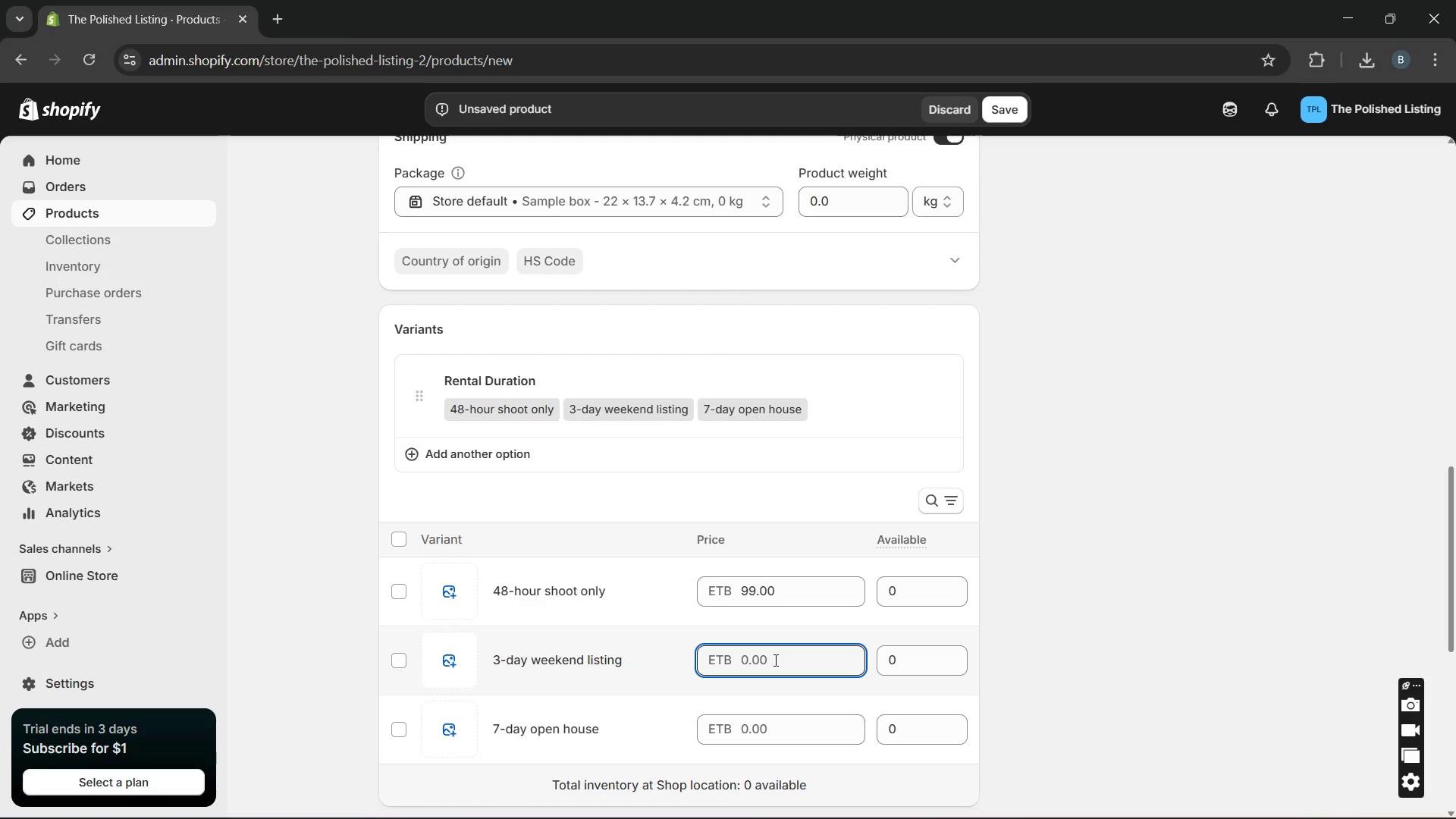 
hold_key(key=1, duration=0.31)
 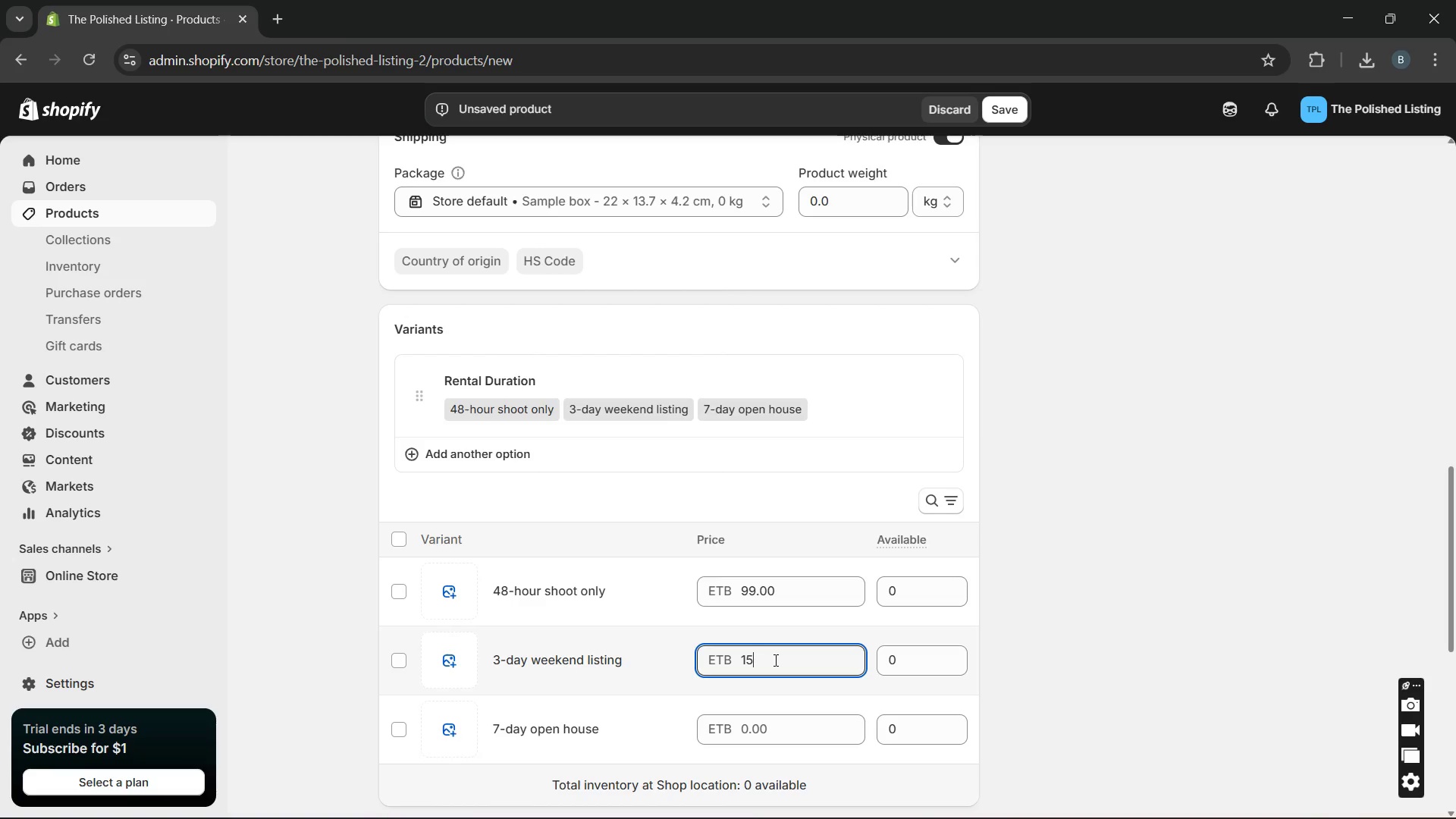 
type(59)
 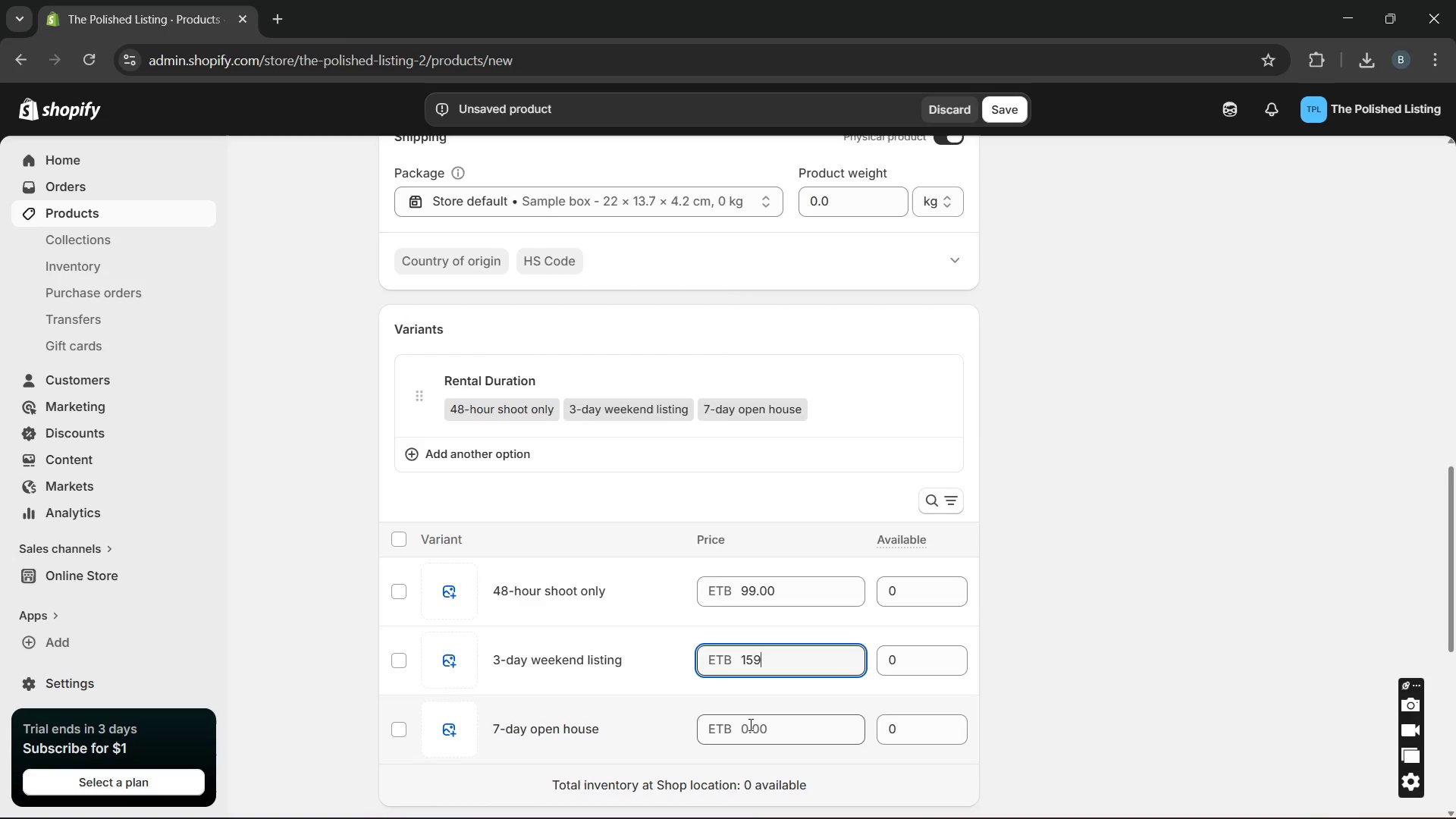 
left_click([749, 724])
 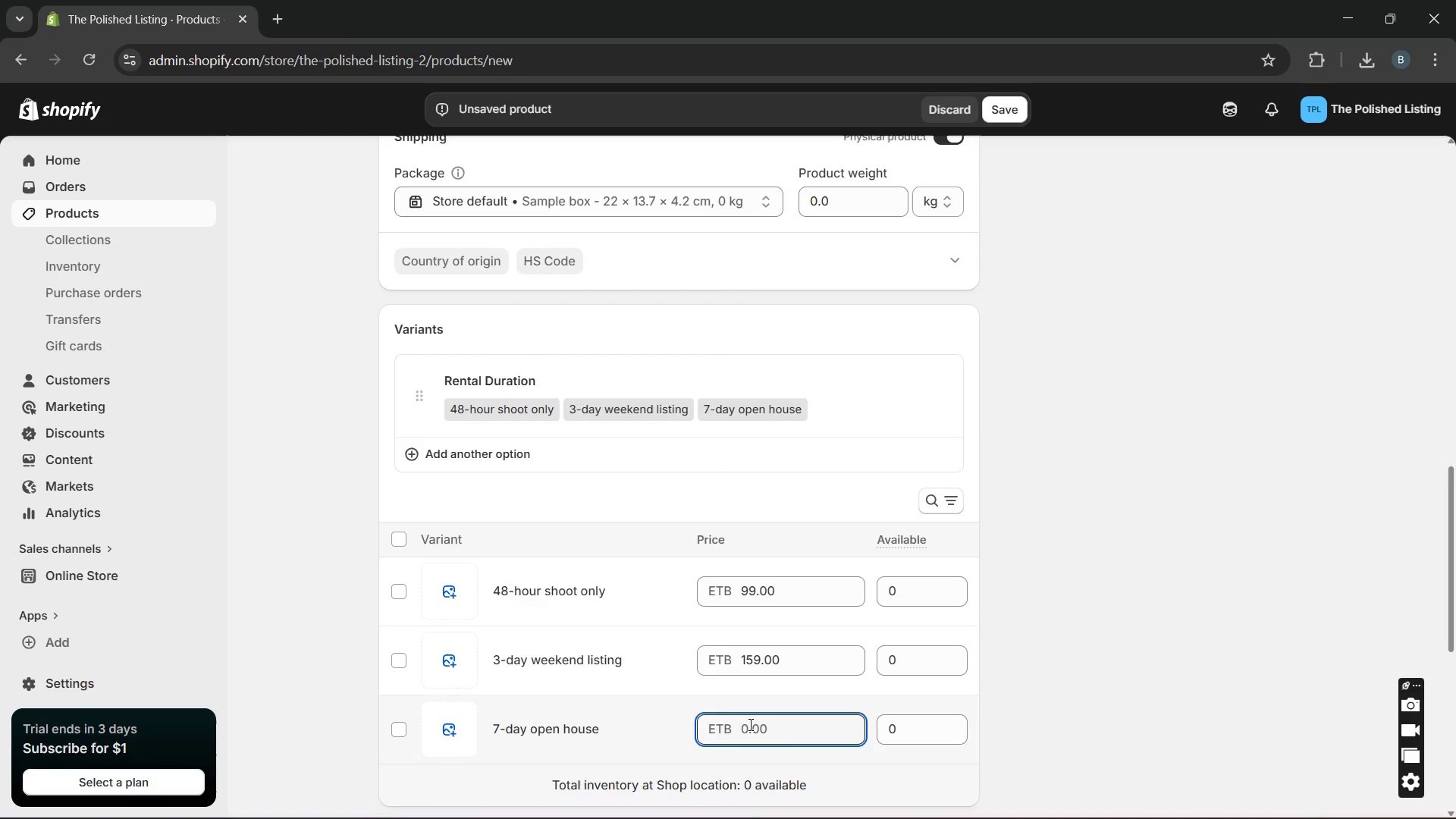 
type(239)
 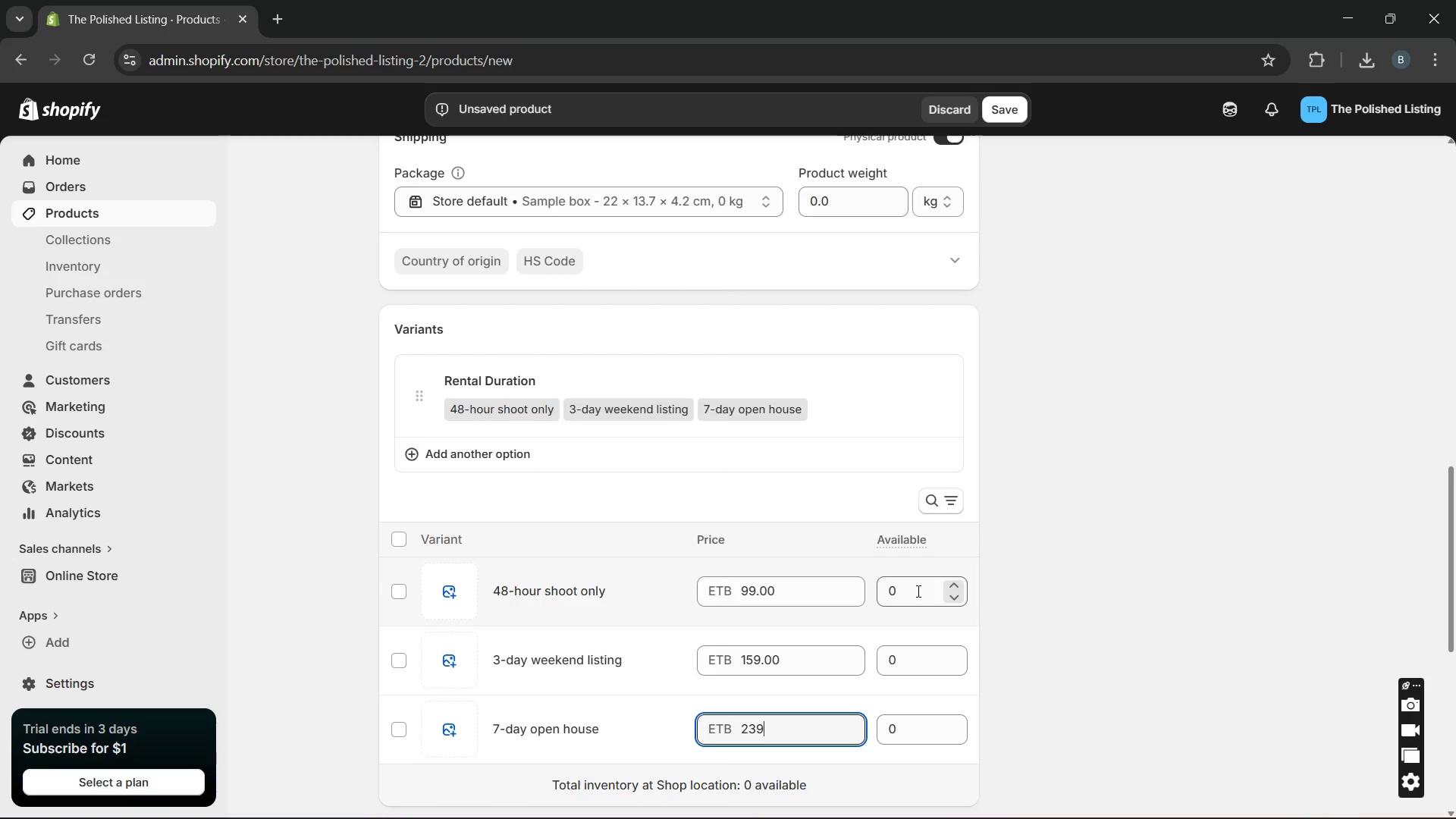 
left_click([917, 591])
 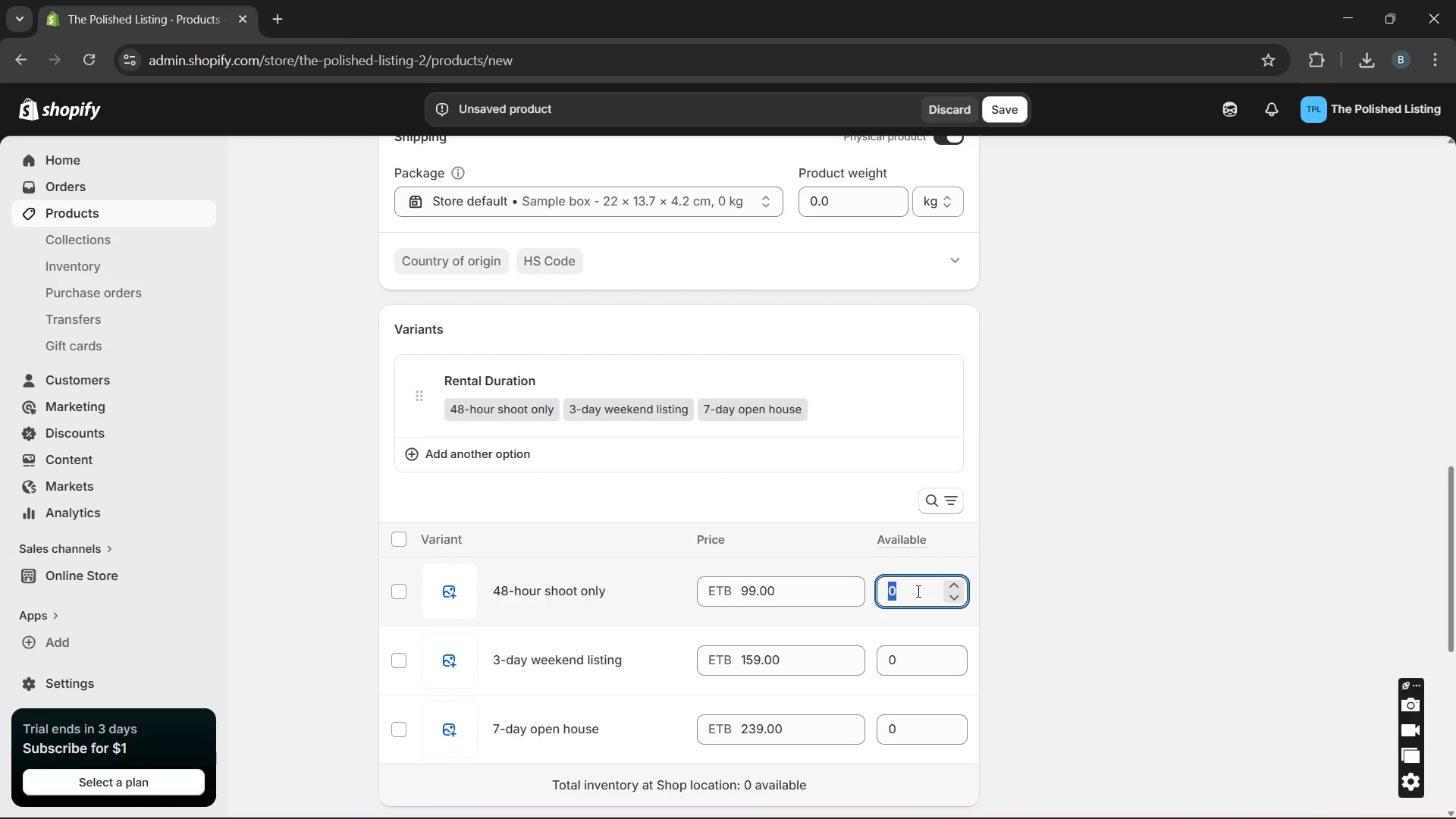 
key(9)
 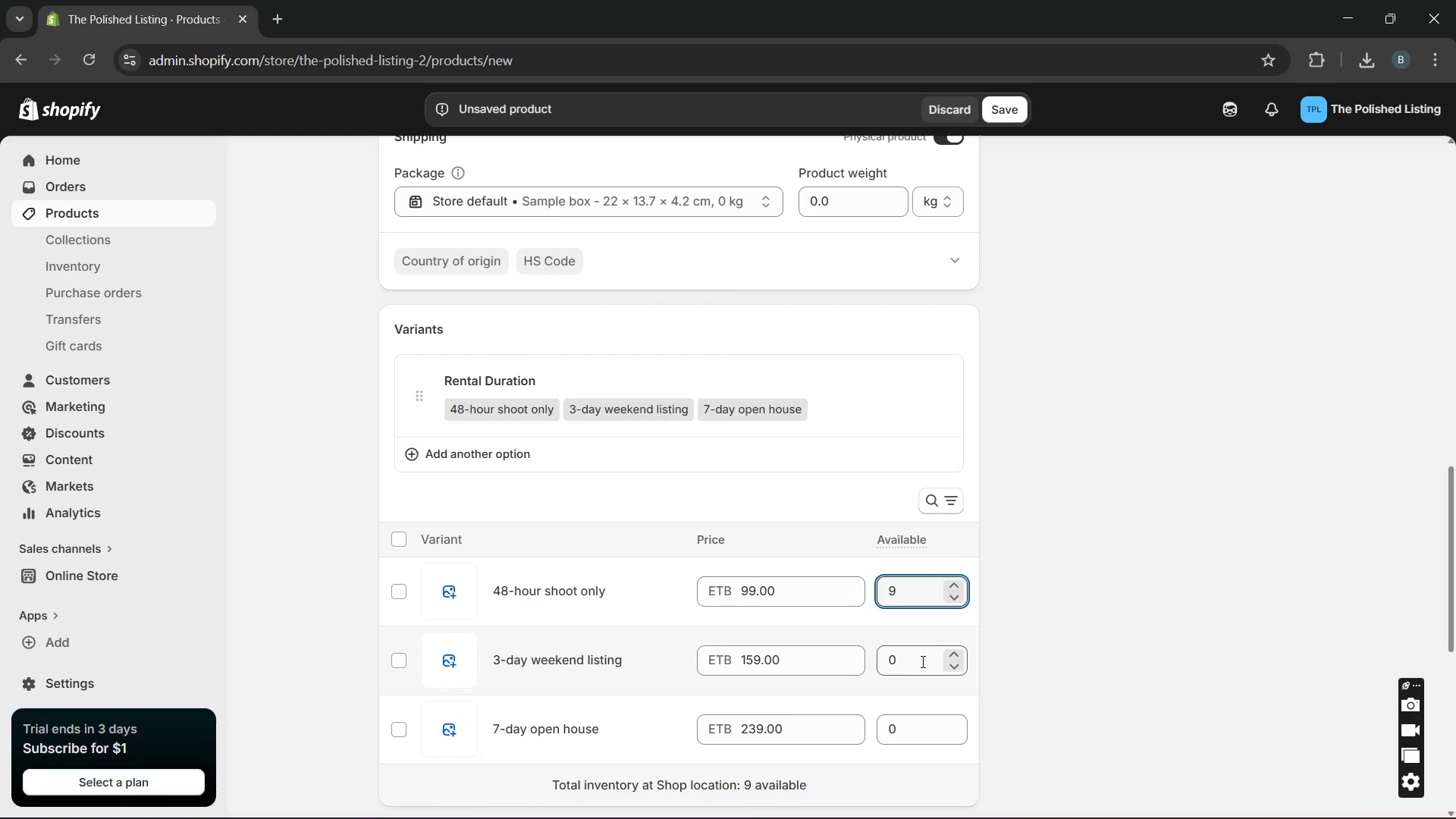 
left_click([921, 661])
 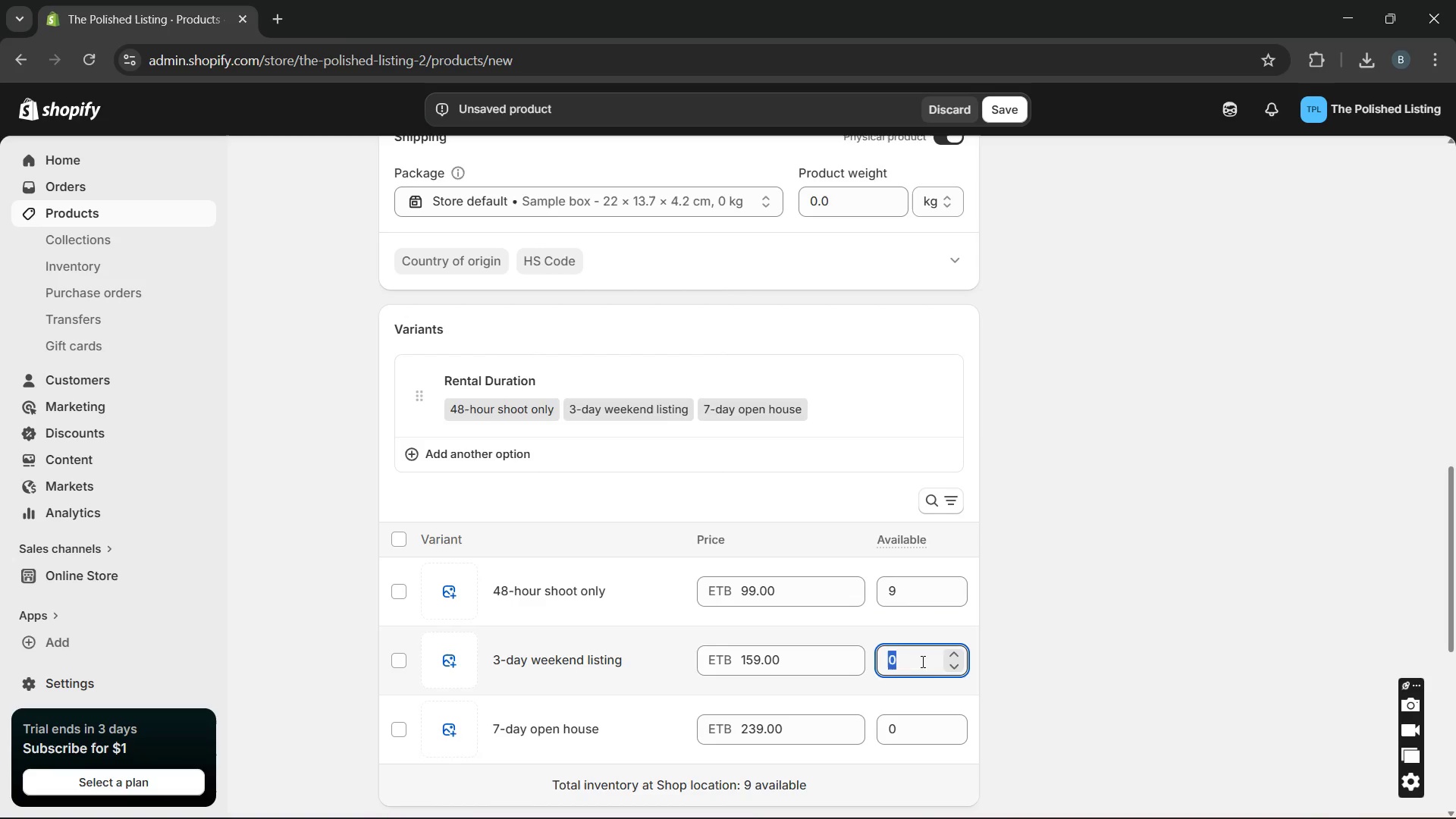 
key(9)
 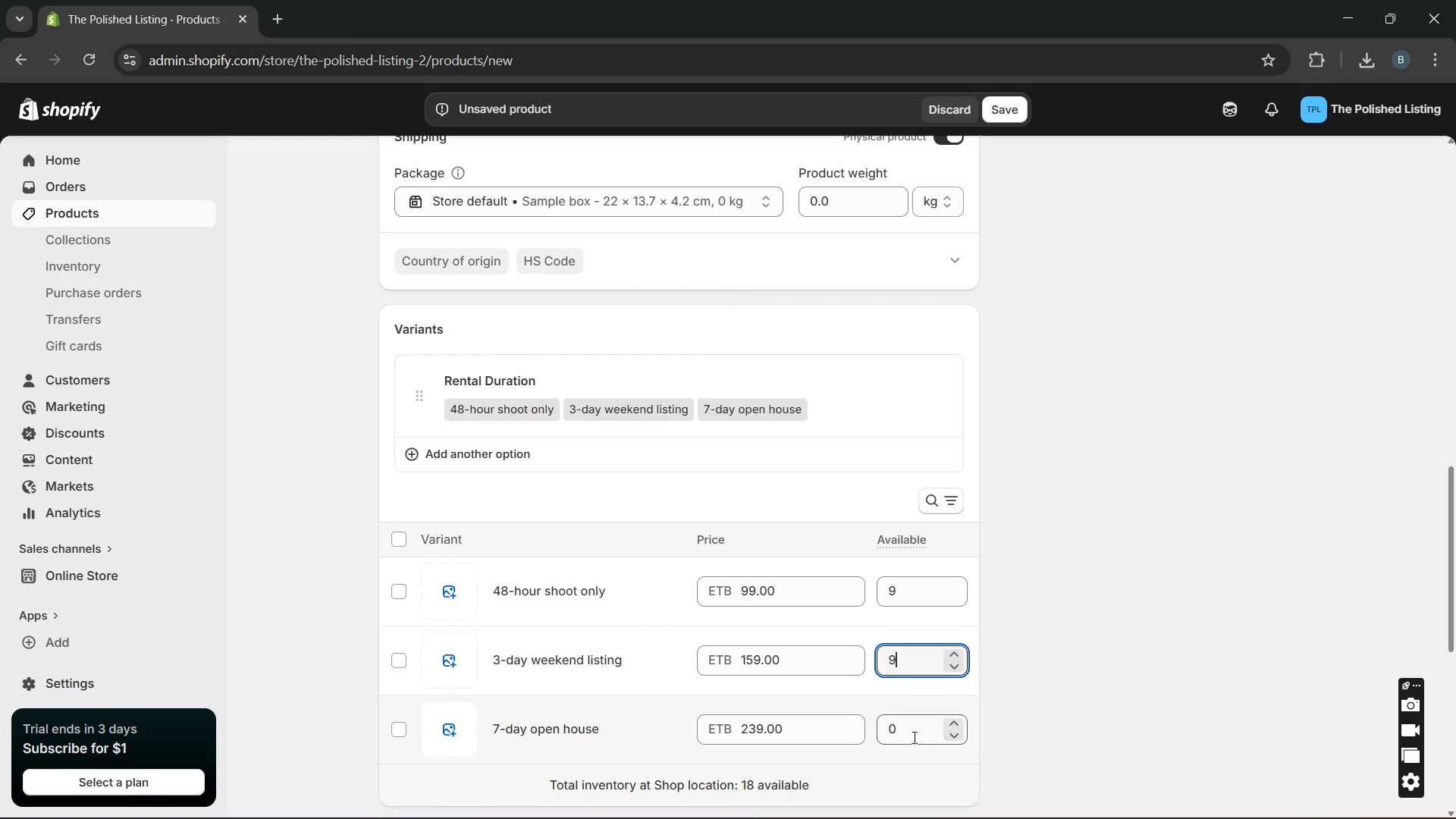 
left_click([913, 737])
 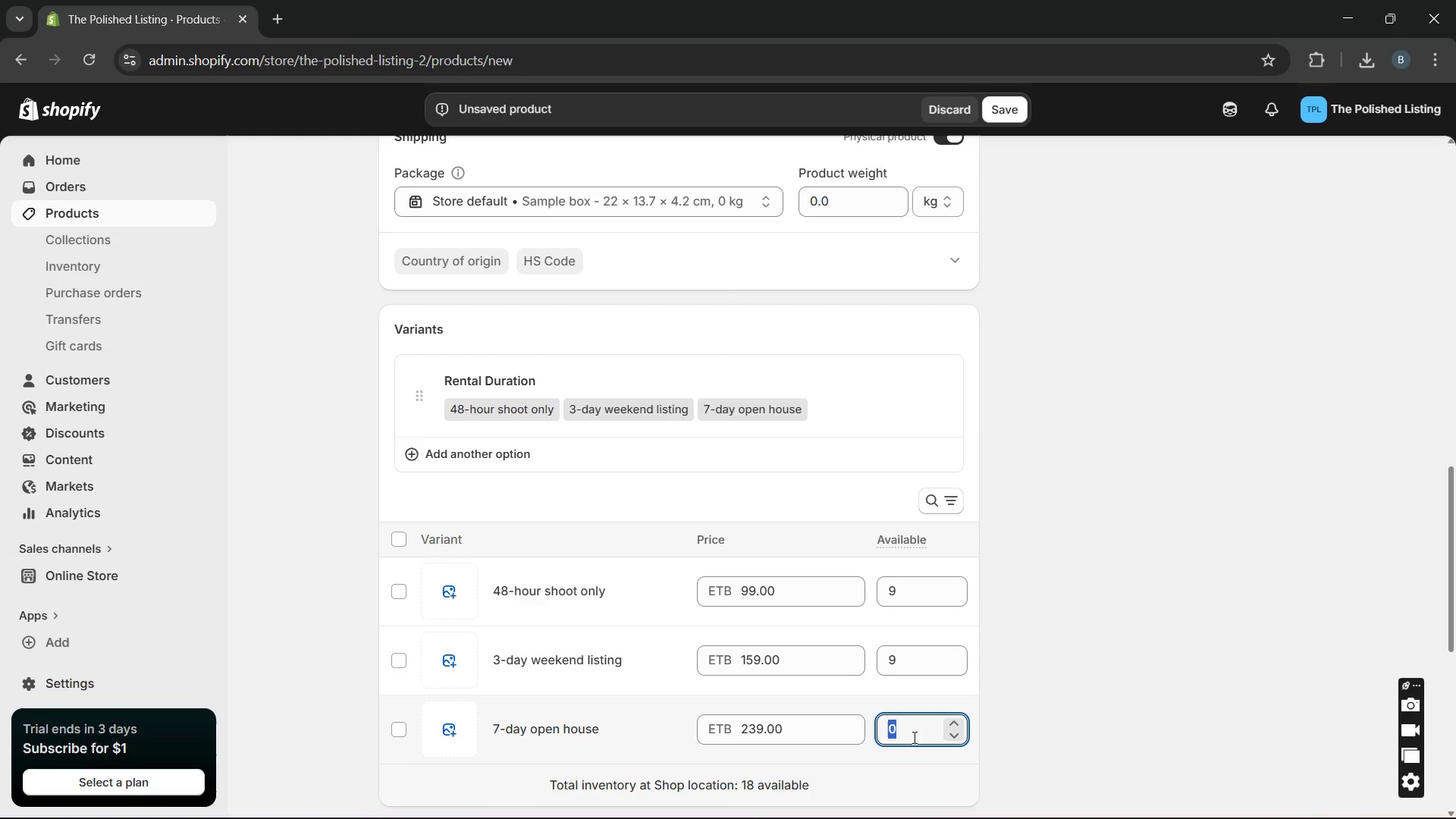 
key(9)
 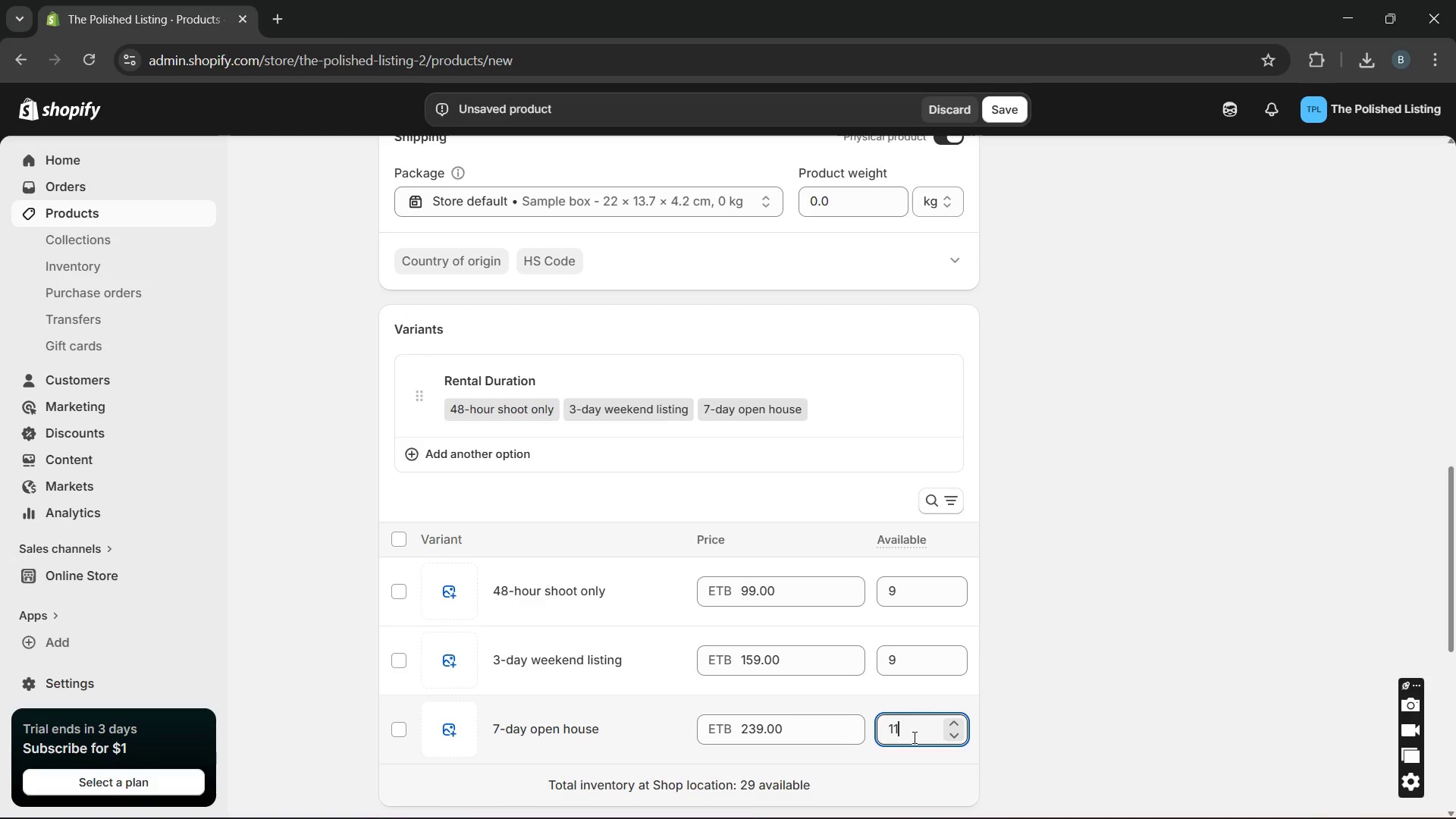 
wait(6.27)
 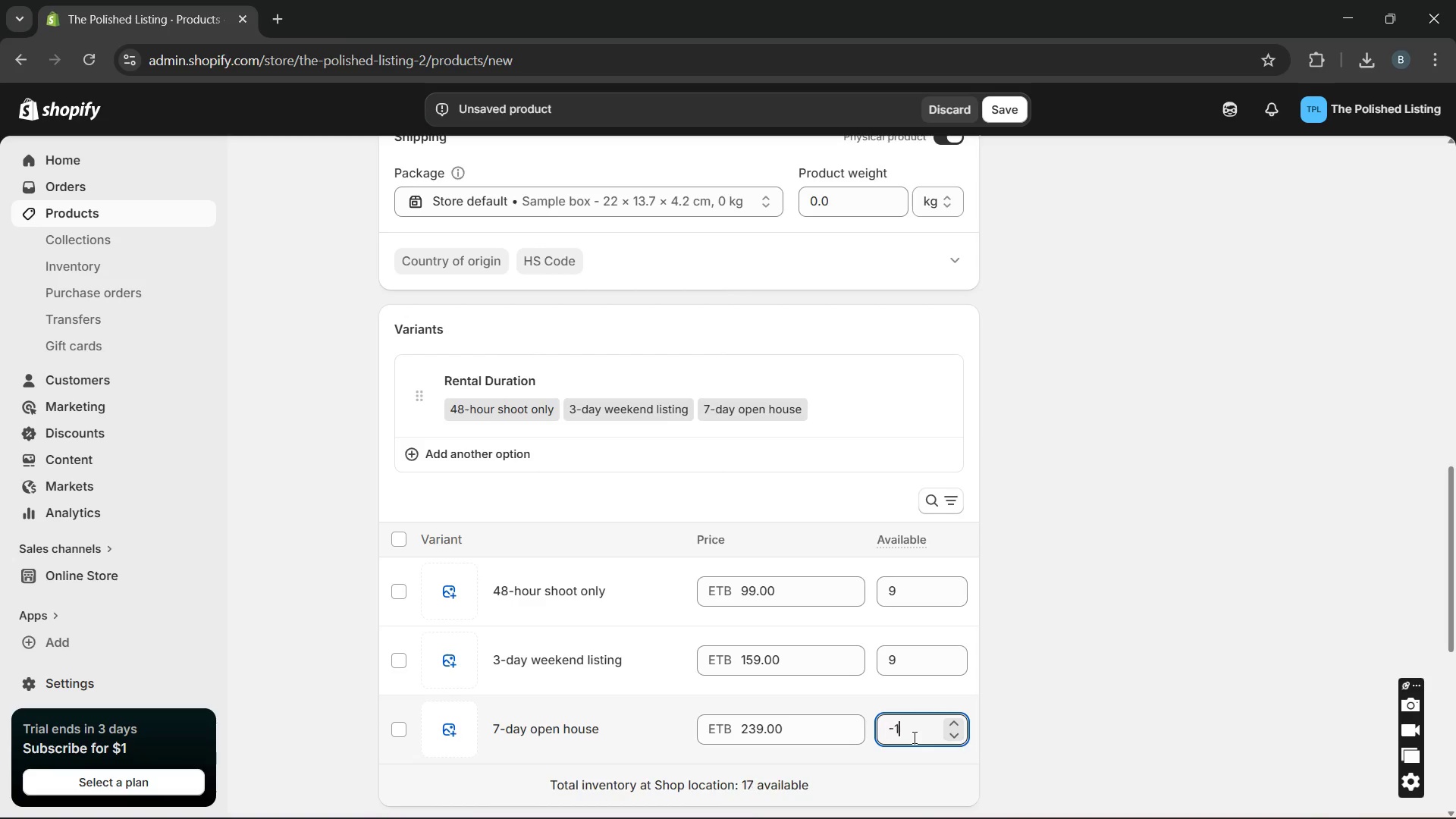 
left_click([1061, 657])
 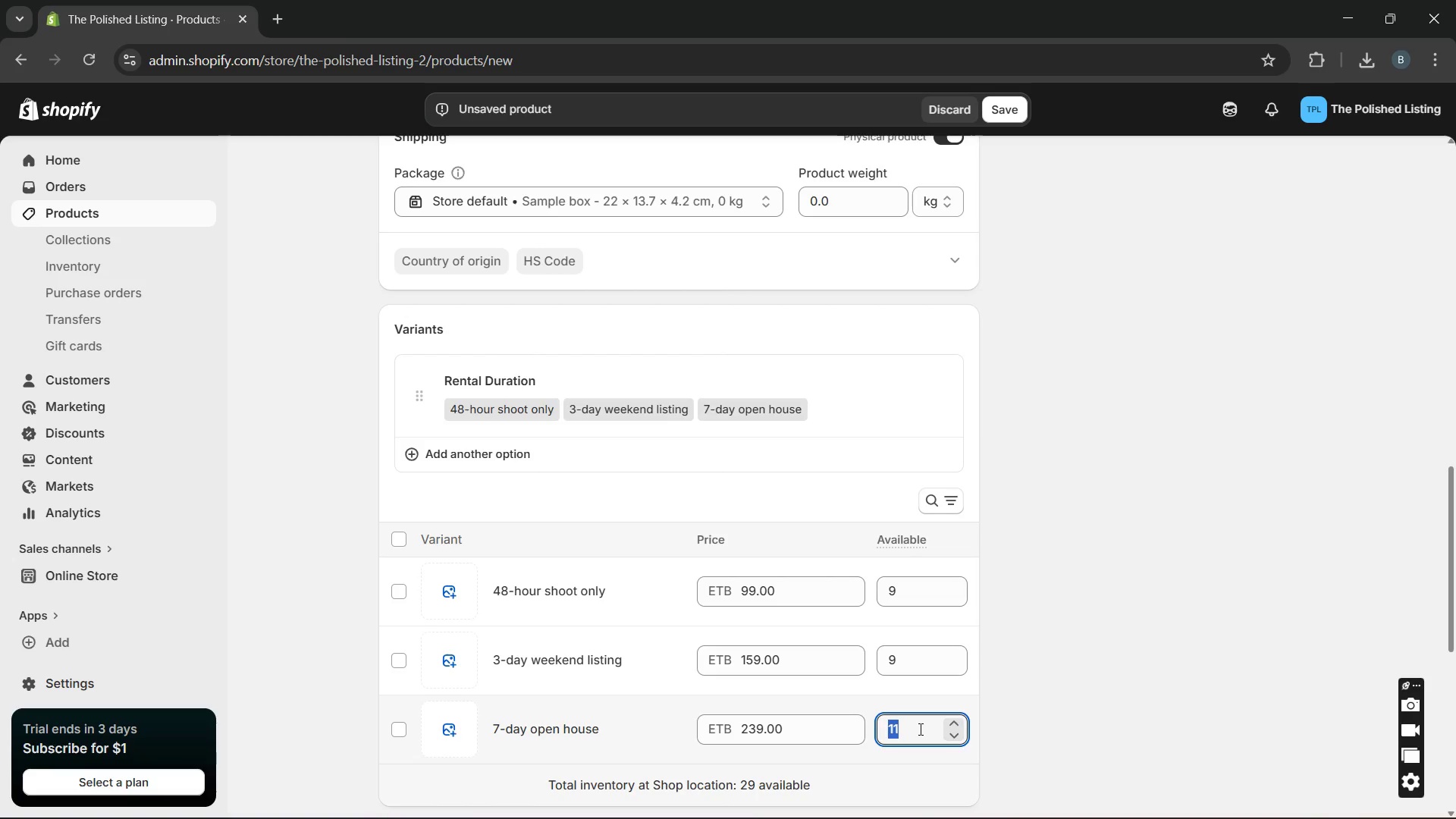 
key(9)
 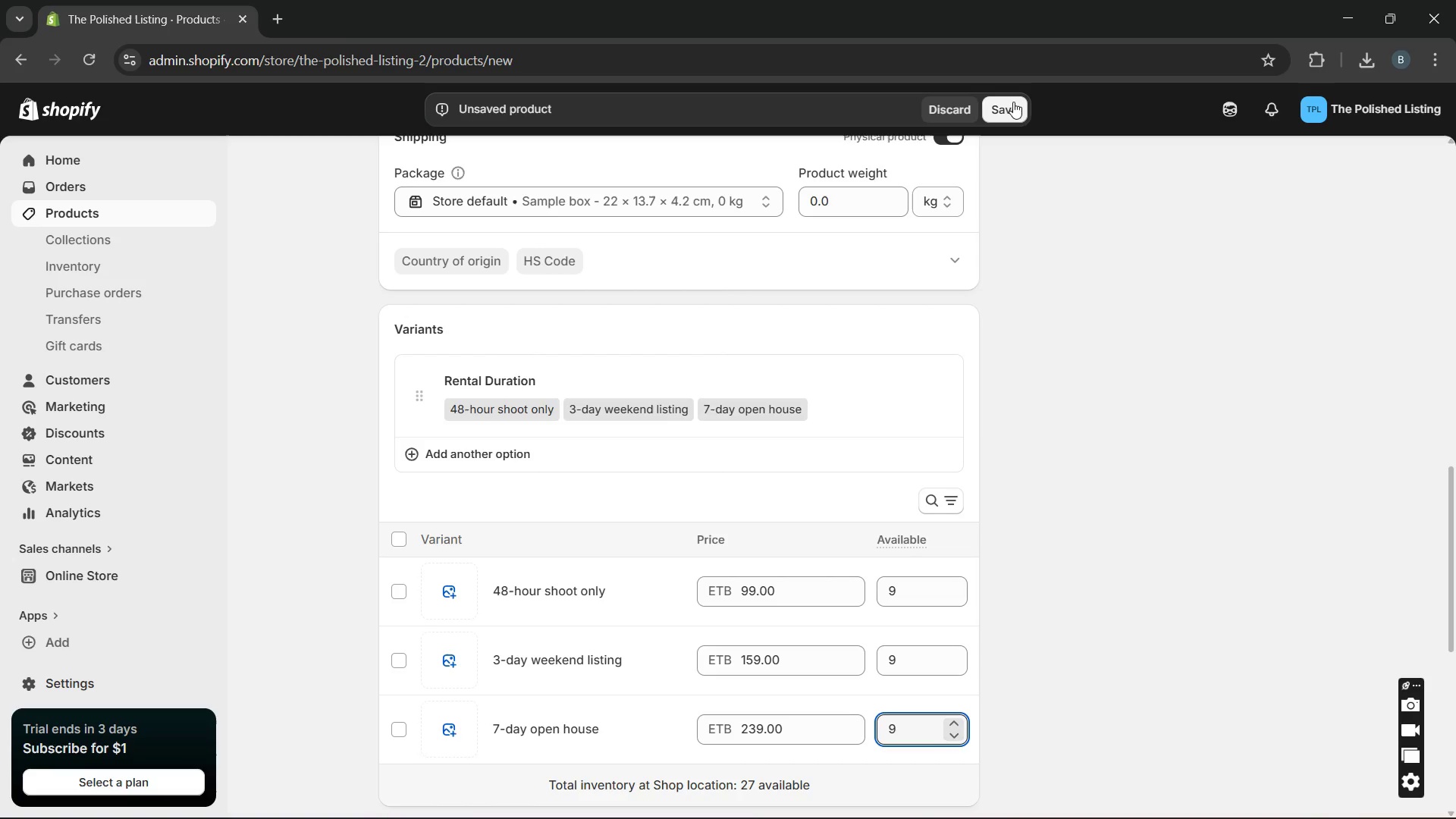 
left_click([1013, 102])
 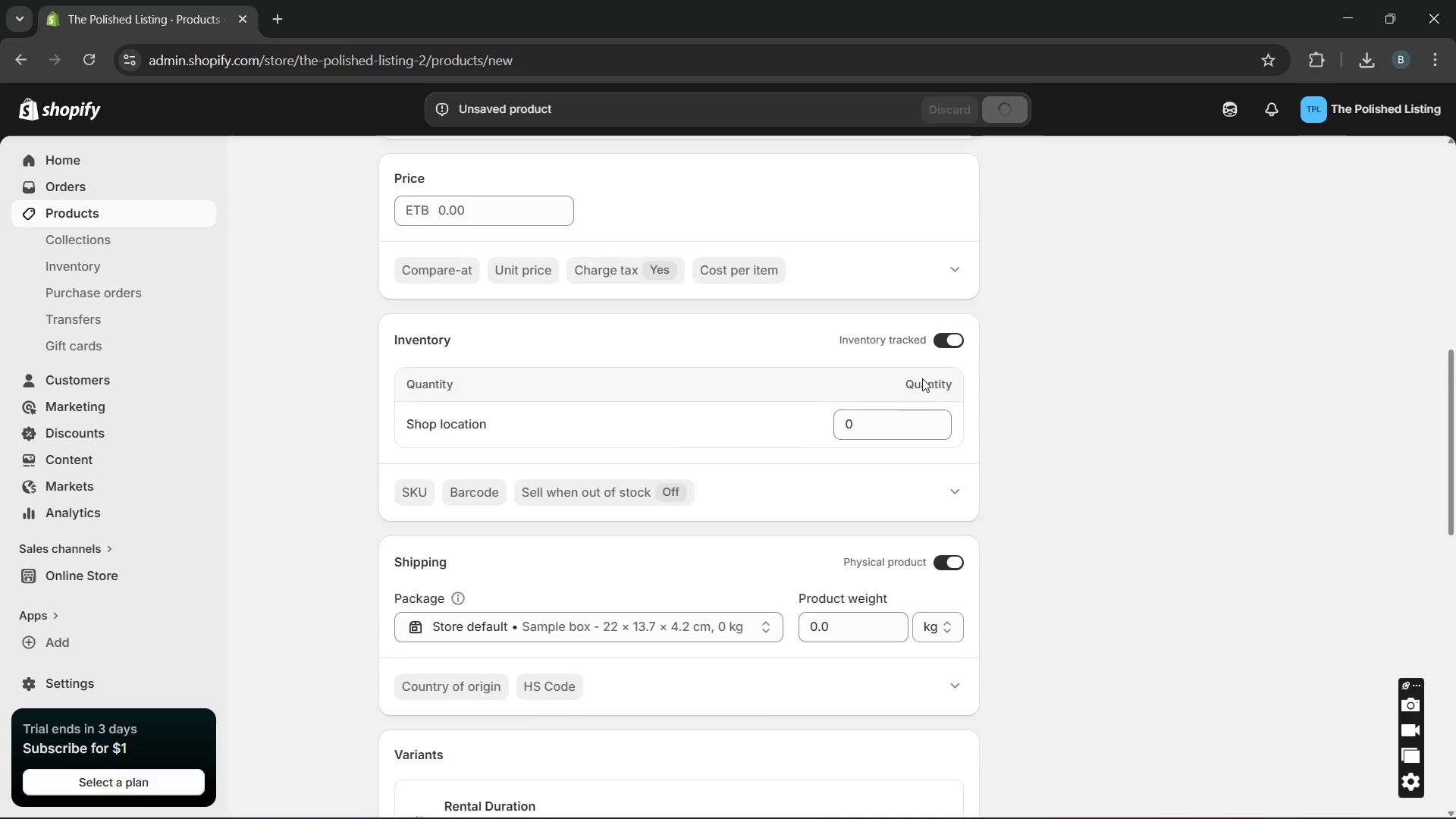 
wait(8.33)
 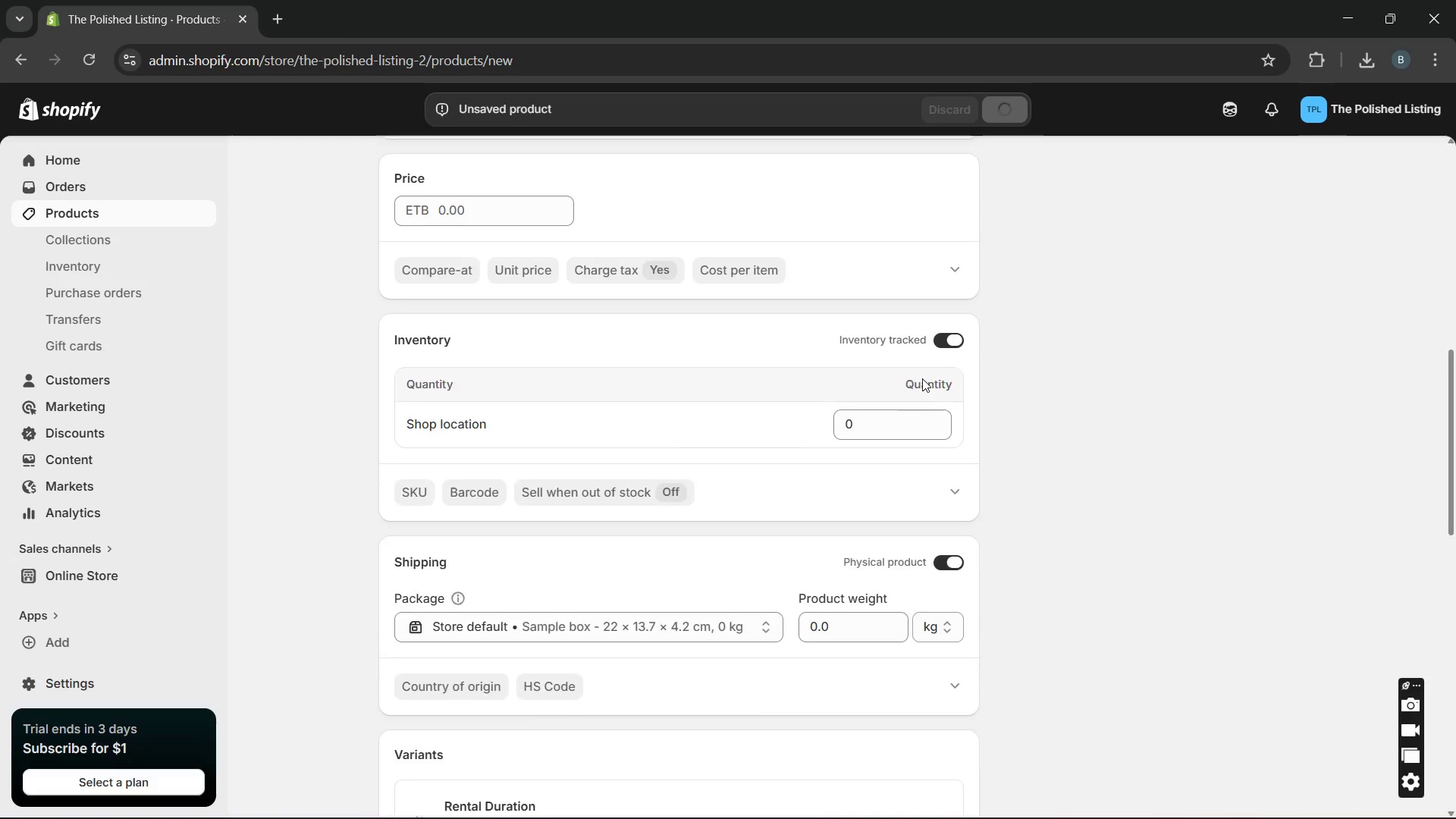 
mouse_move([834, 535])
 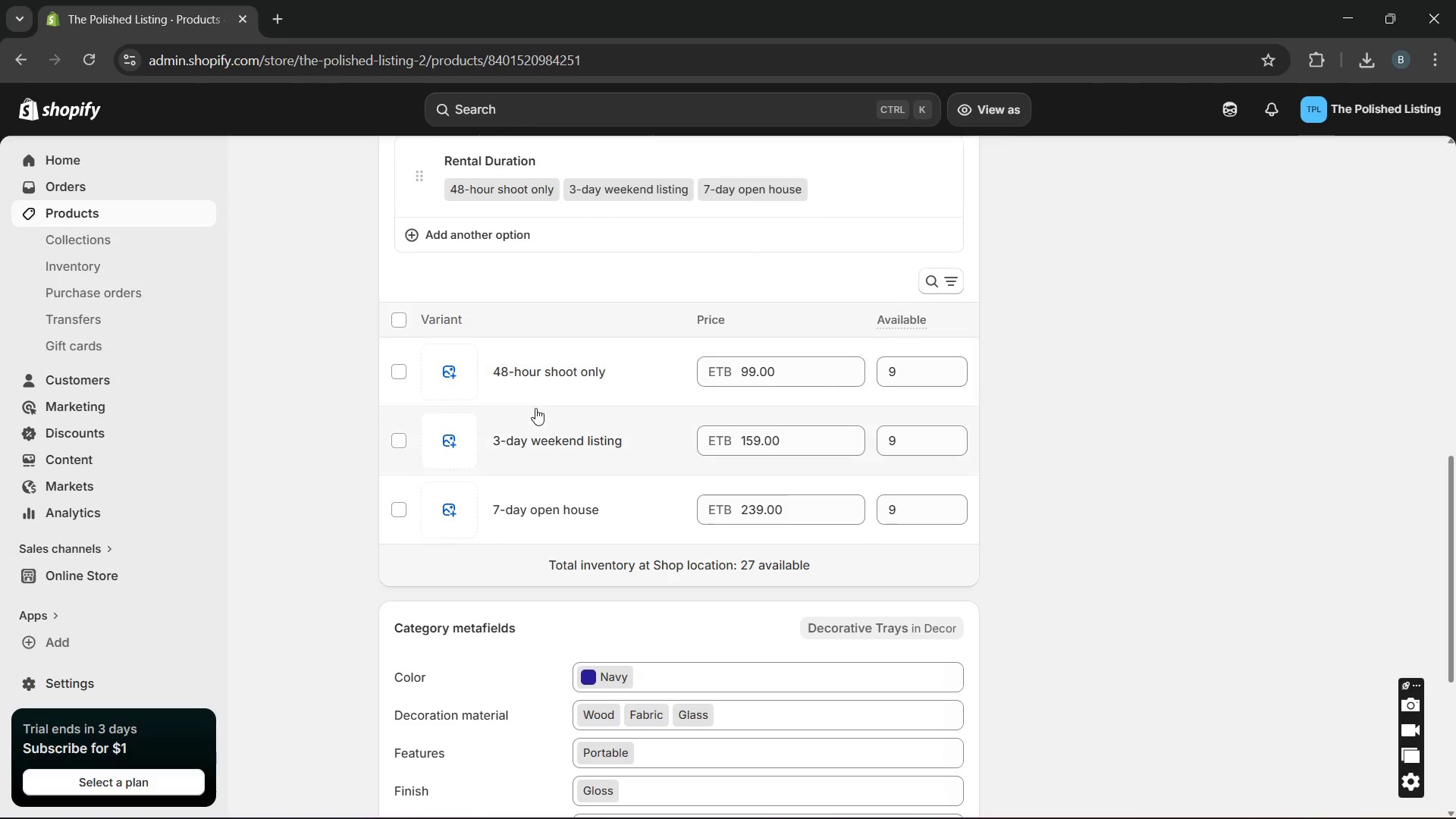 
left_click([539, 386])
 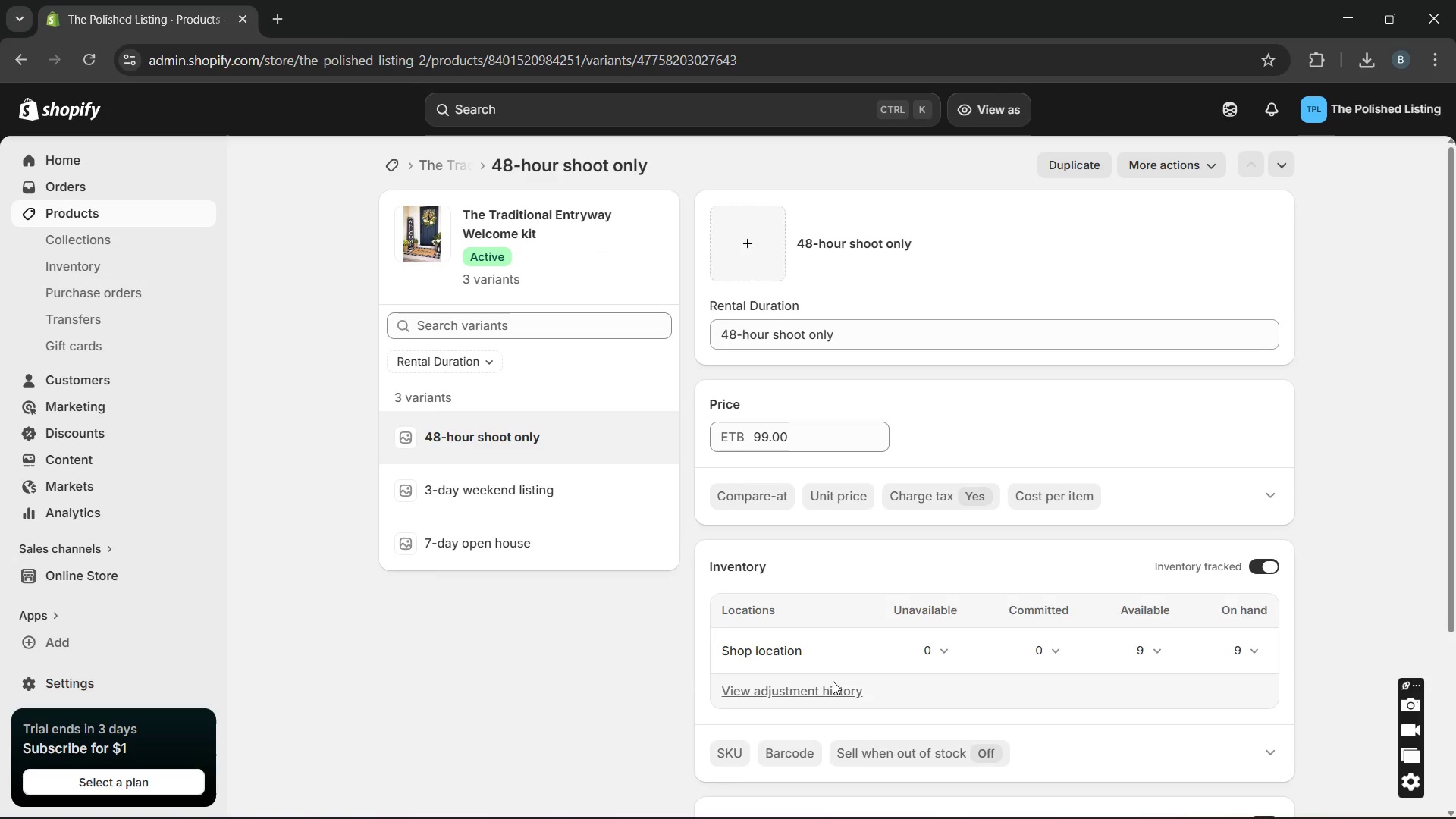 
left_click([736, 757])
 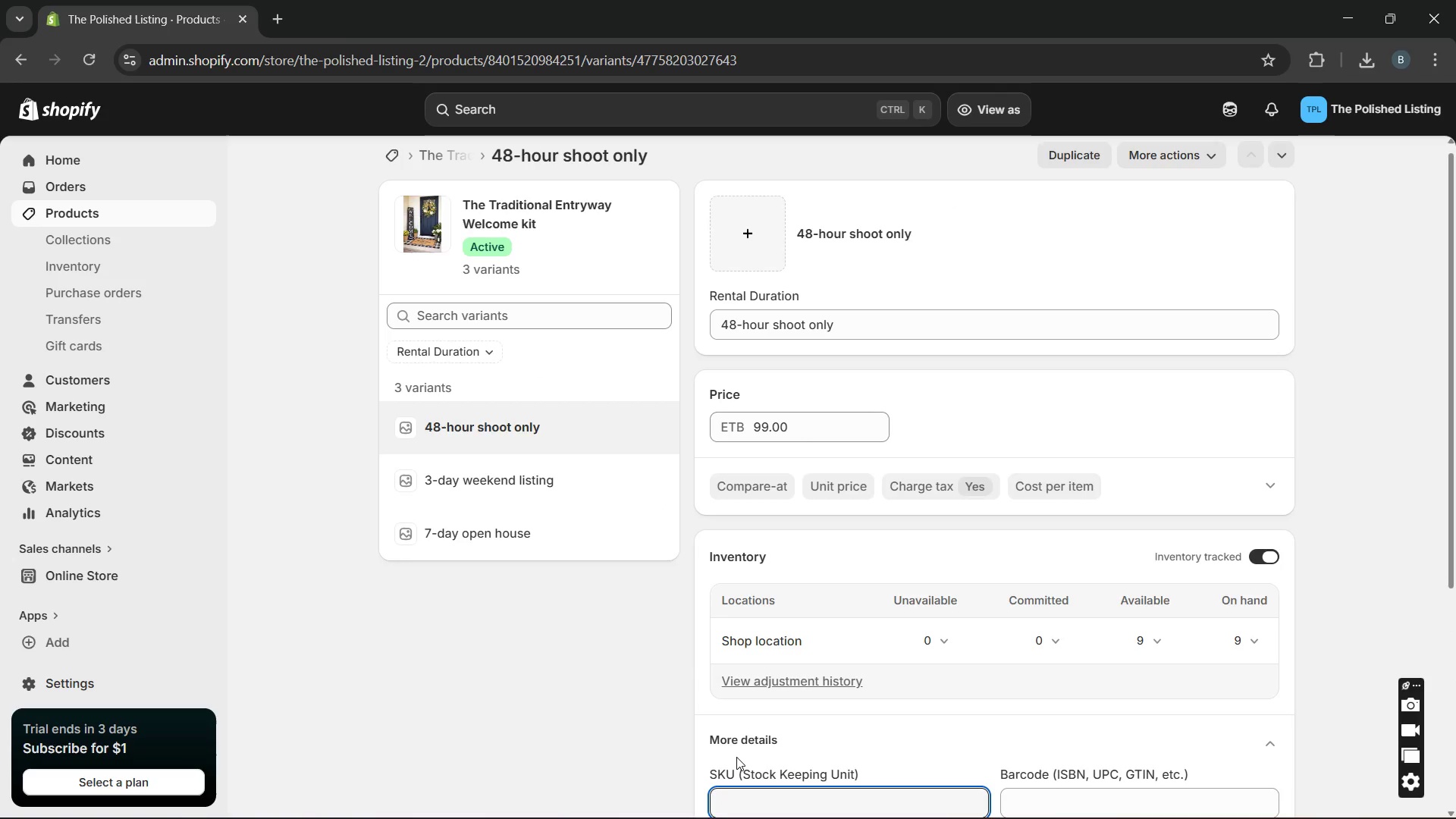 
type(TEW-48H)
 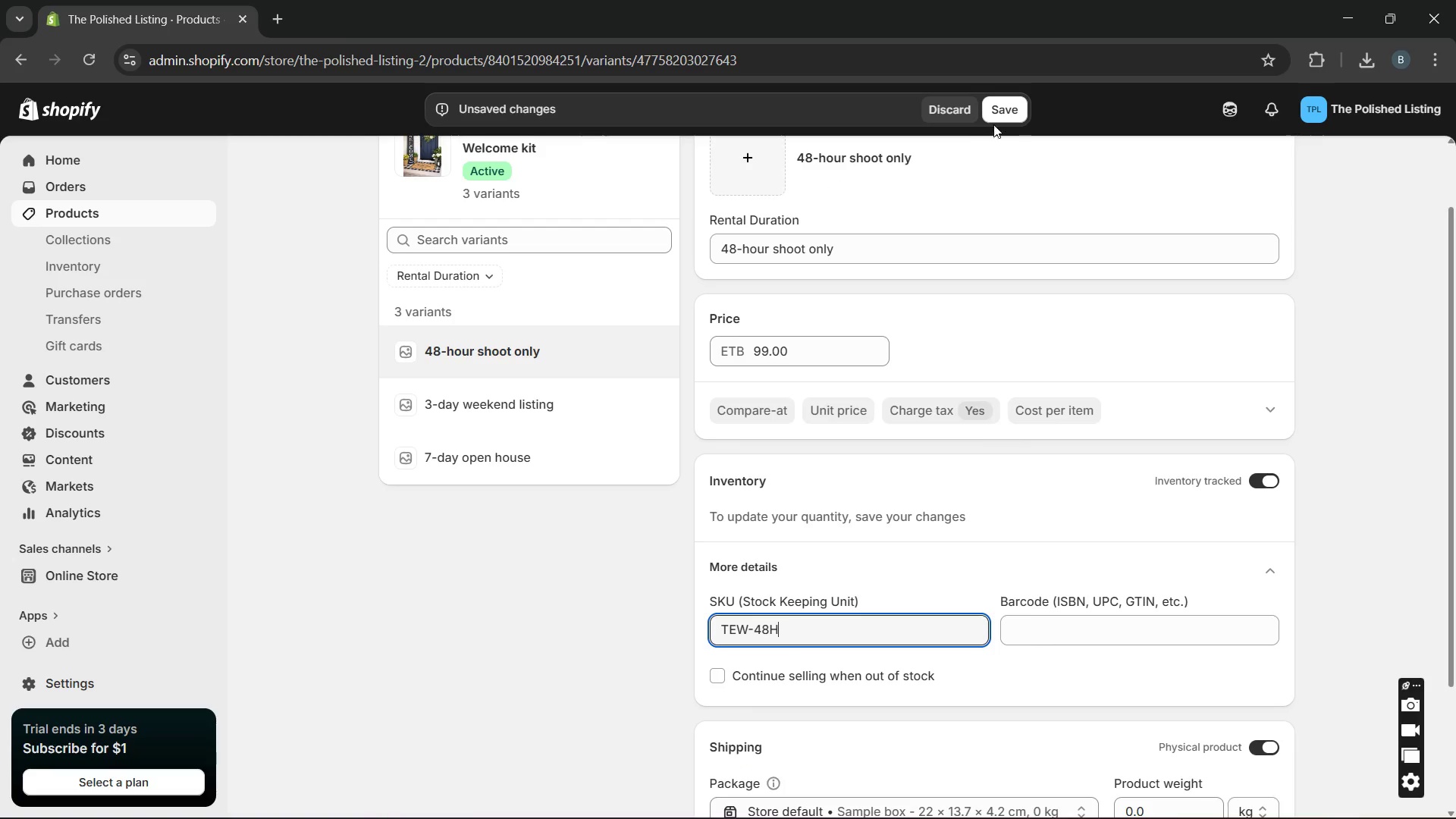 
left_click([997, 115])
 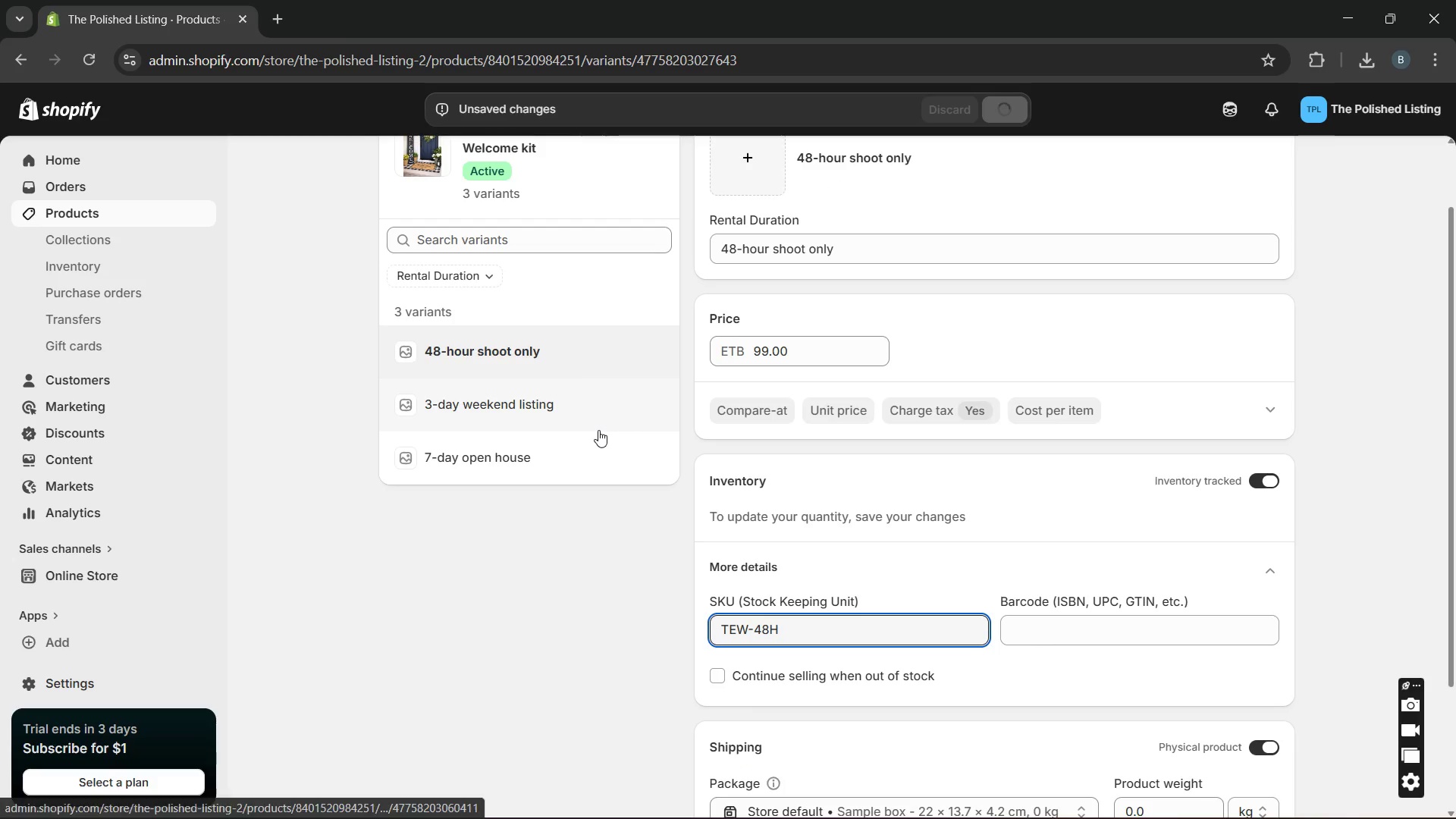 
left_click([598, 430])
 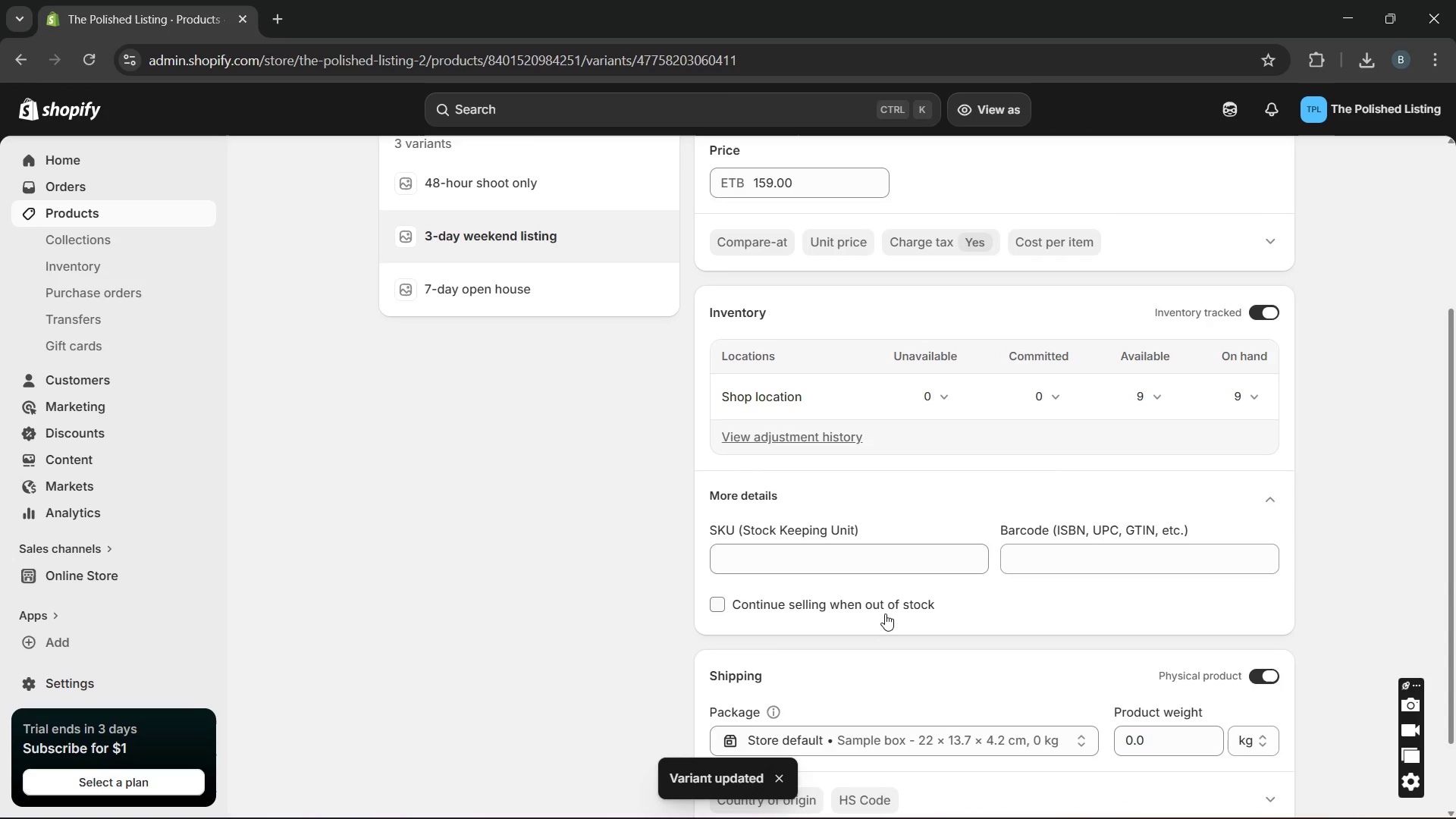 
wait(5.28)
 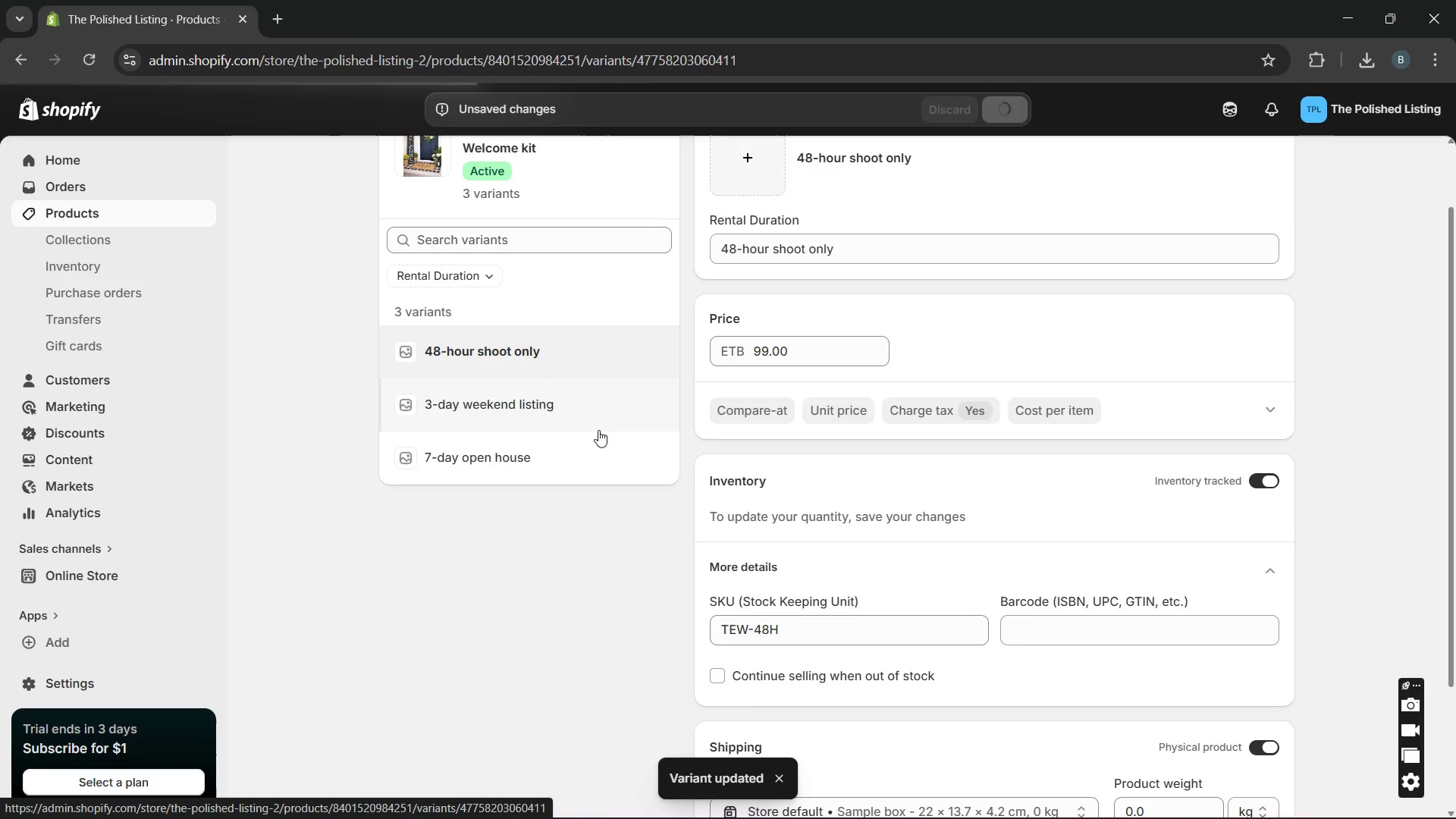 
left_click([786, 545])
 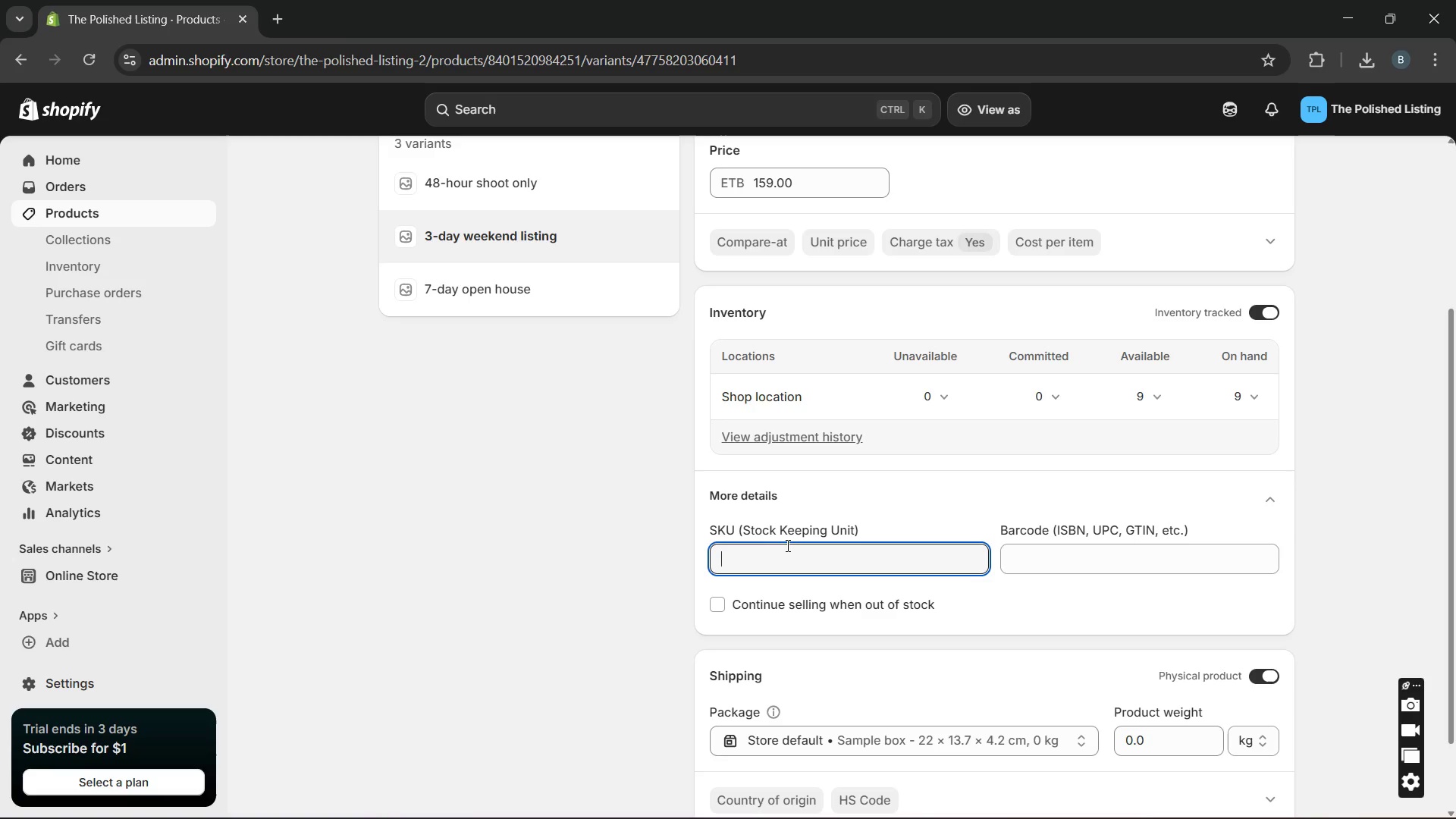 
type(TEW-3D)
 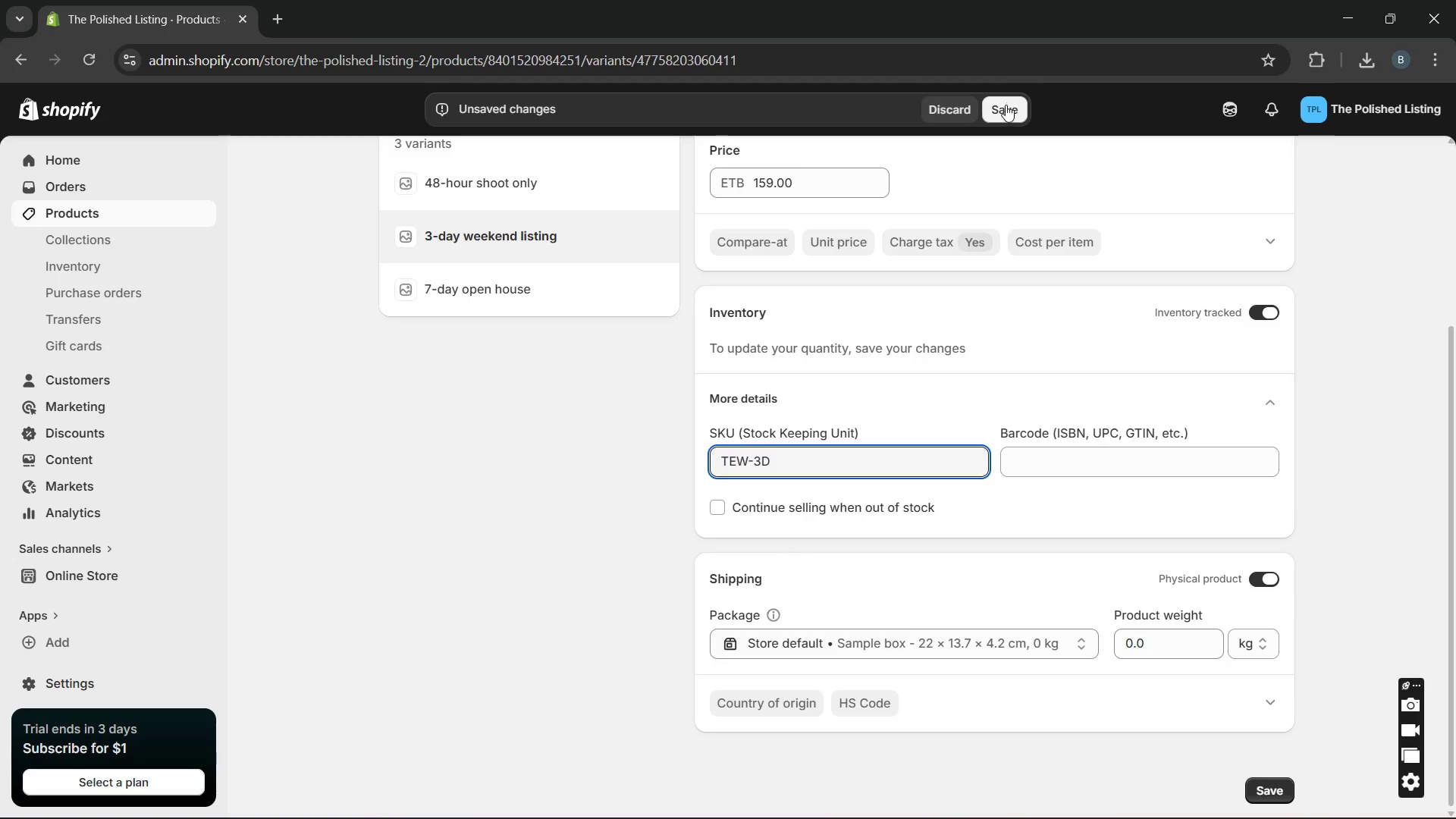 
left_click([1003, 106])
 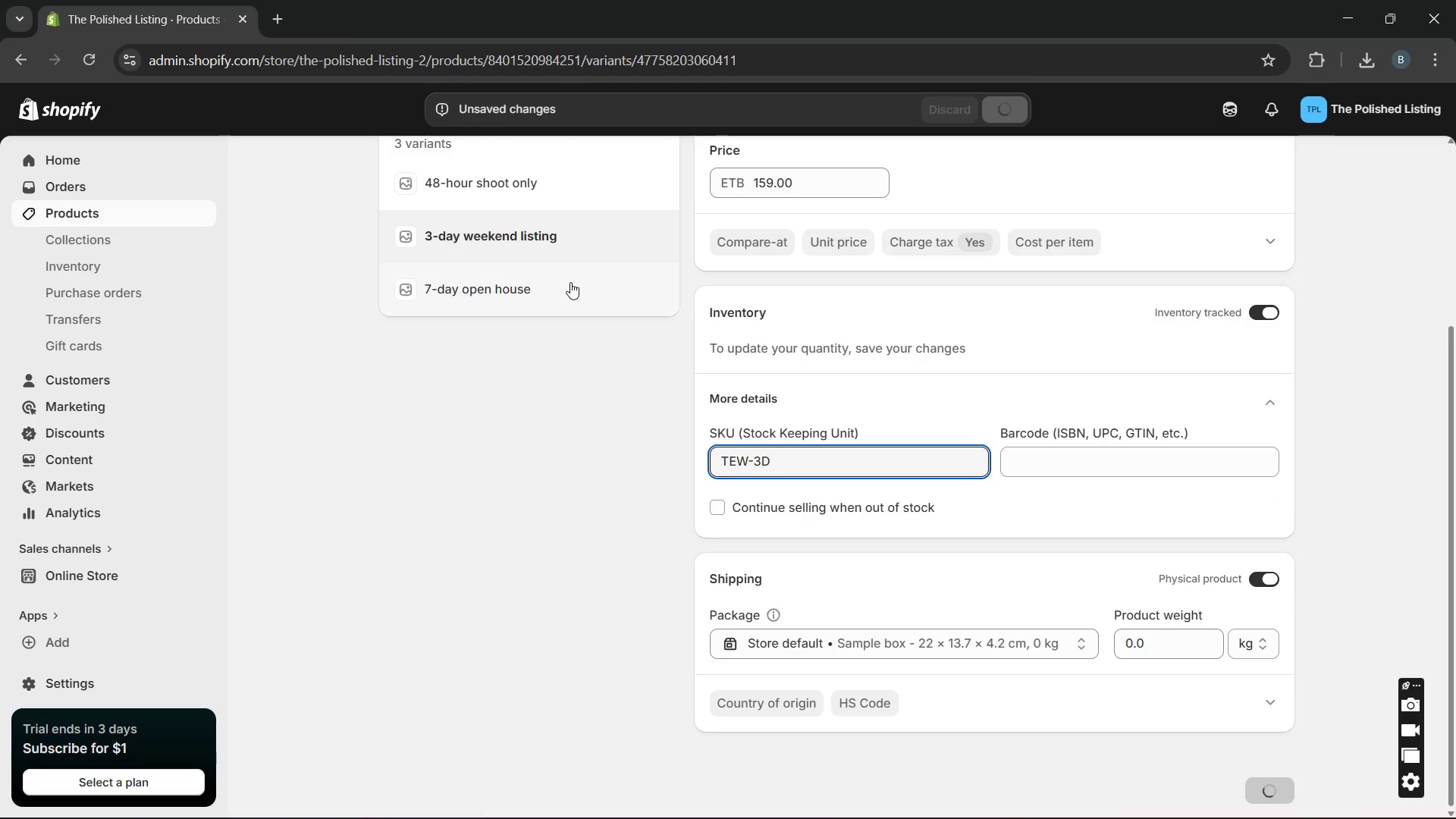 
left_click([569, 282])
 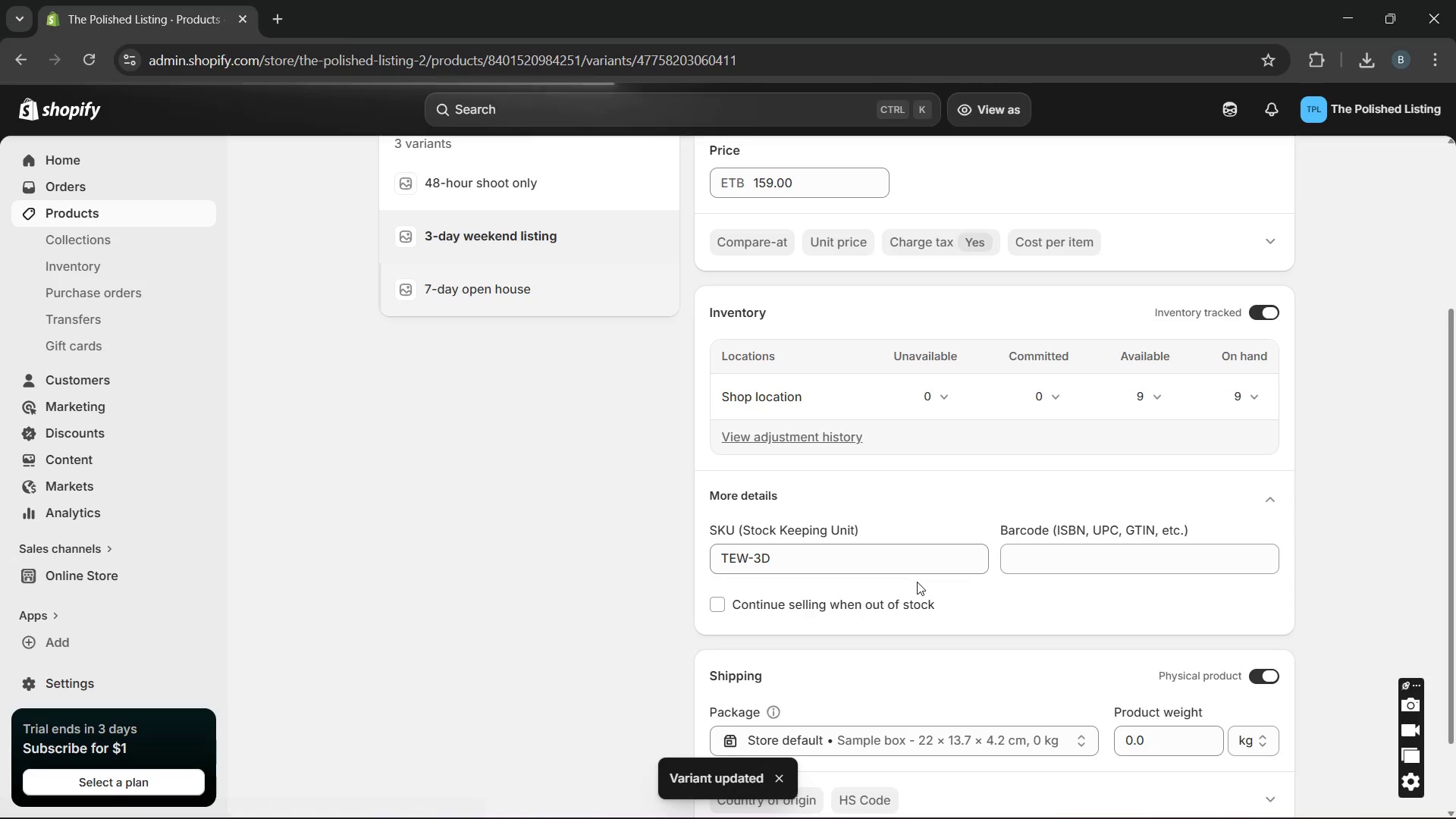 
mouse_move([845, 557])
 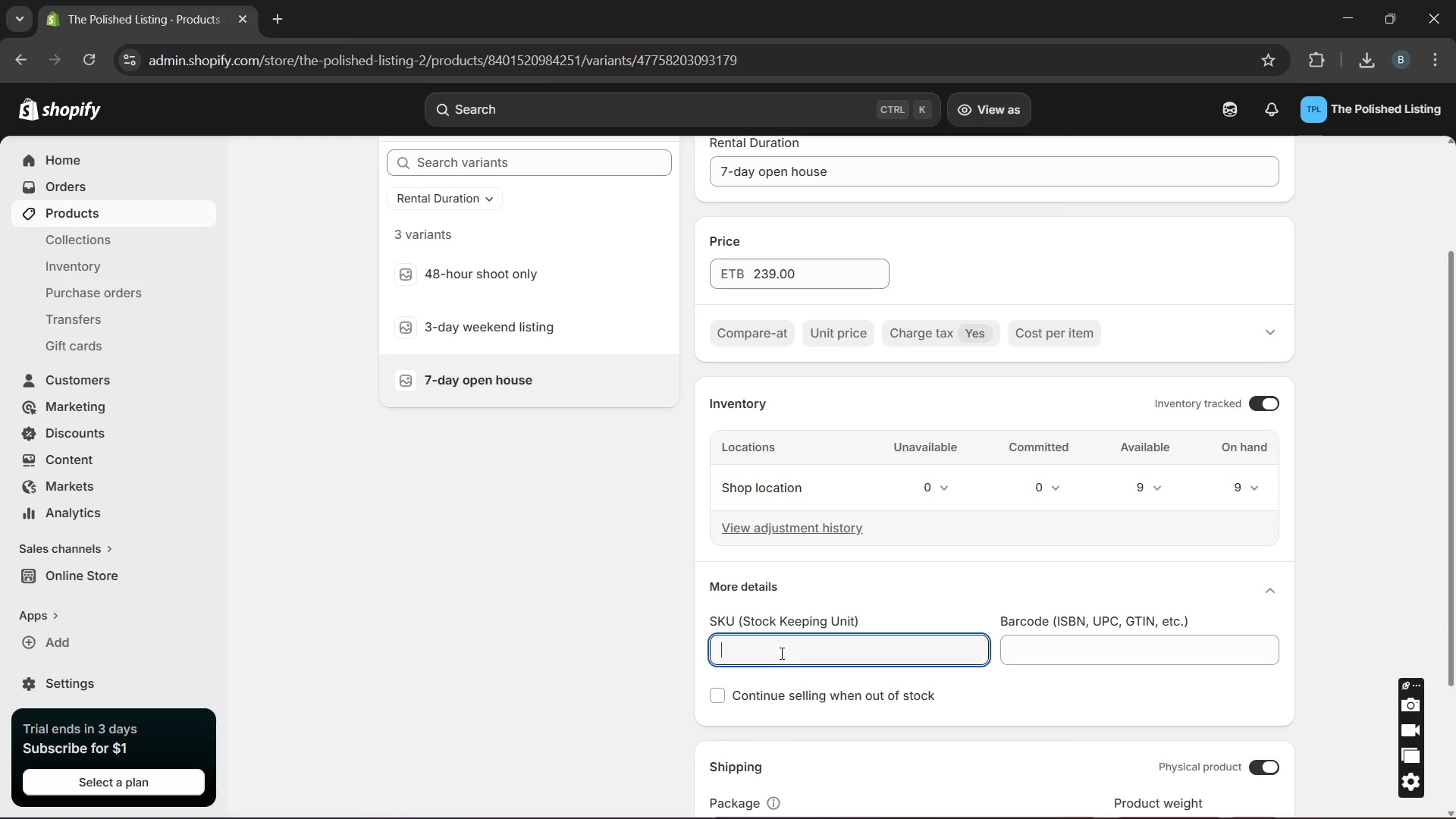 
left_click([780, 653])
 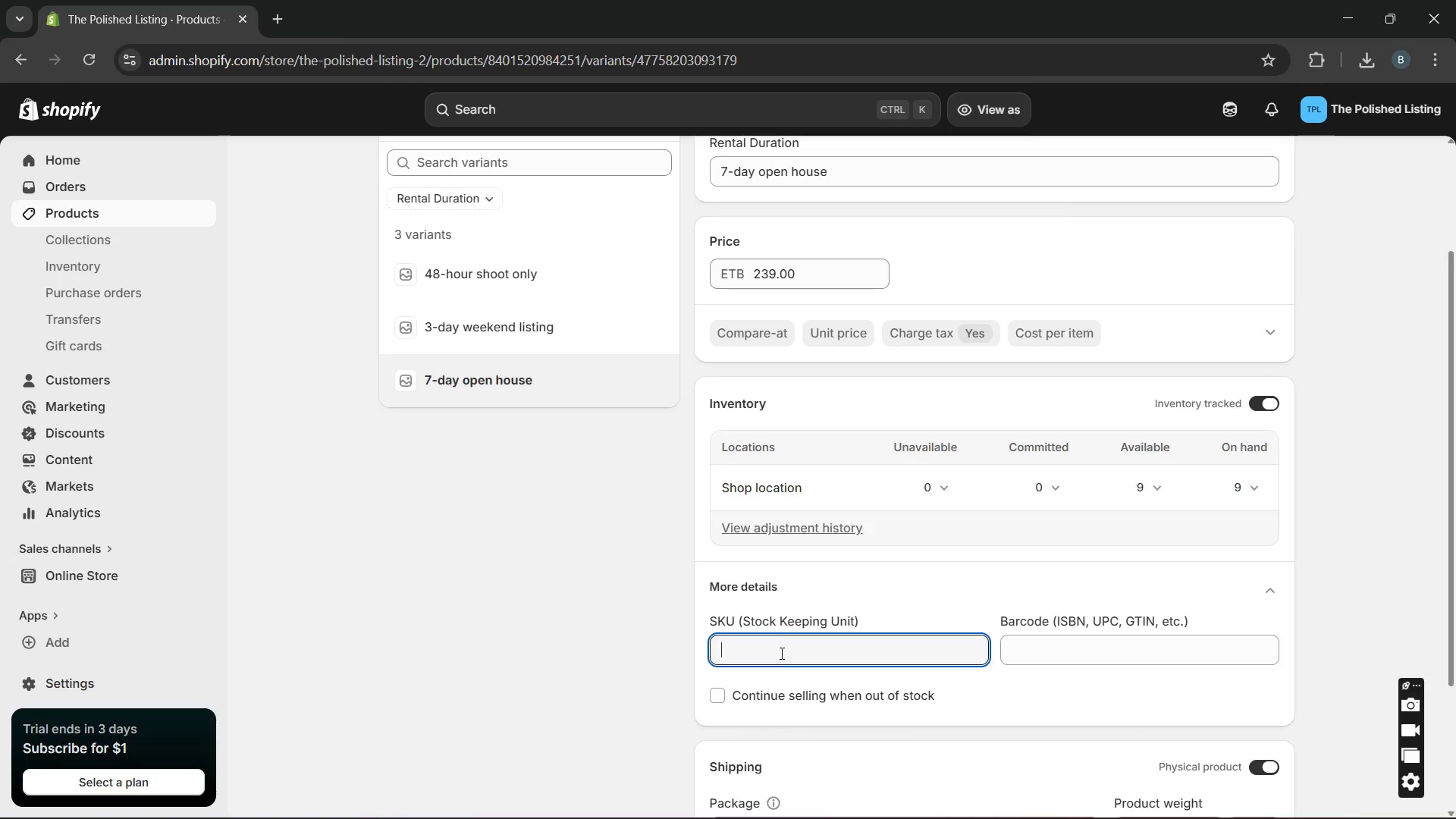 
type(TEW-7D)
 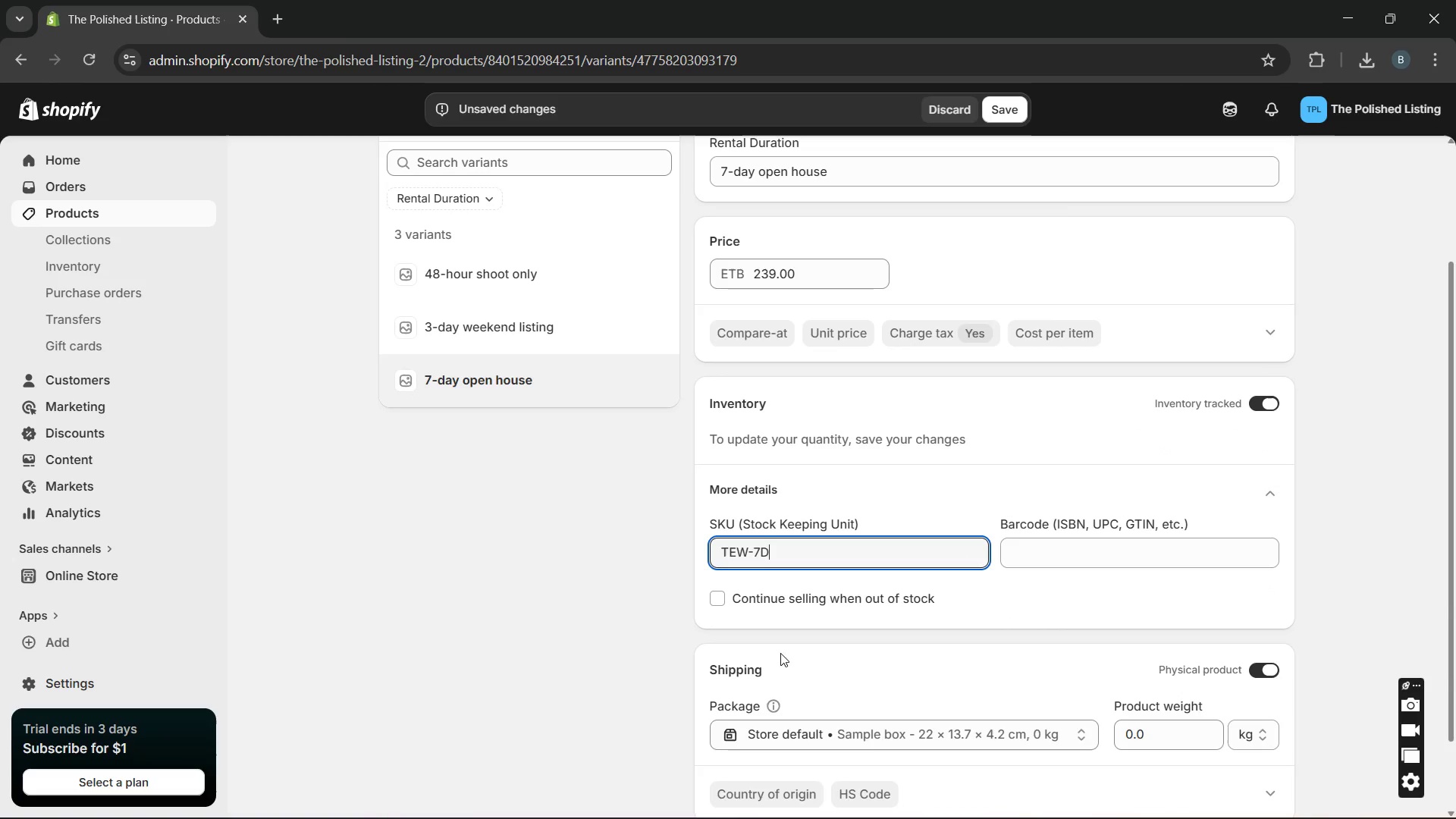 
mouse_move([894, 539])
 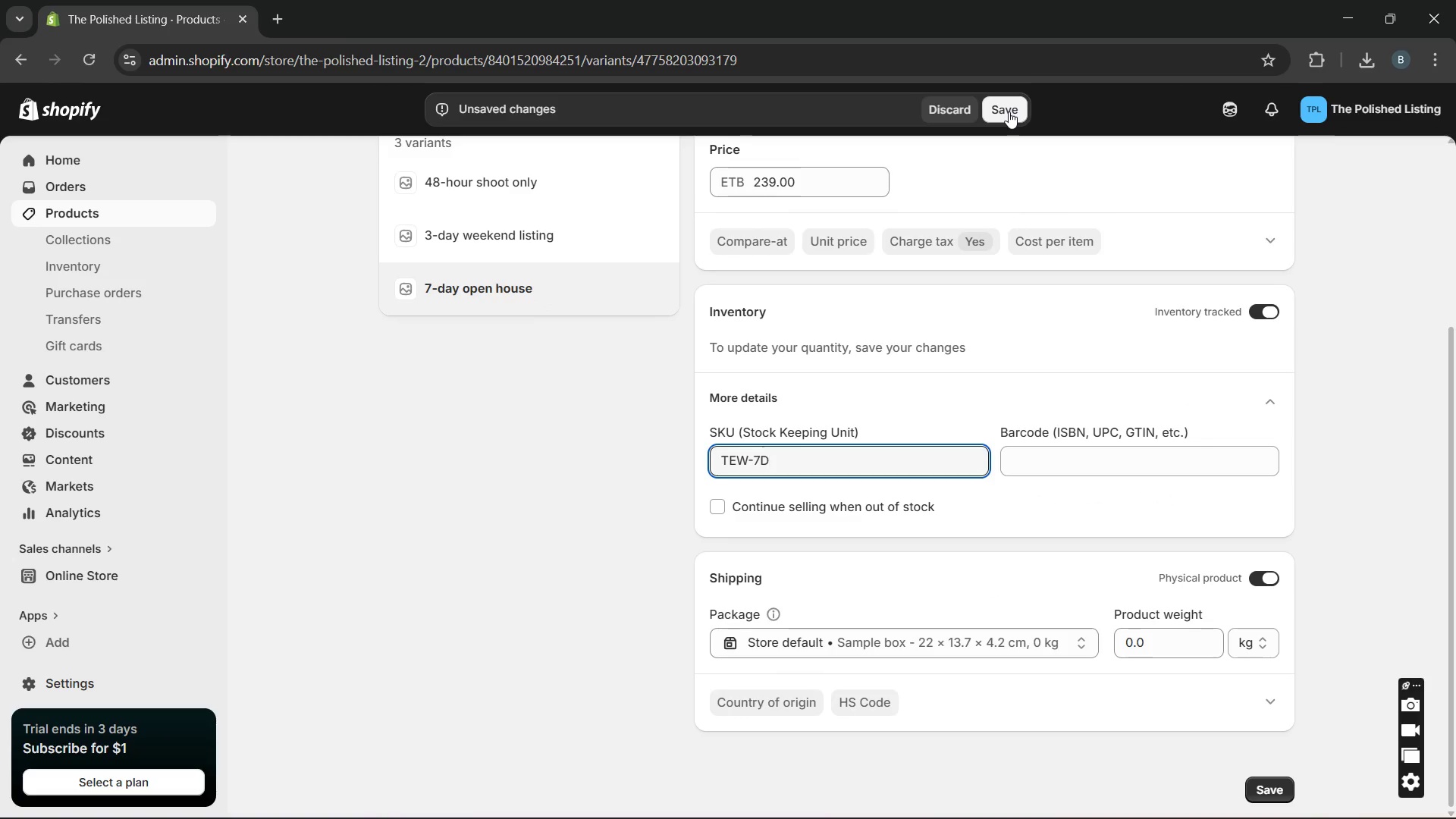 
left_click([1009, 111])
 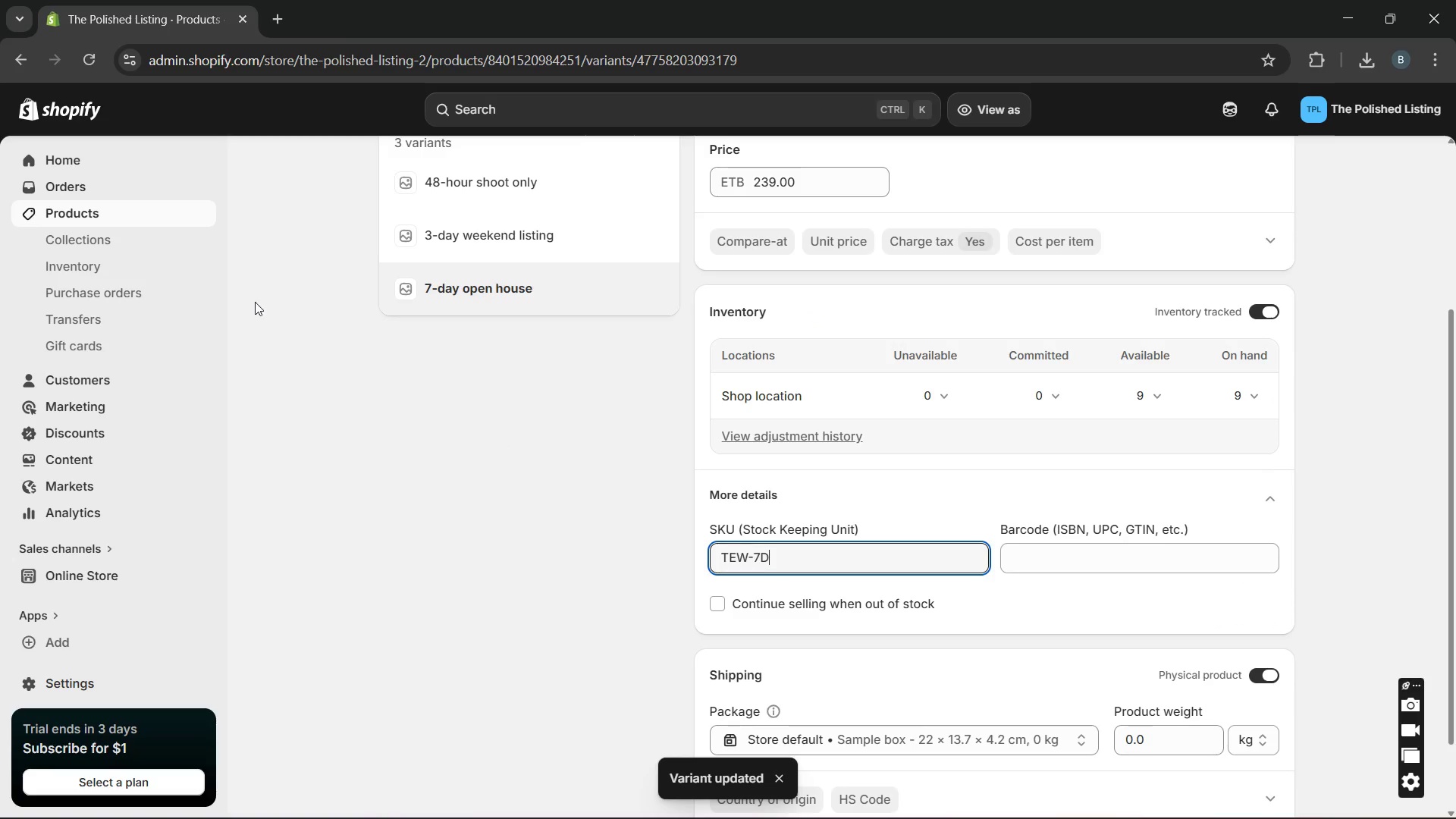 
wait(6.28)
 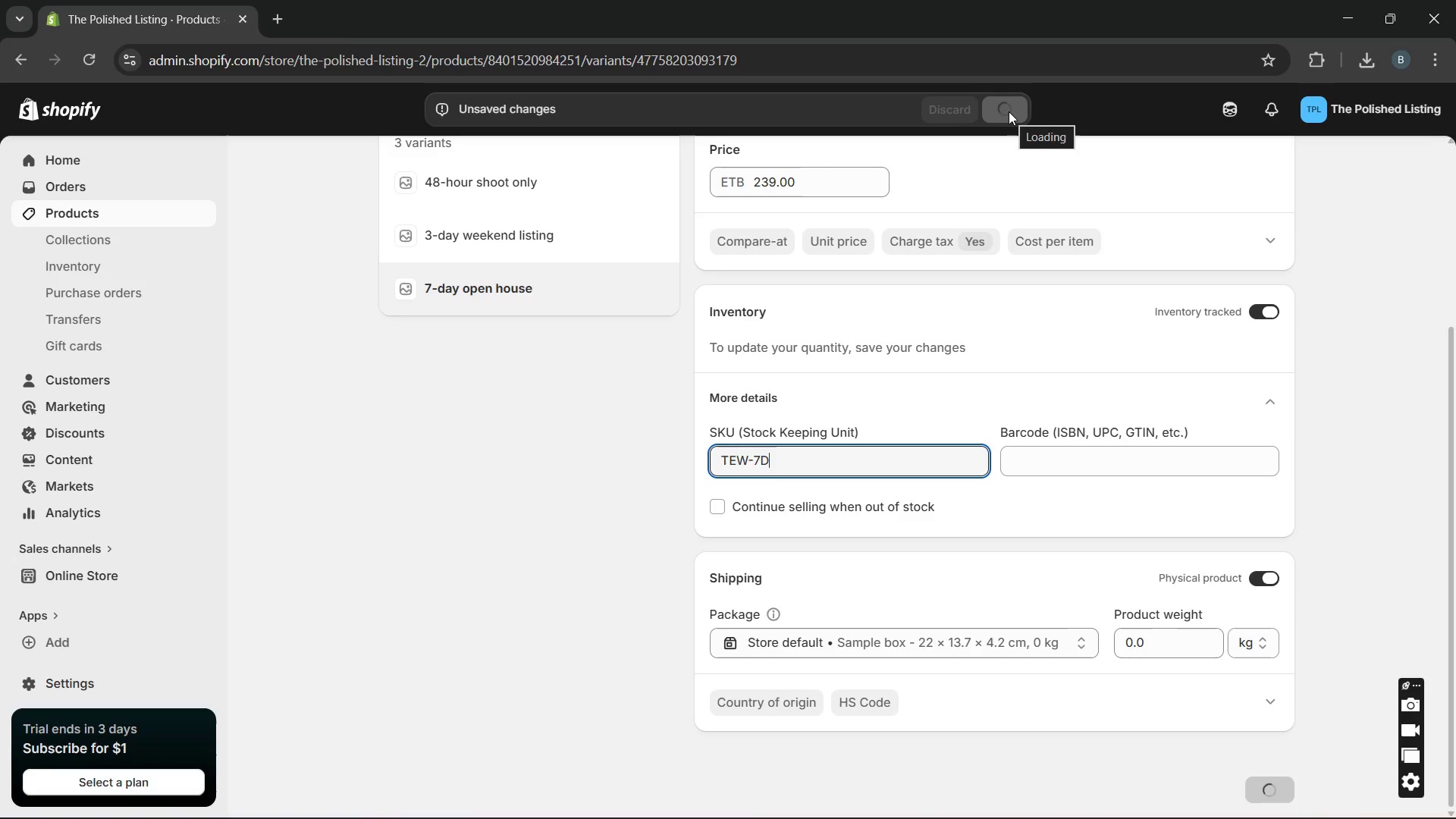 
left_click([192, 212])
 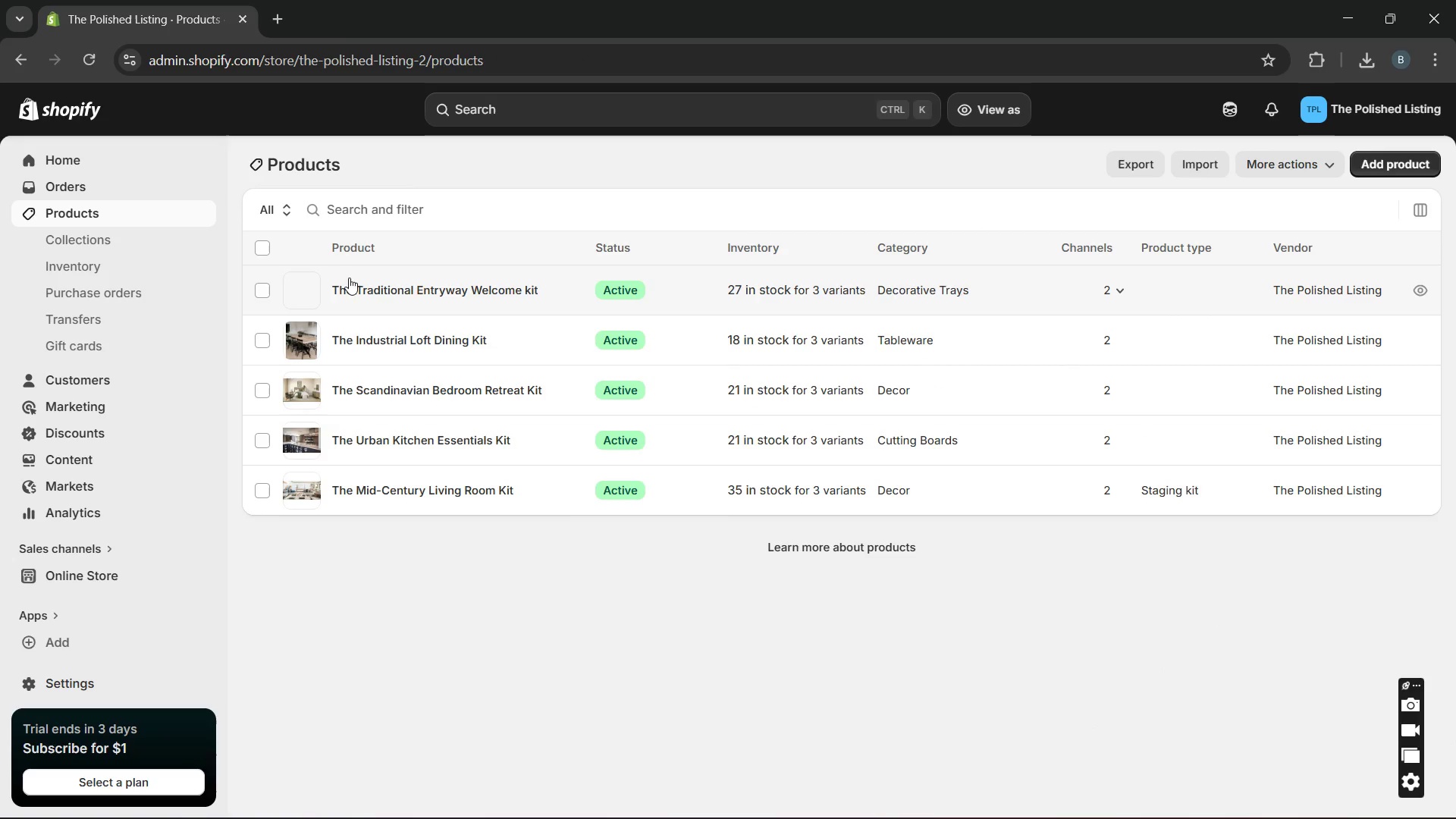 
left_click([352, 283])
 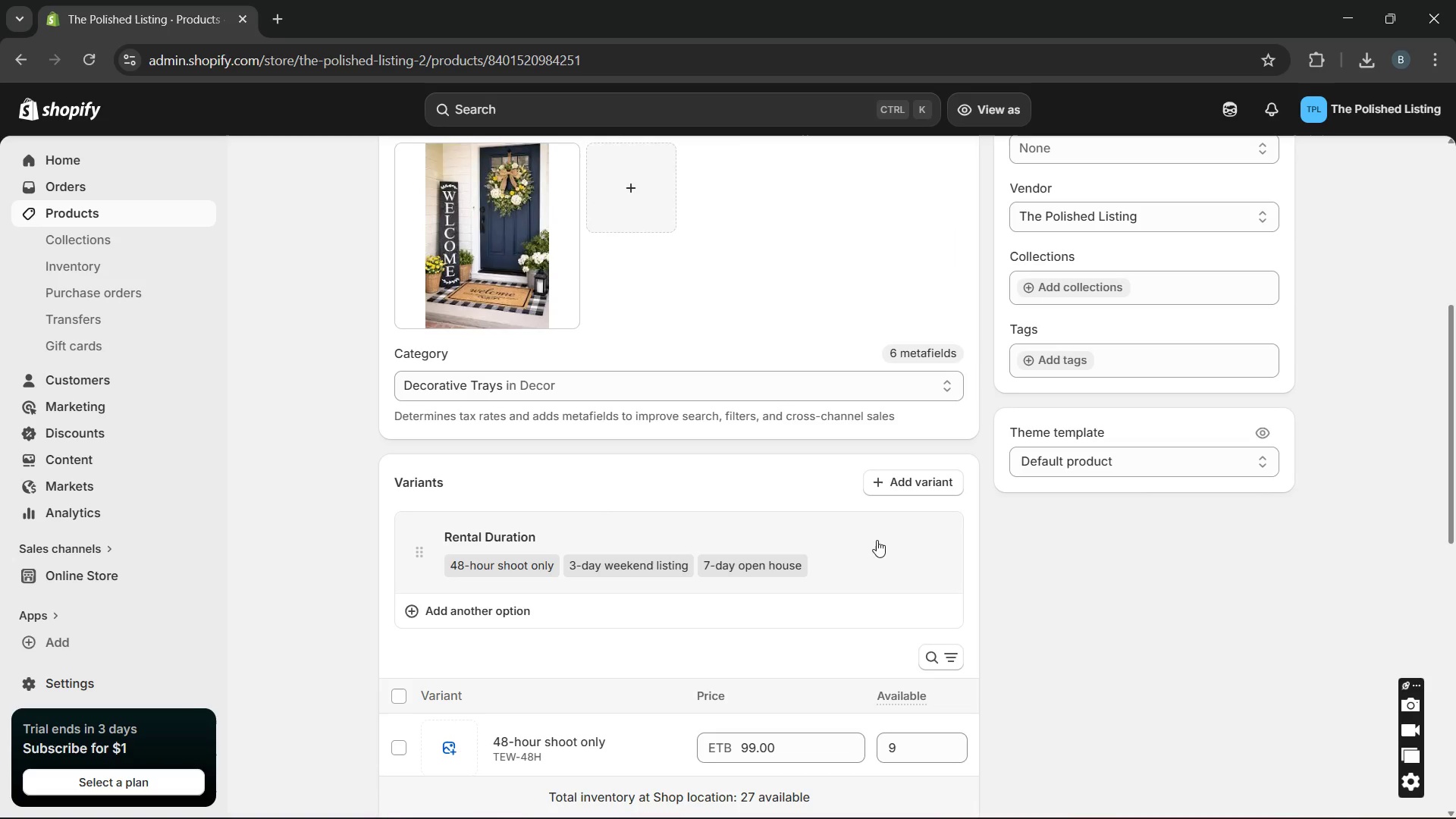 
wait(7.19)
 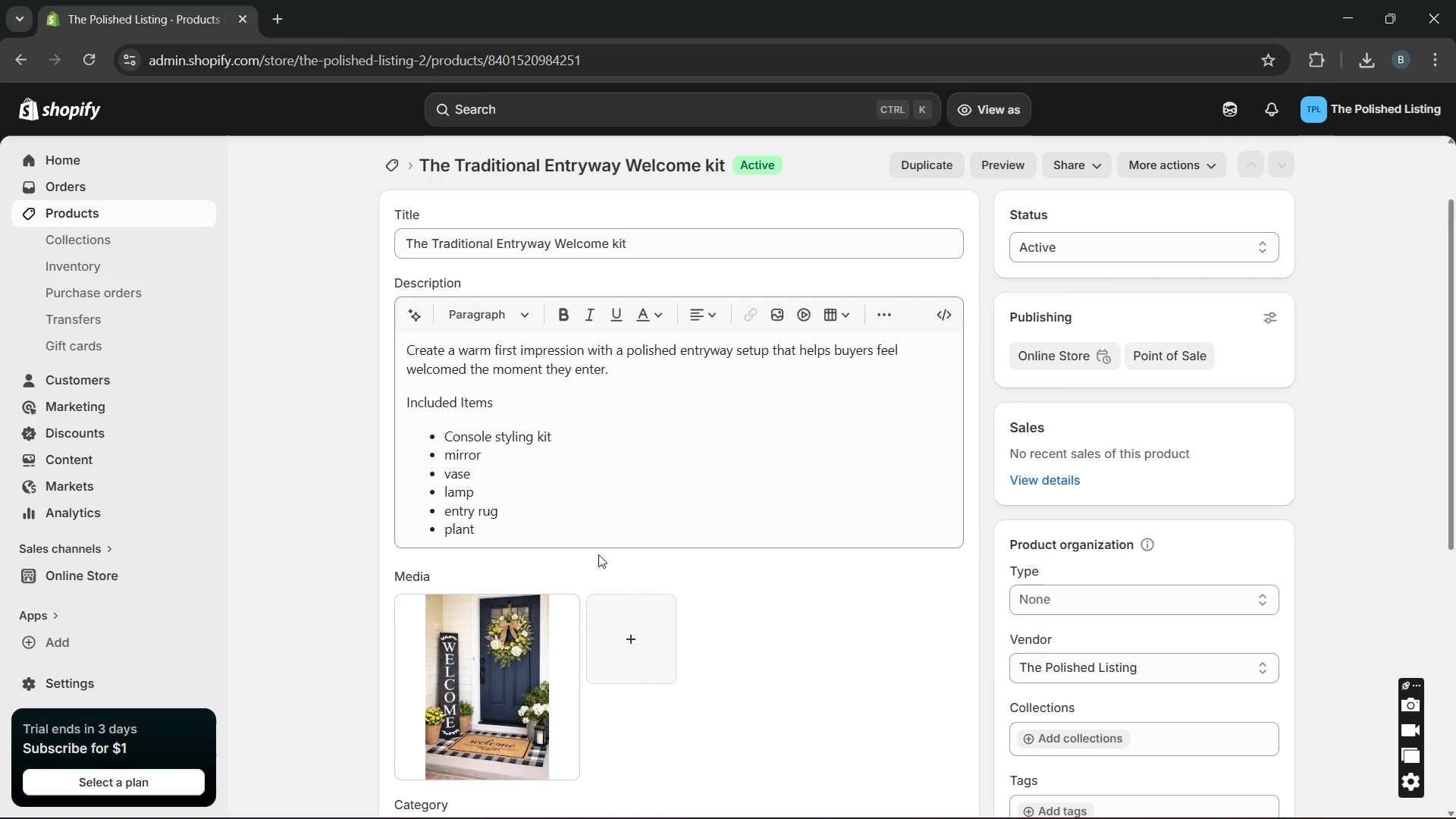 
left_click([1071, 362])
 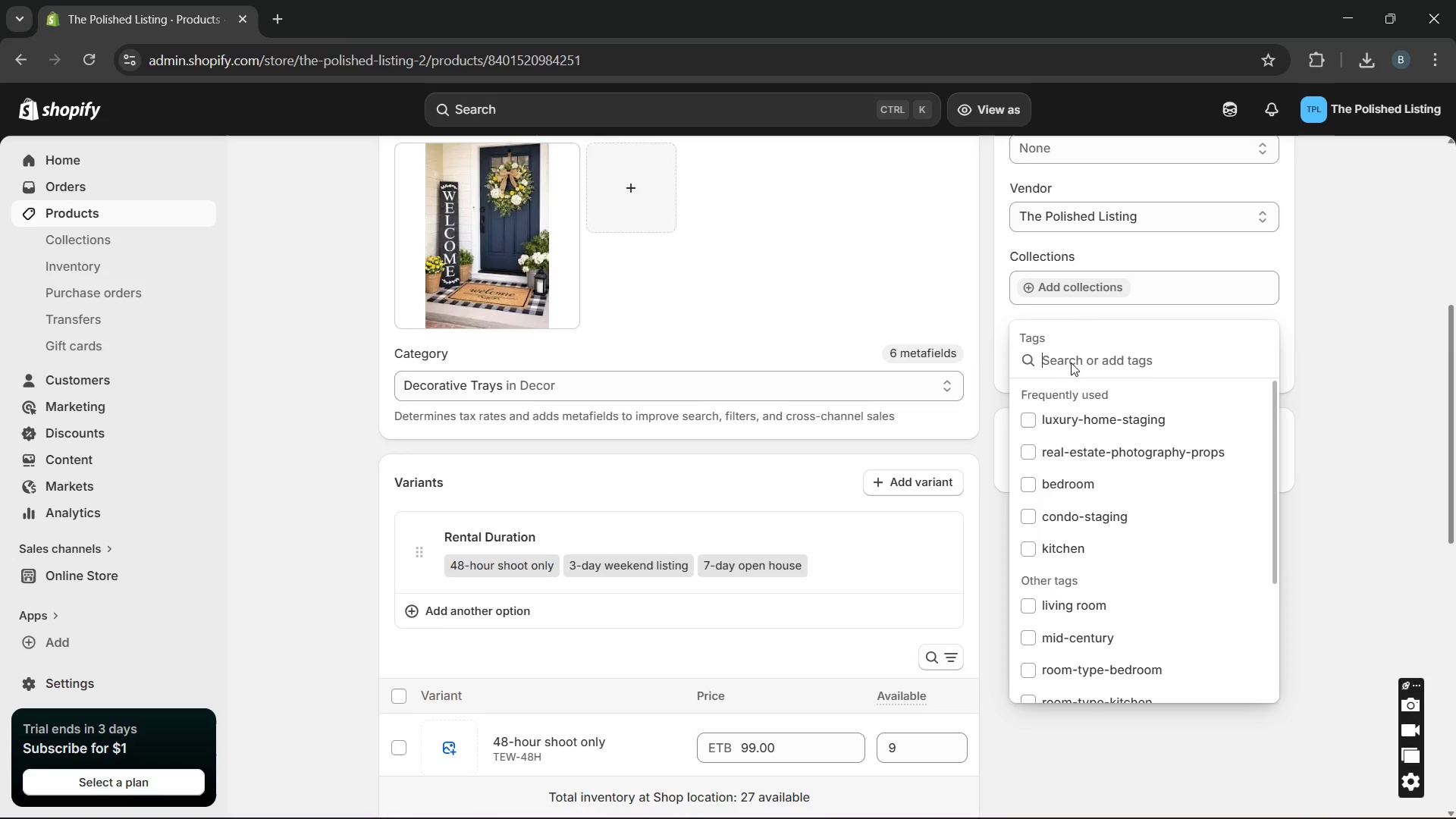 
wait(22.17)
 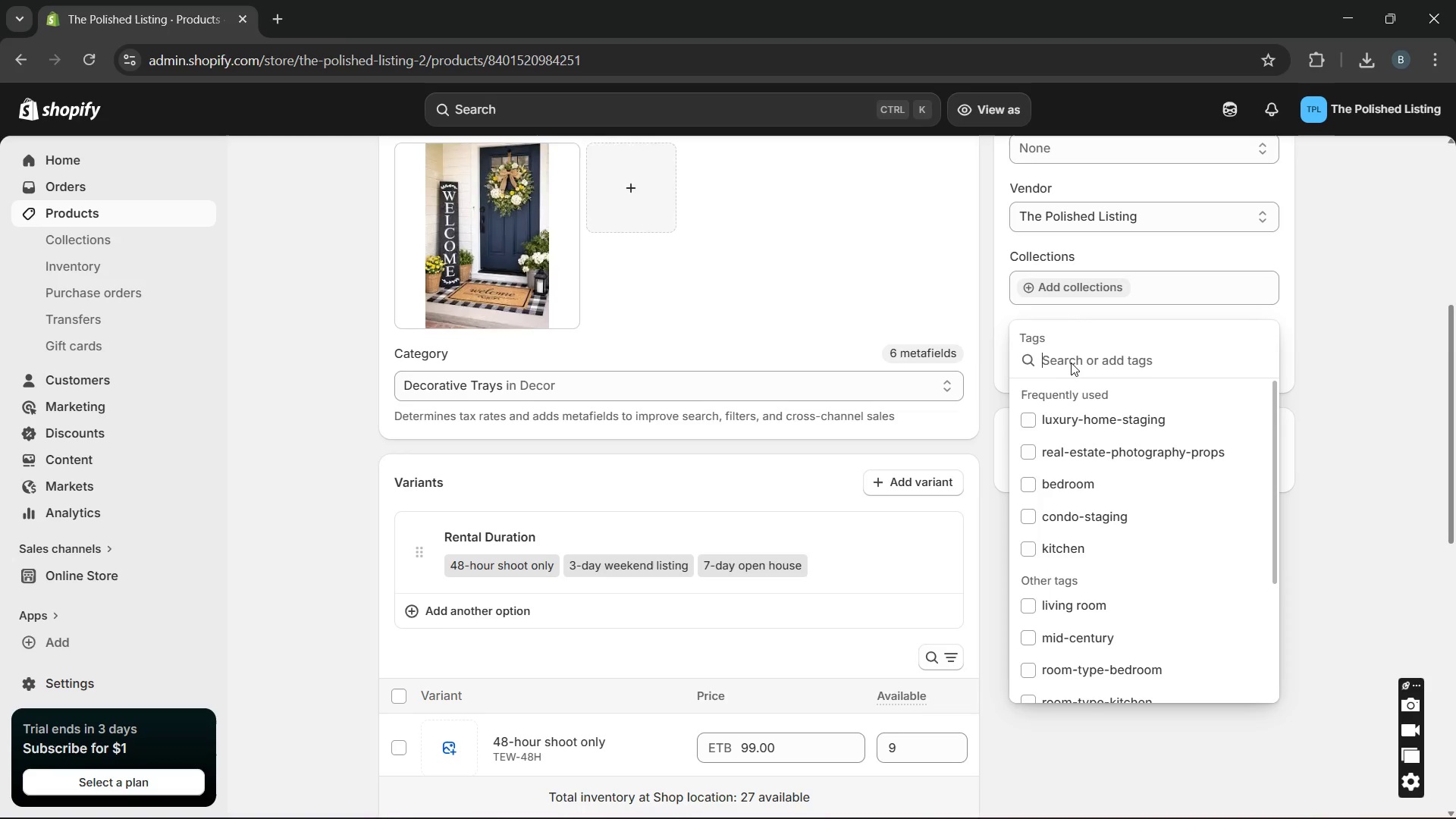 
type(entryway, traditional.)
key(Backspace)
type(, room-type-entryway, style-te)
key(Backspace)
type(raditional)
 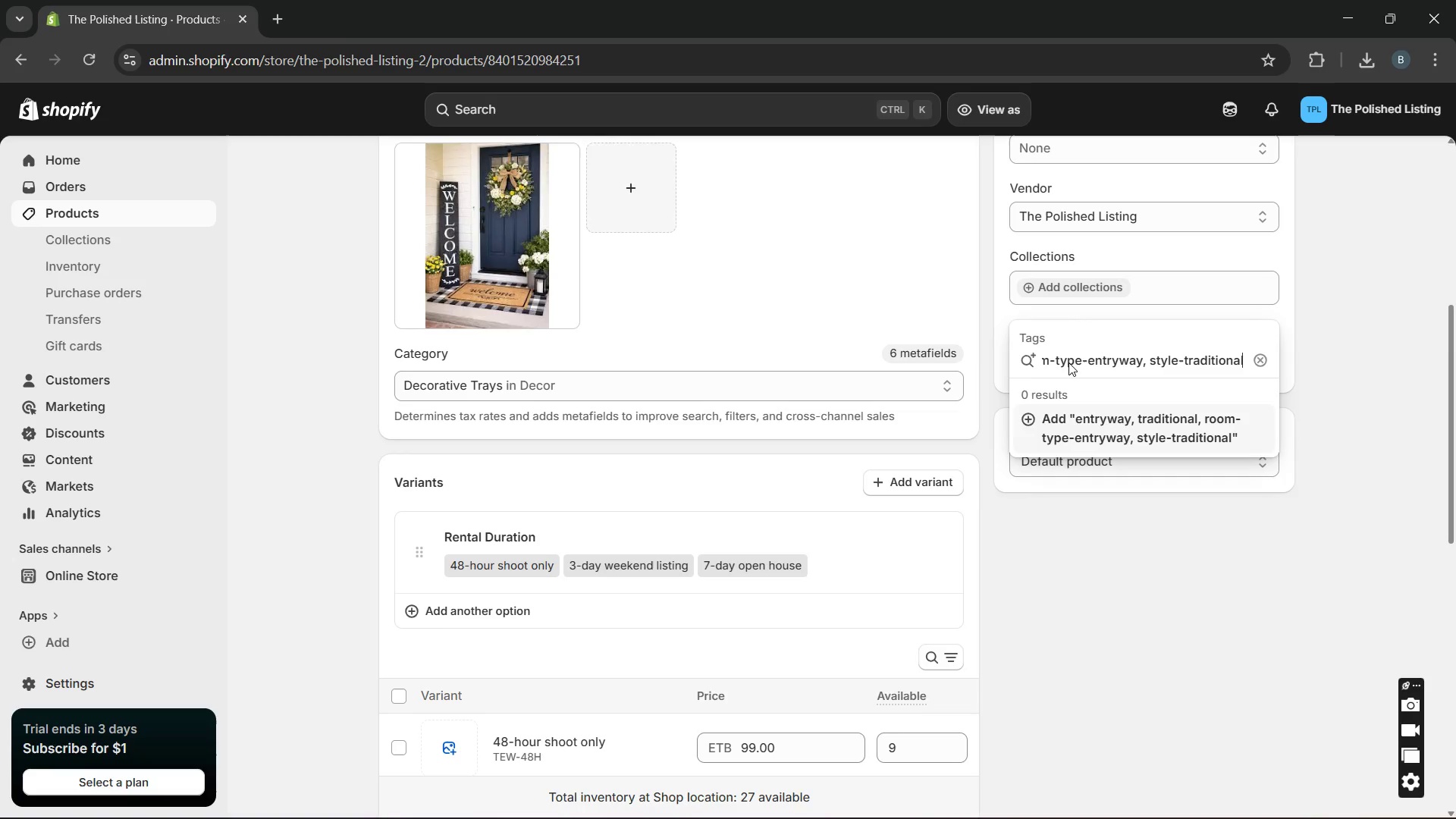 
key(Enter)
 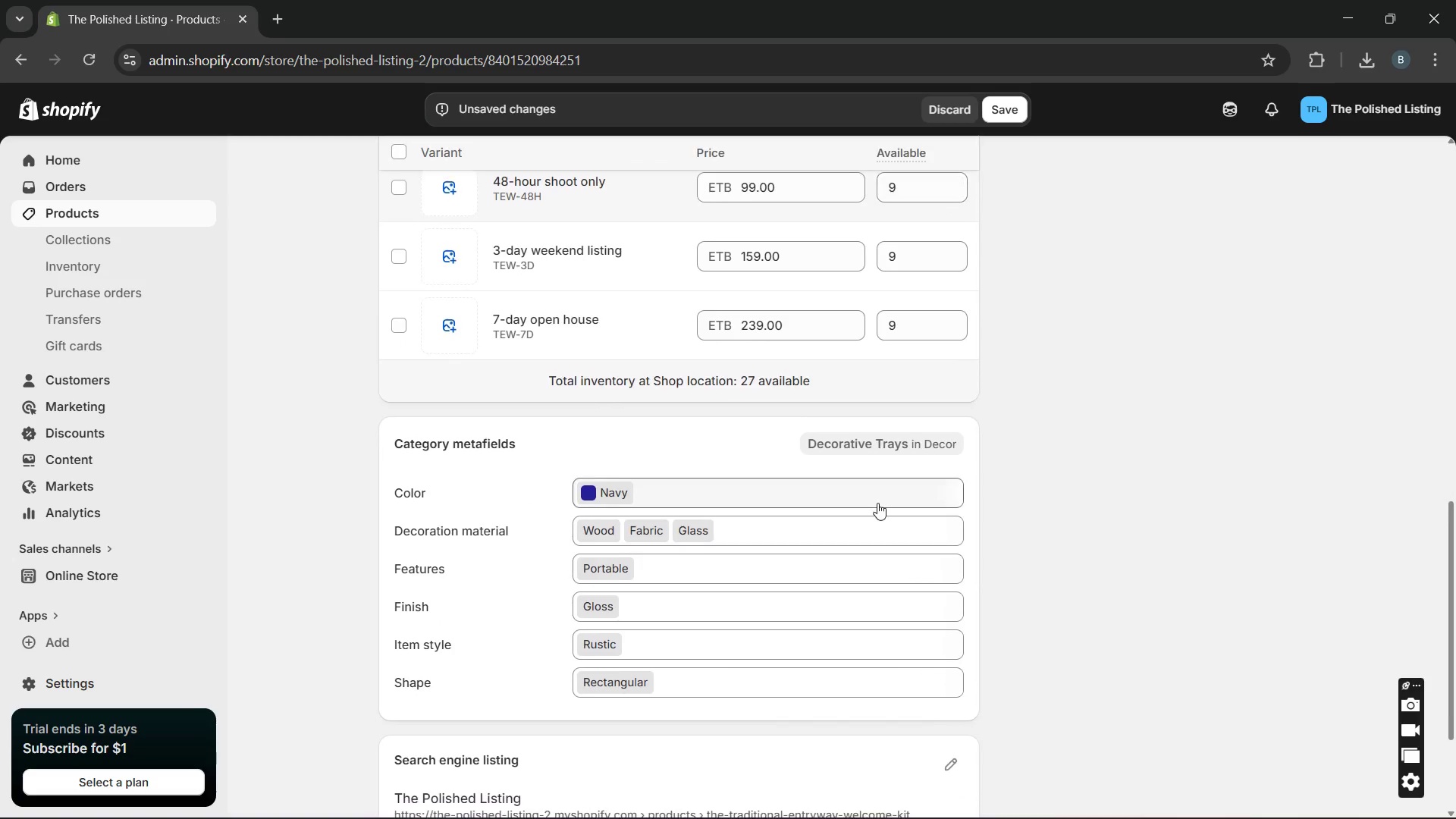 
wait(7.44)
 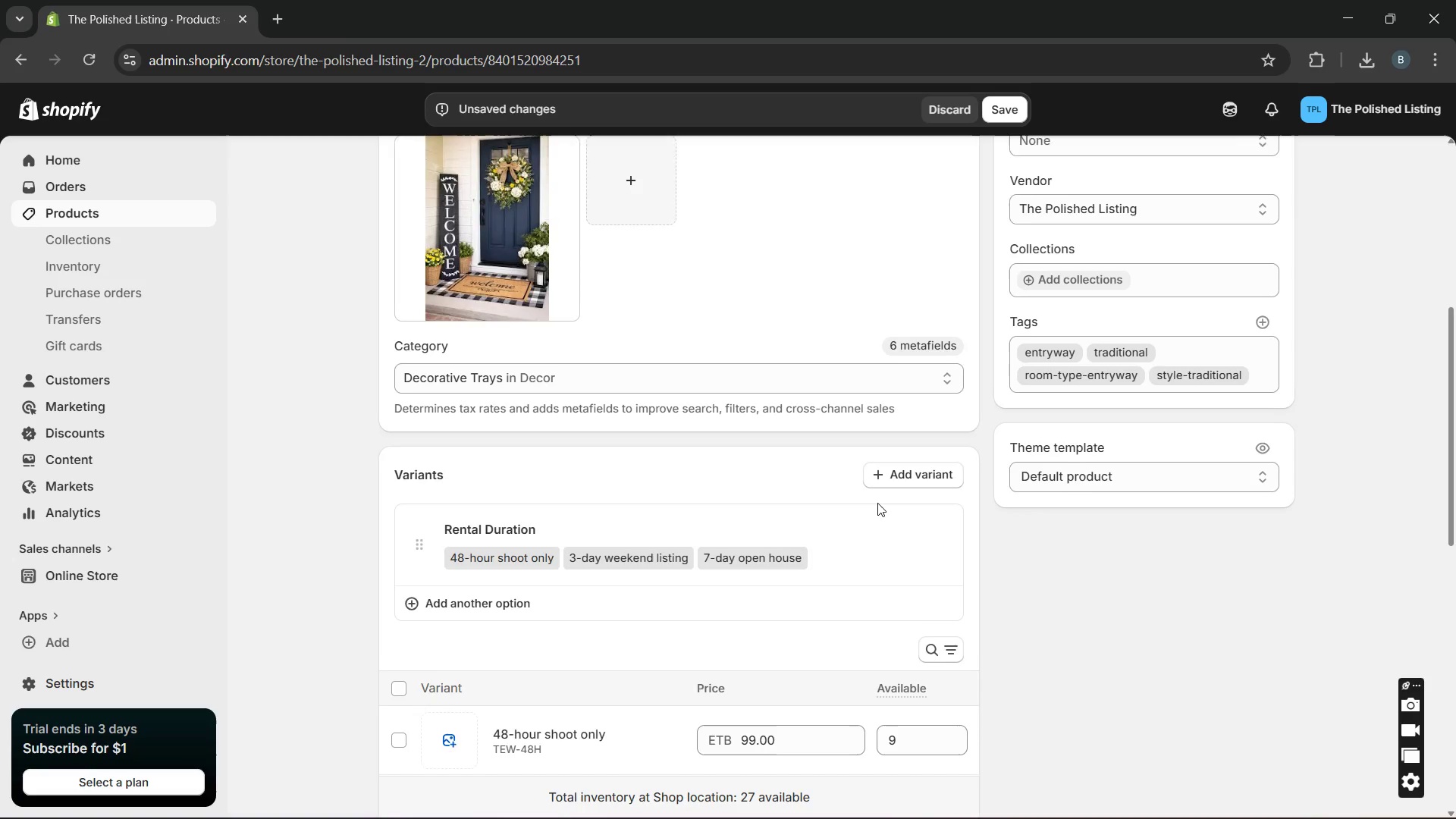 
left_click([946, 577])
 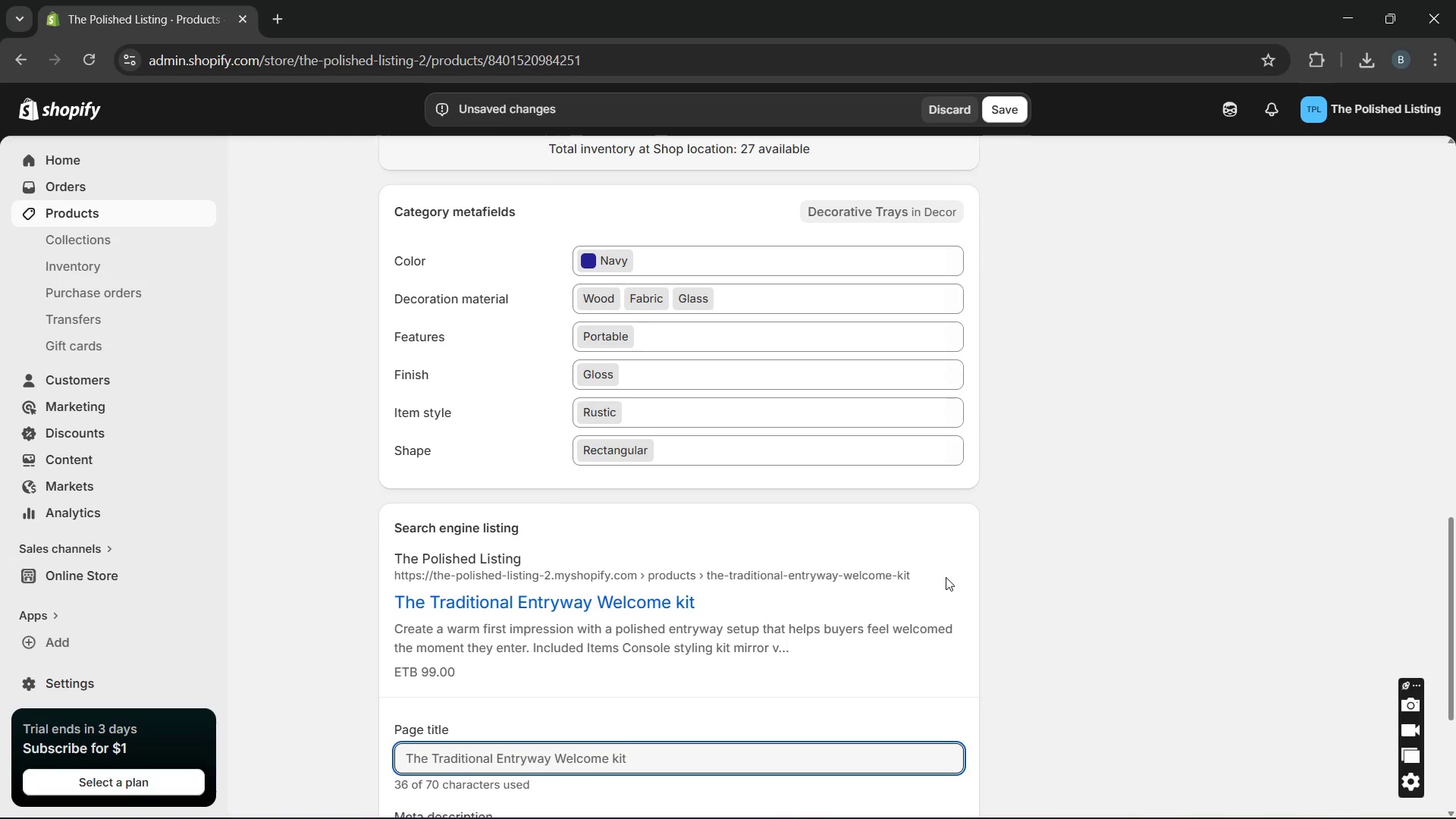 
wait(12.36)
 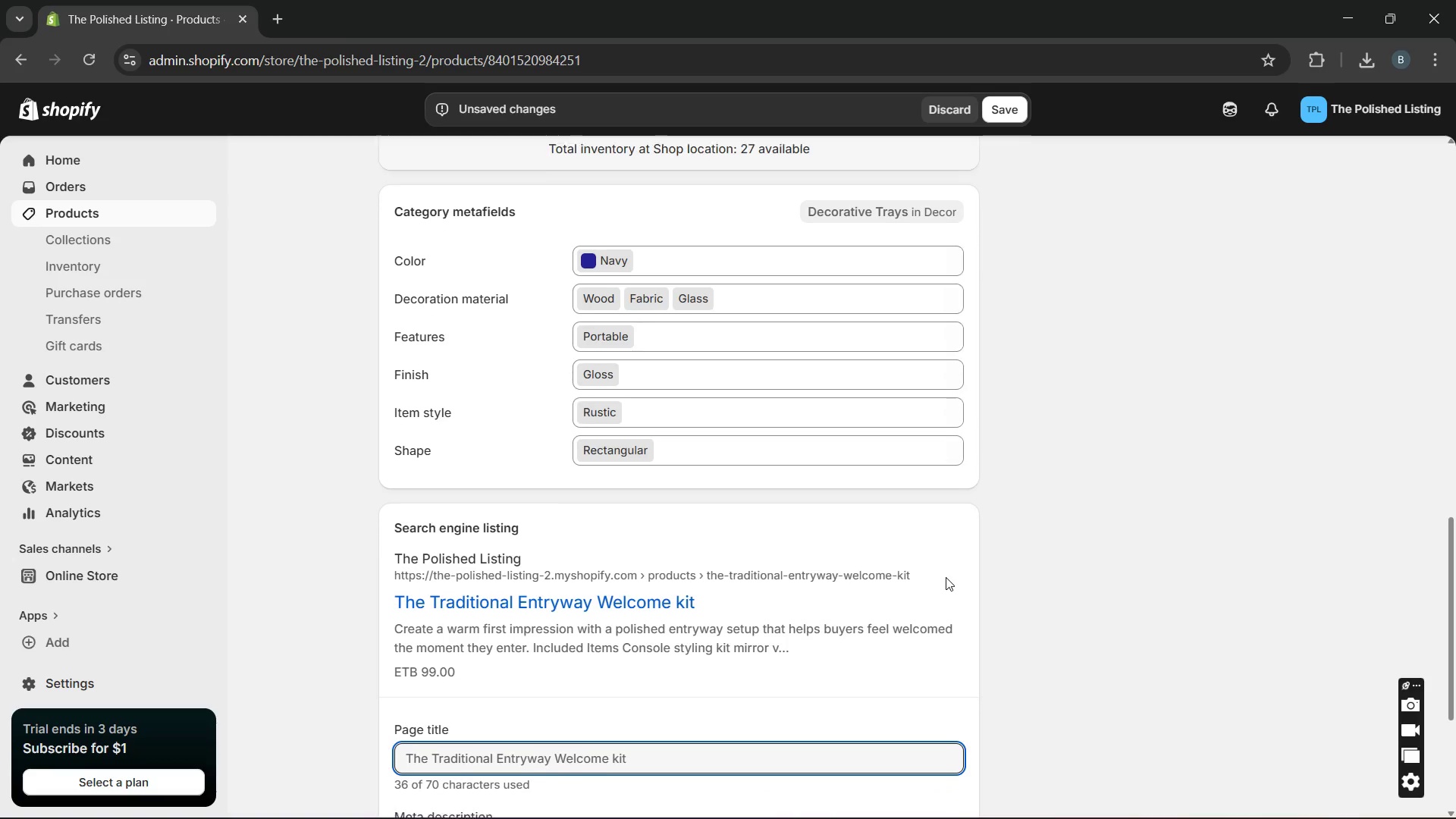 
left_click([766, 715])
 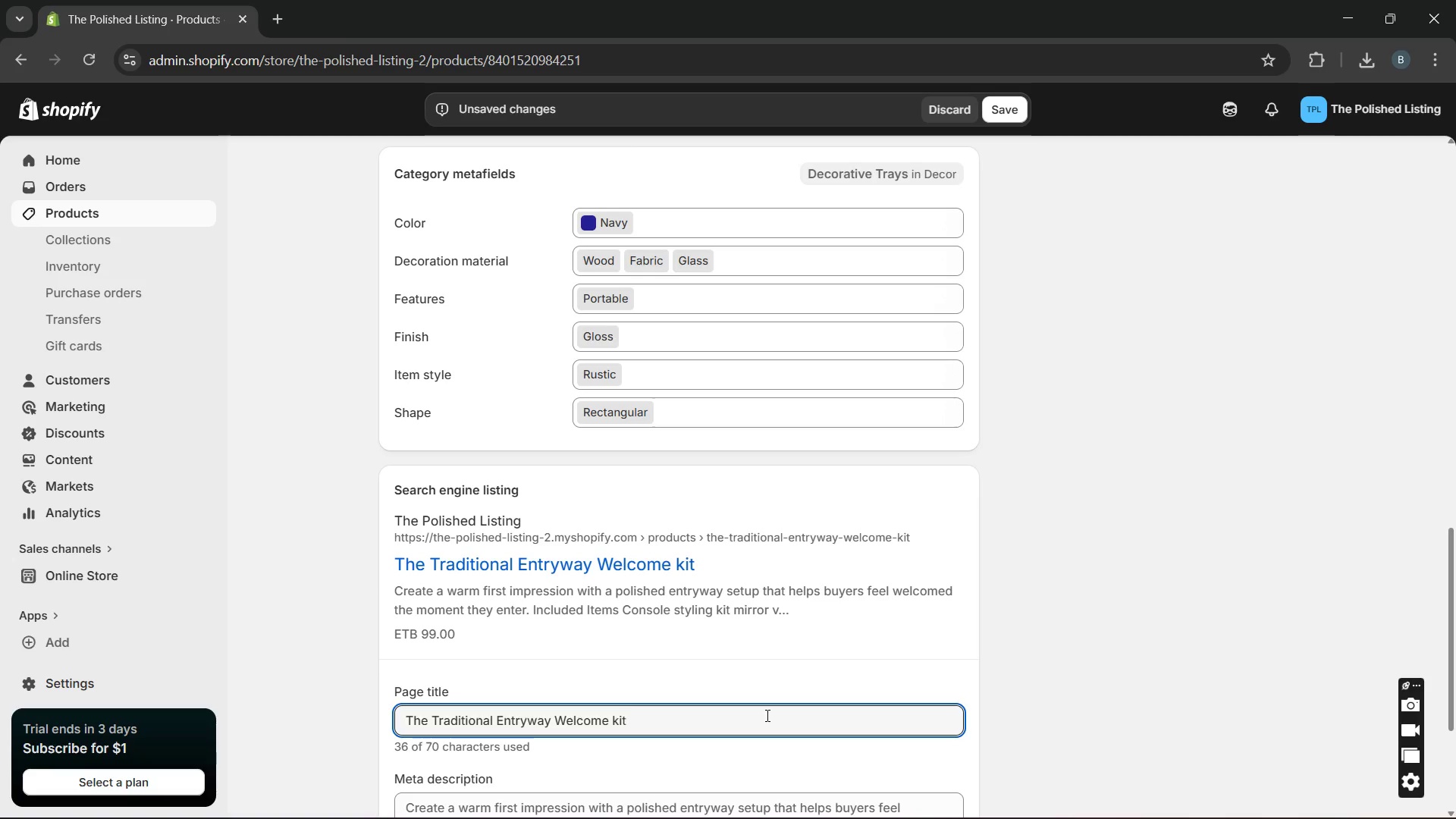 
type( [Break] first impression styling)
 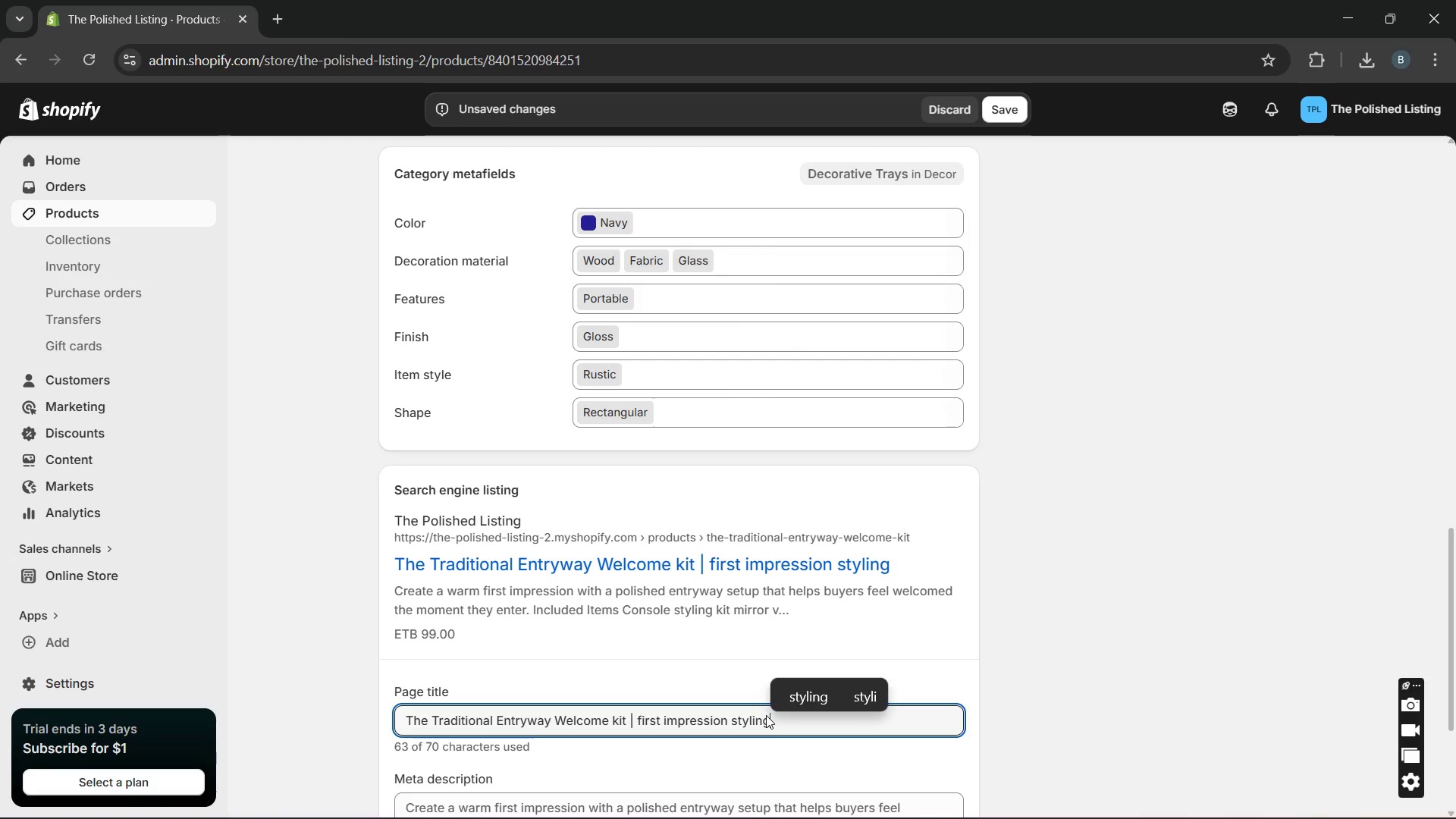 
hold_key(key=ControlLeft, duration=0.31)
 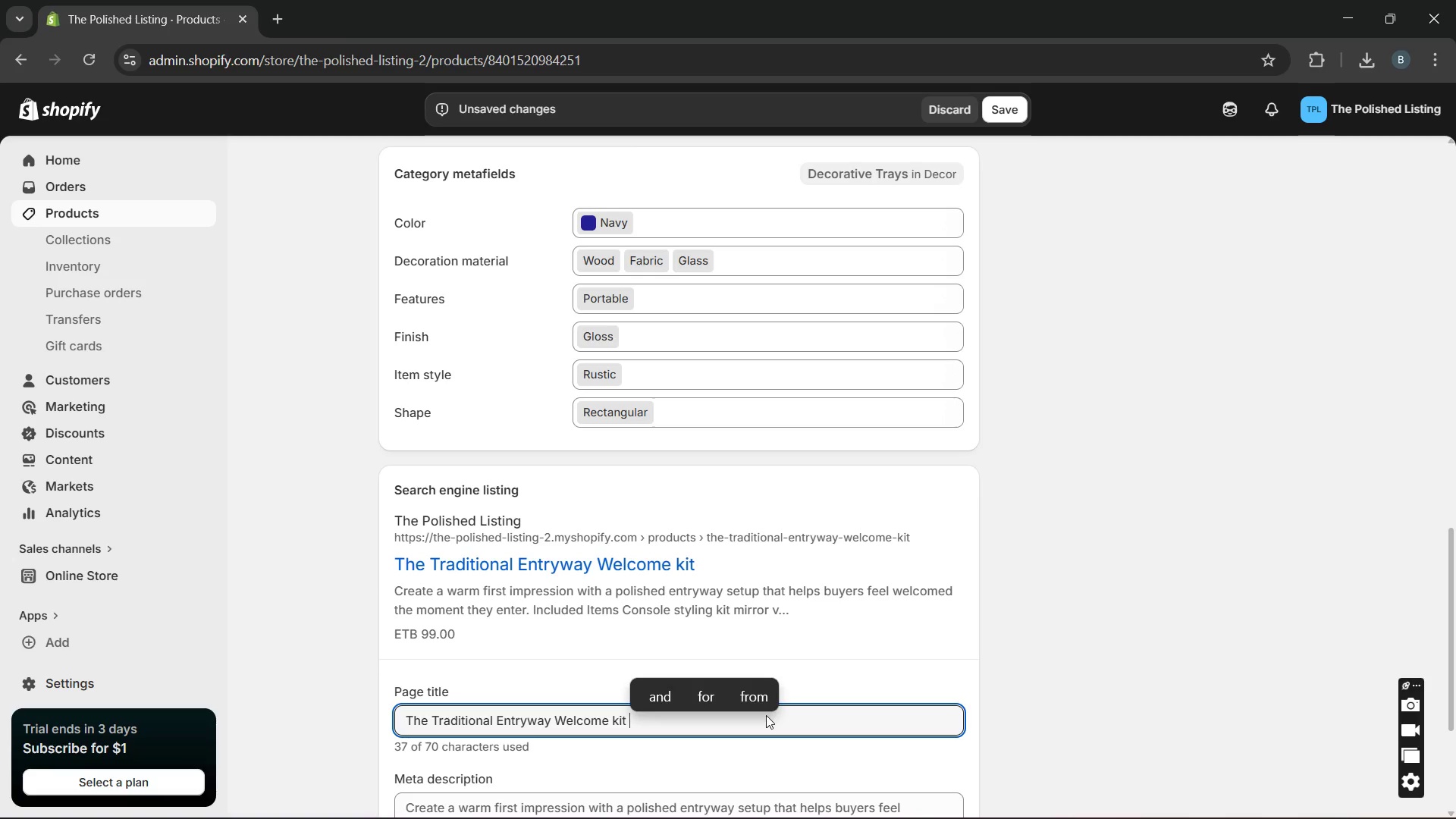 
scroll: coordinate [766, 715], scroll_direction: down, amount: 3.0
 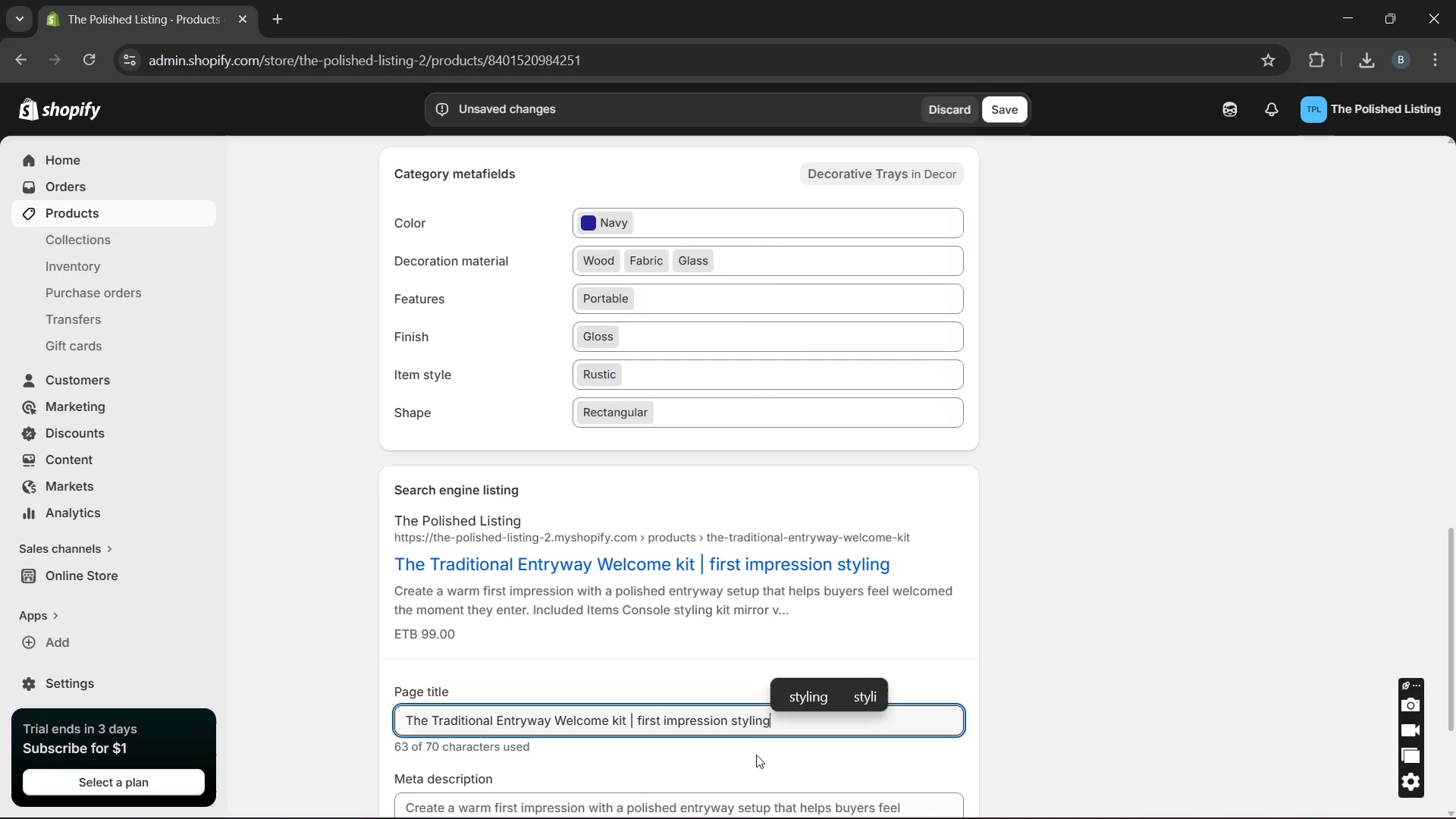 
mouse_move([730, 721])
 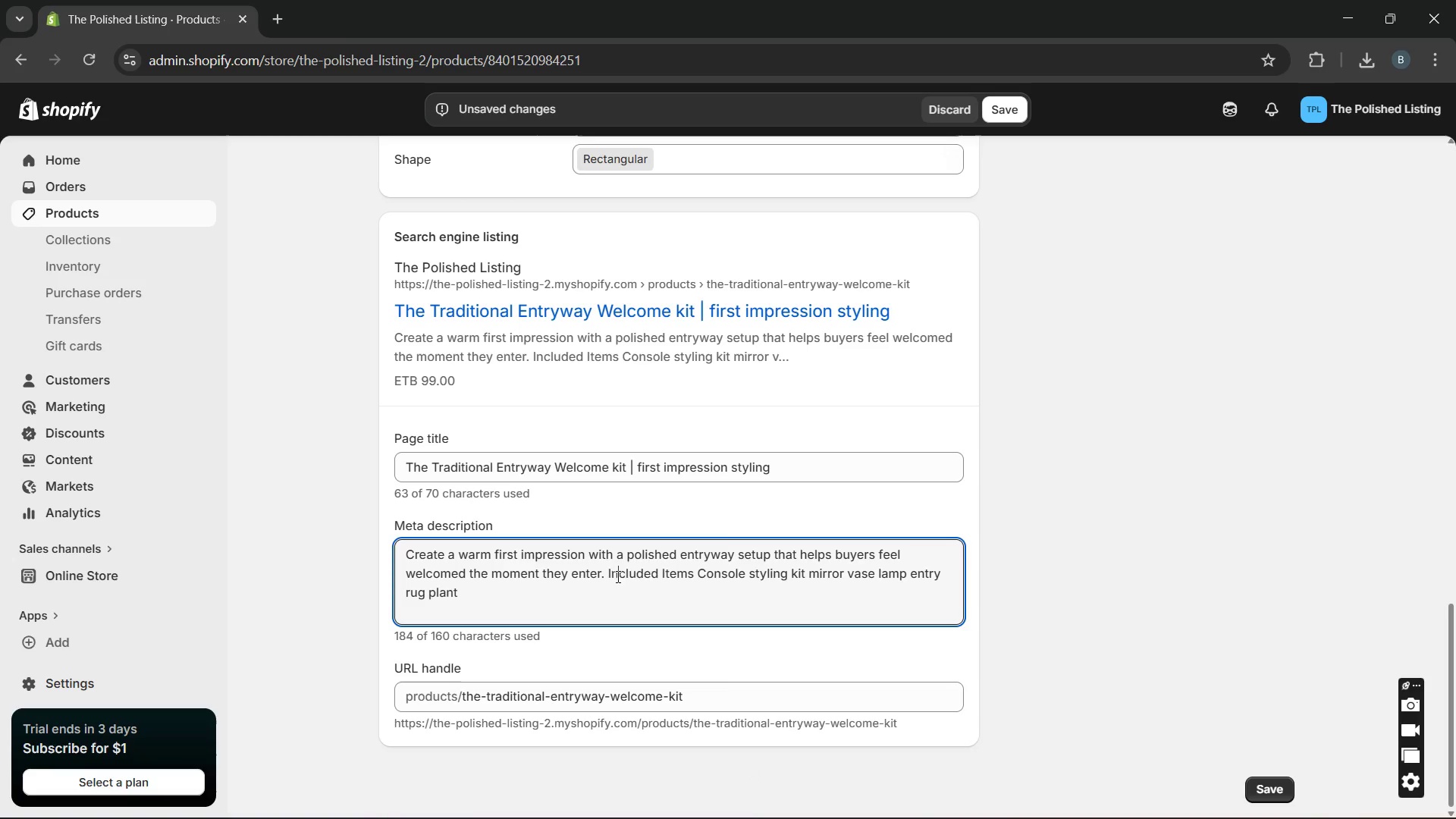 
double_click([617, 576])
 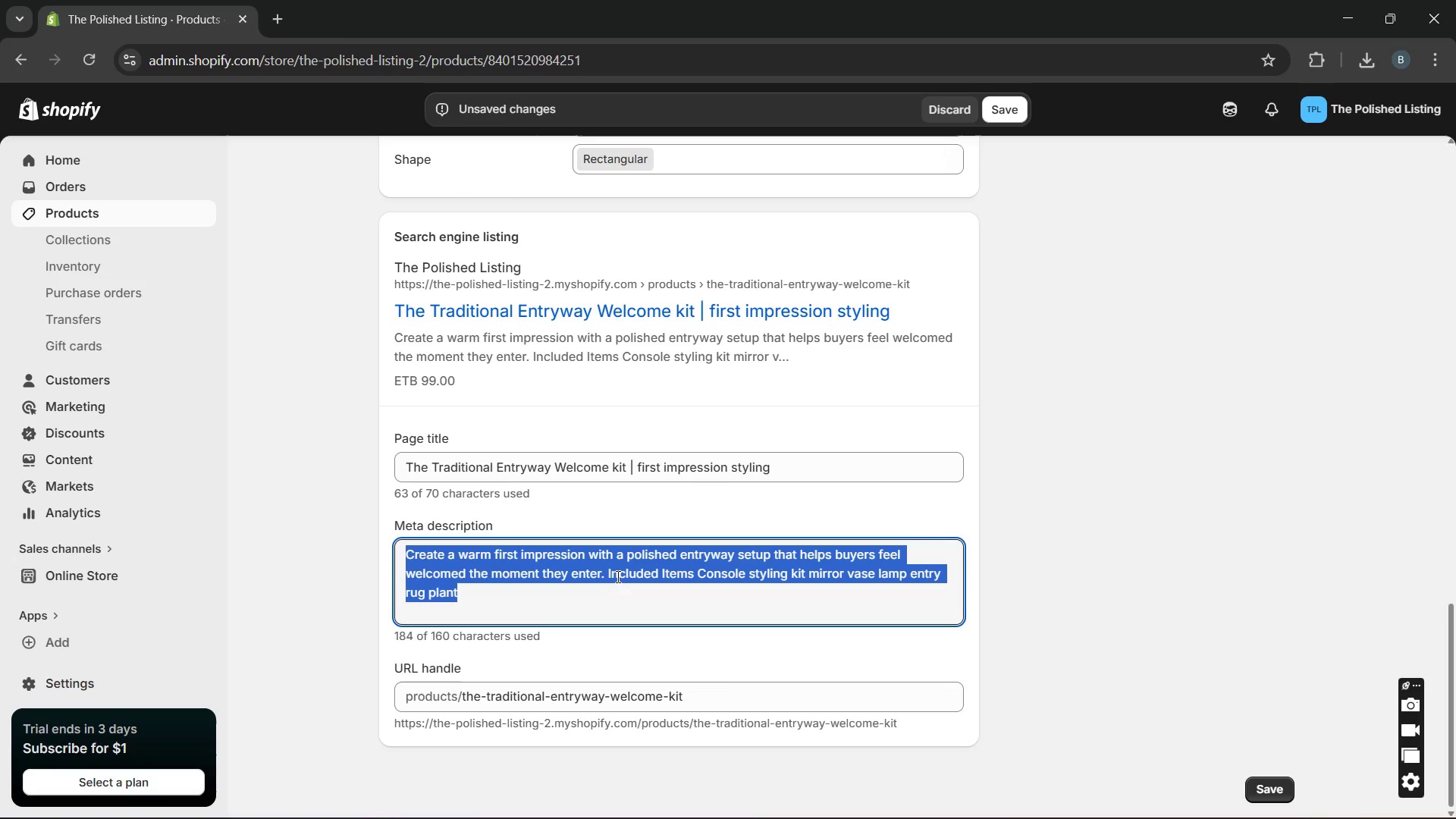 
triple_click([617, 576])
 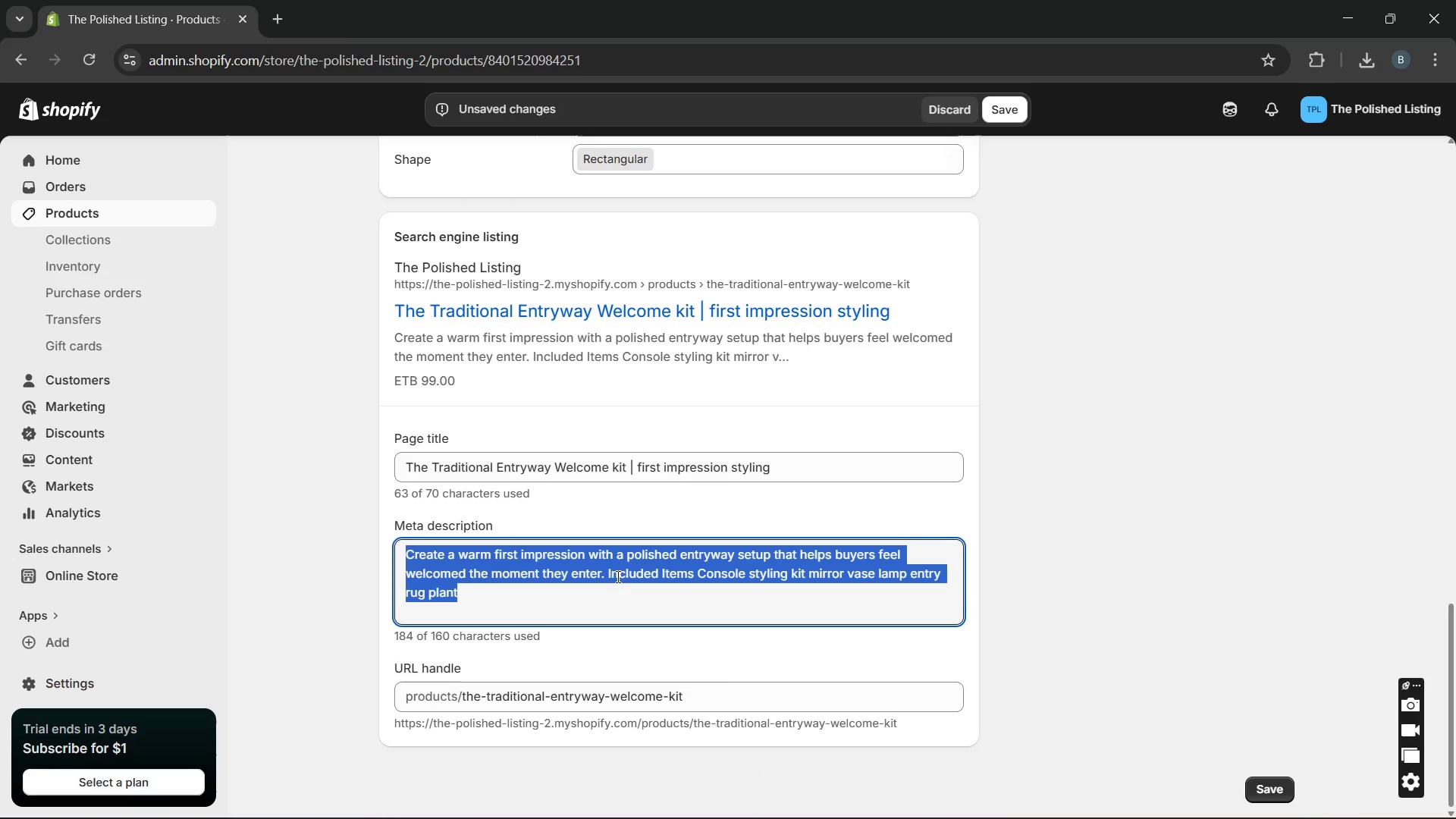 
triple_click([617, 576])
 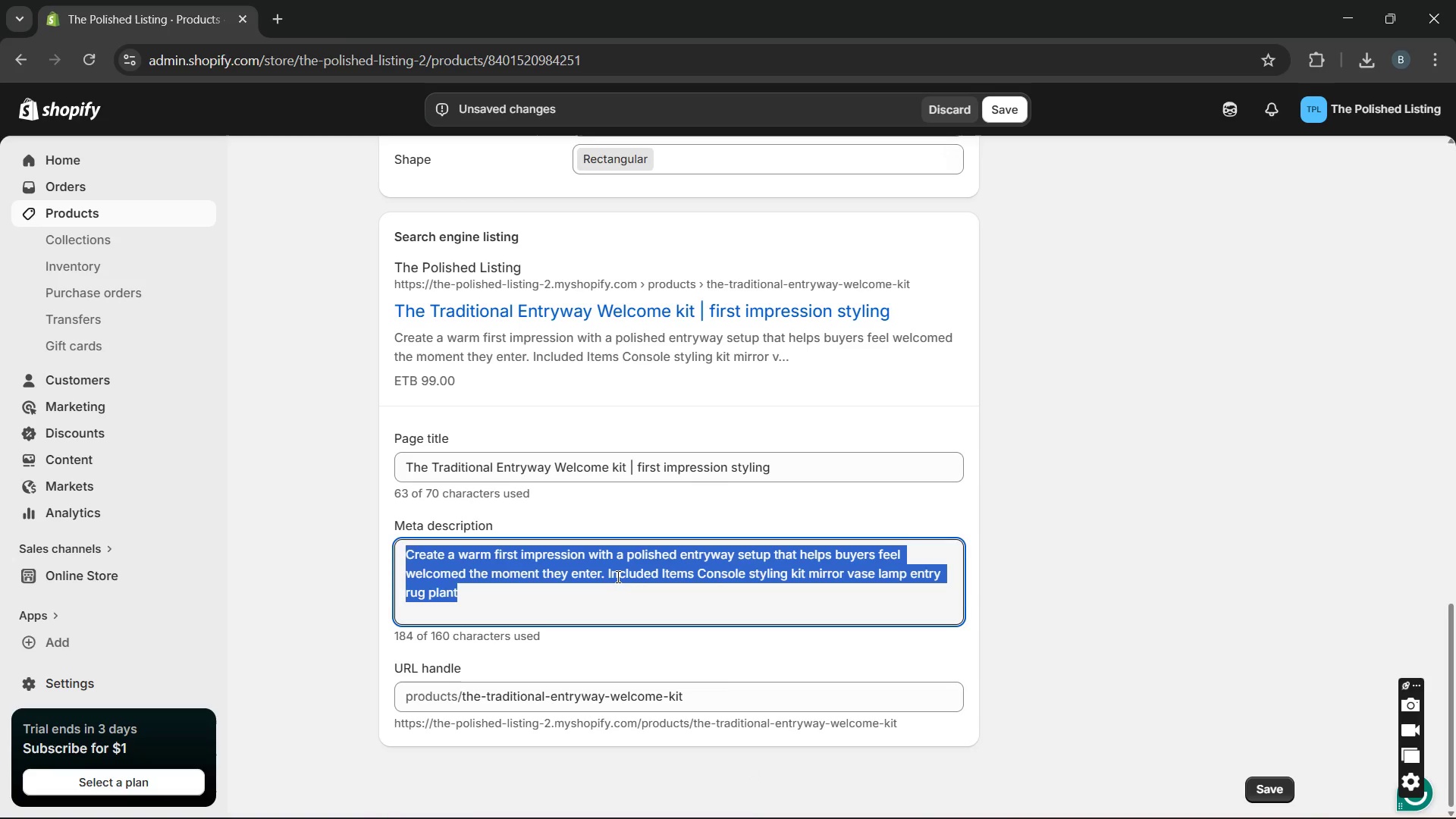 
type(Professional entryway staging j)
key(Backspace)
type(kit for listing photos and house presenr)
key(Backspace)
type(tation, )
key(Backspace)
key(Backspace)
type(. )
 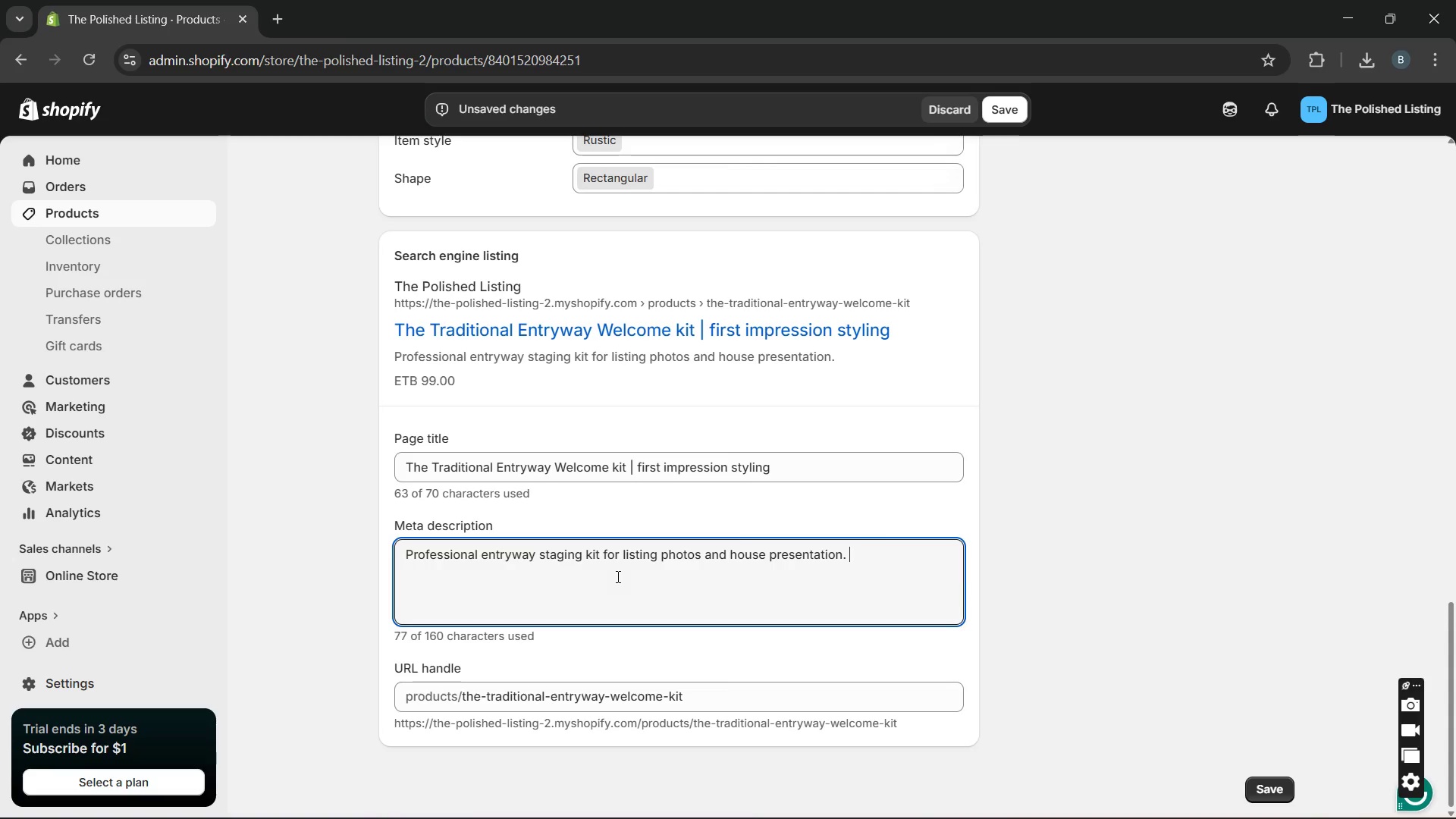 
mouse_move([642, 532])
 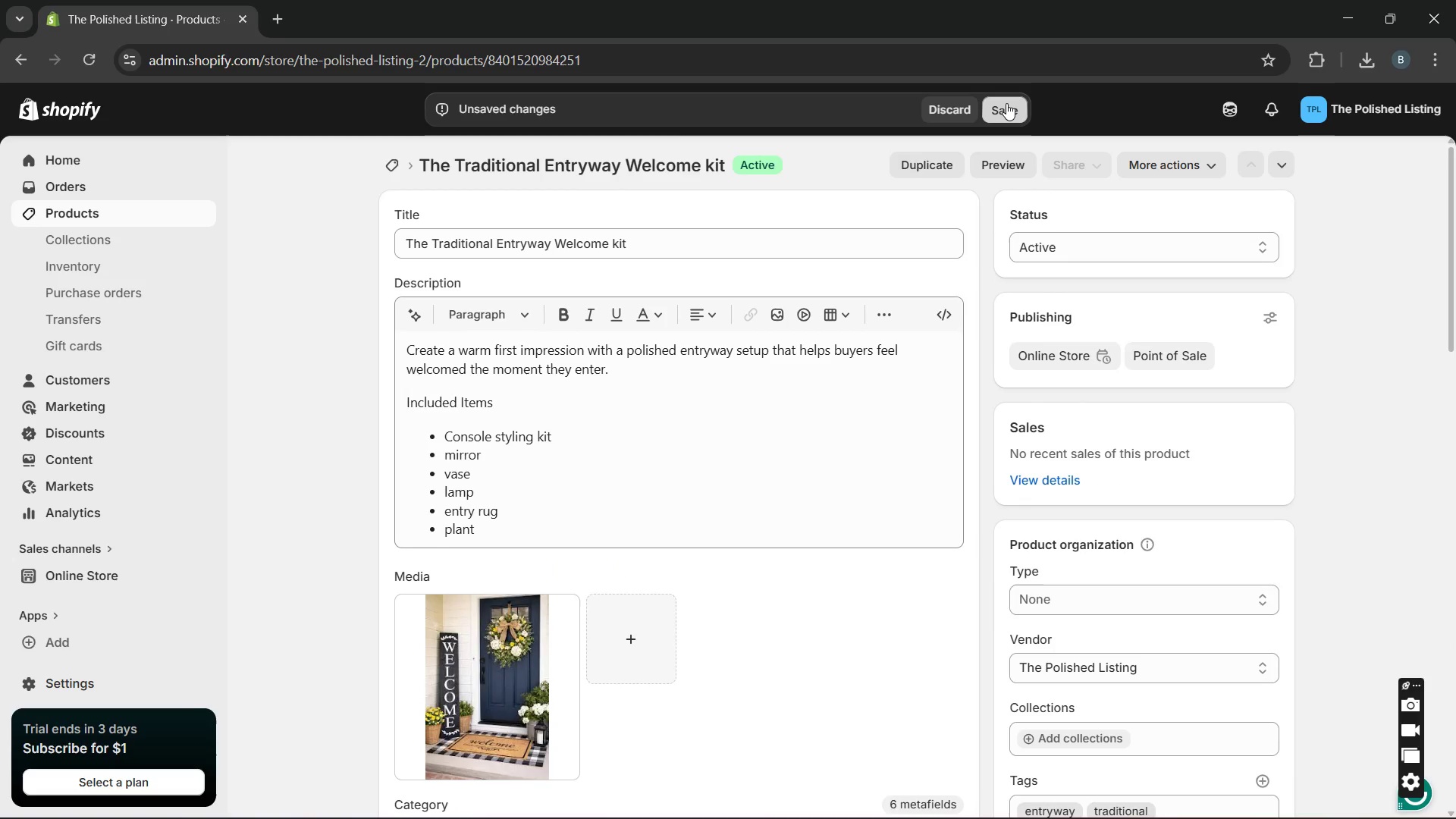 
left_click([1006, 103])
 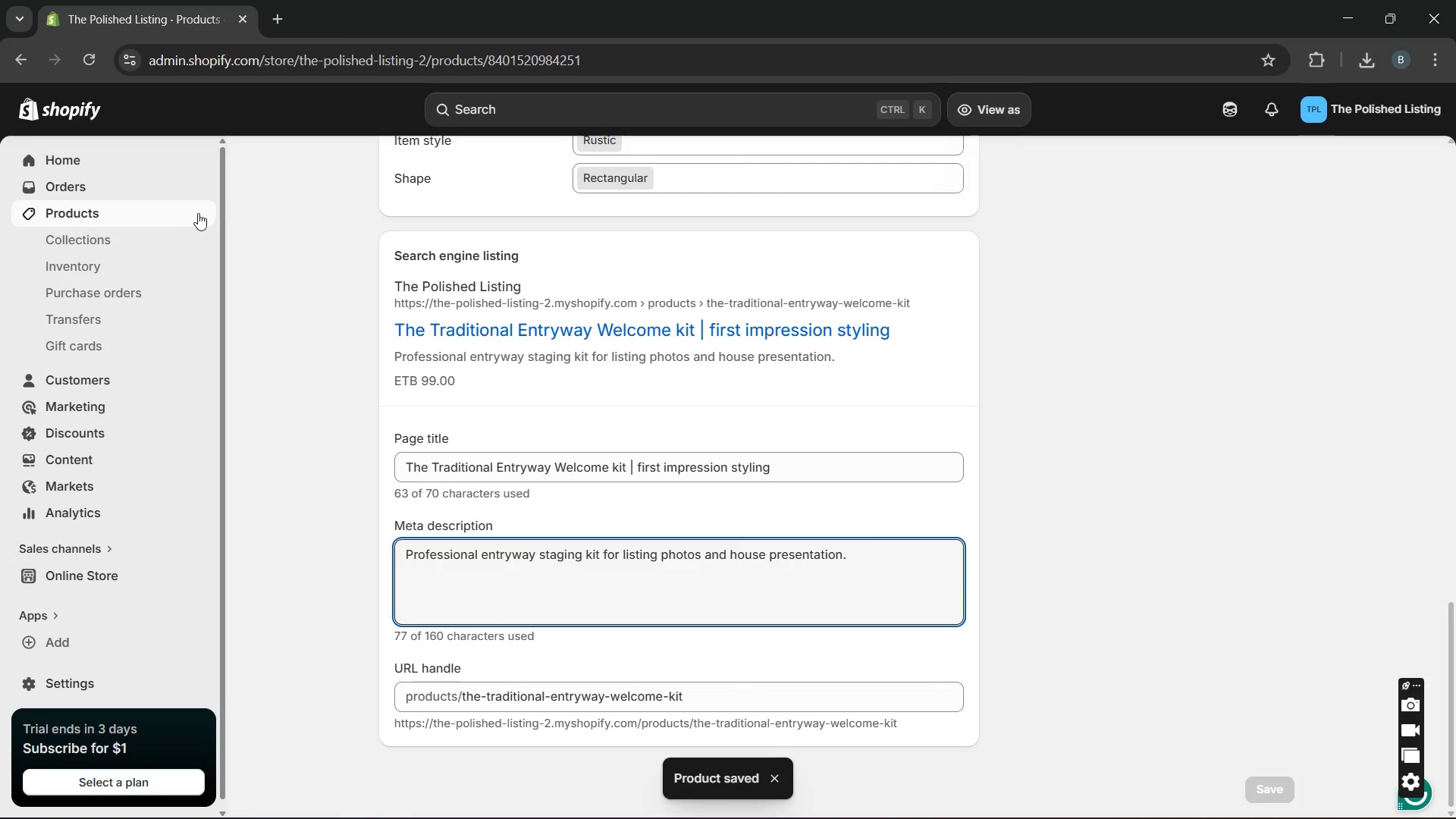 
wait(6.66)
 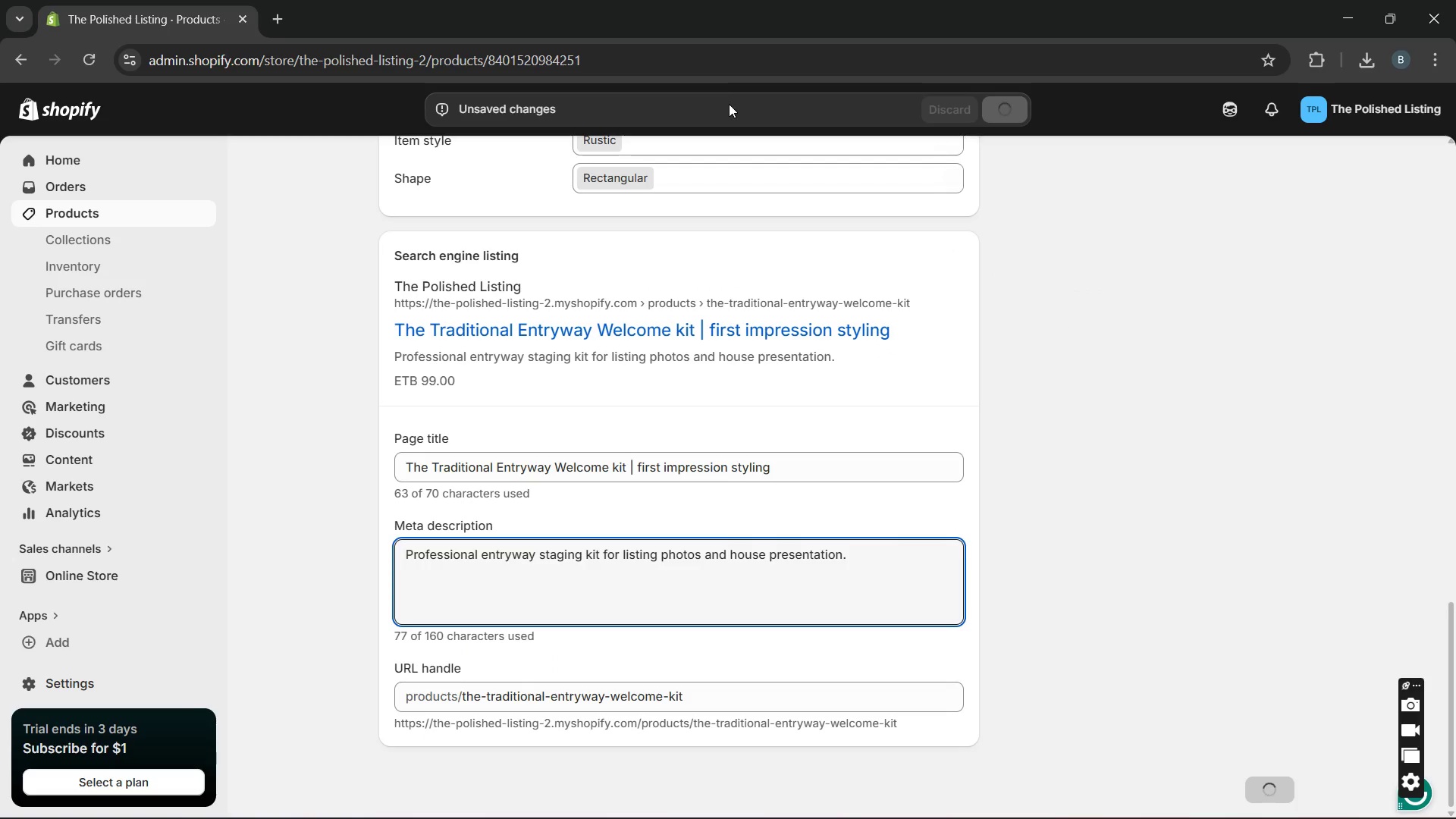 
left_click([197, 213])
 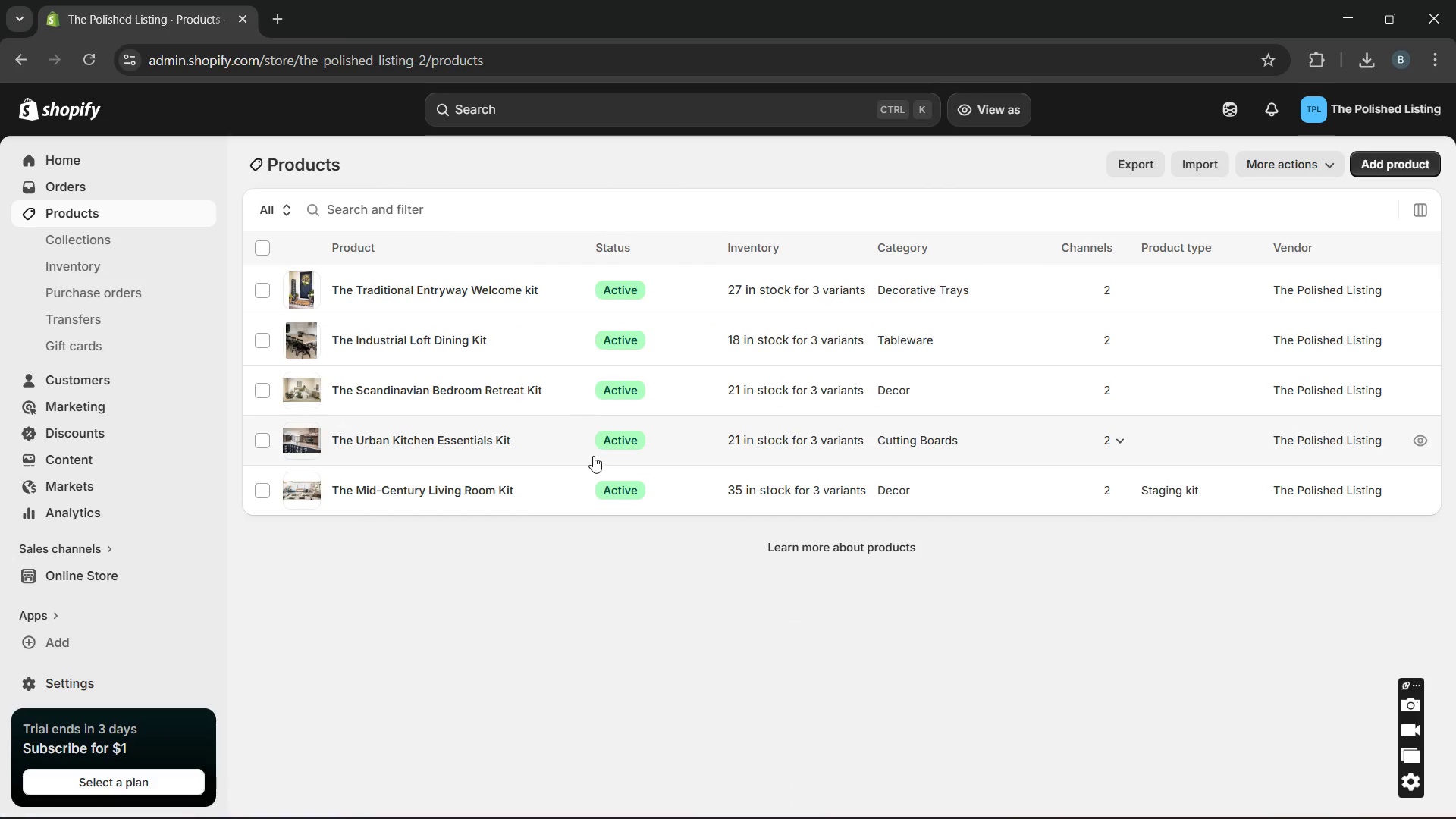 
left_click([596, 471])
 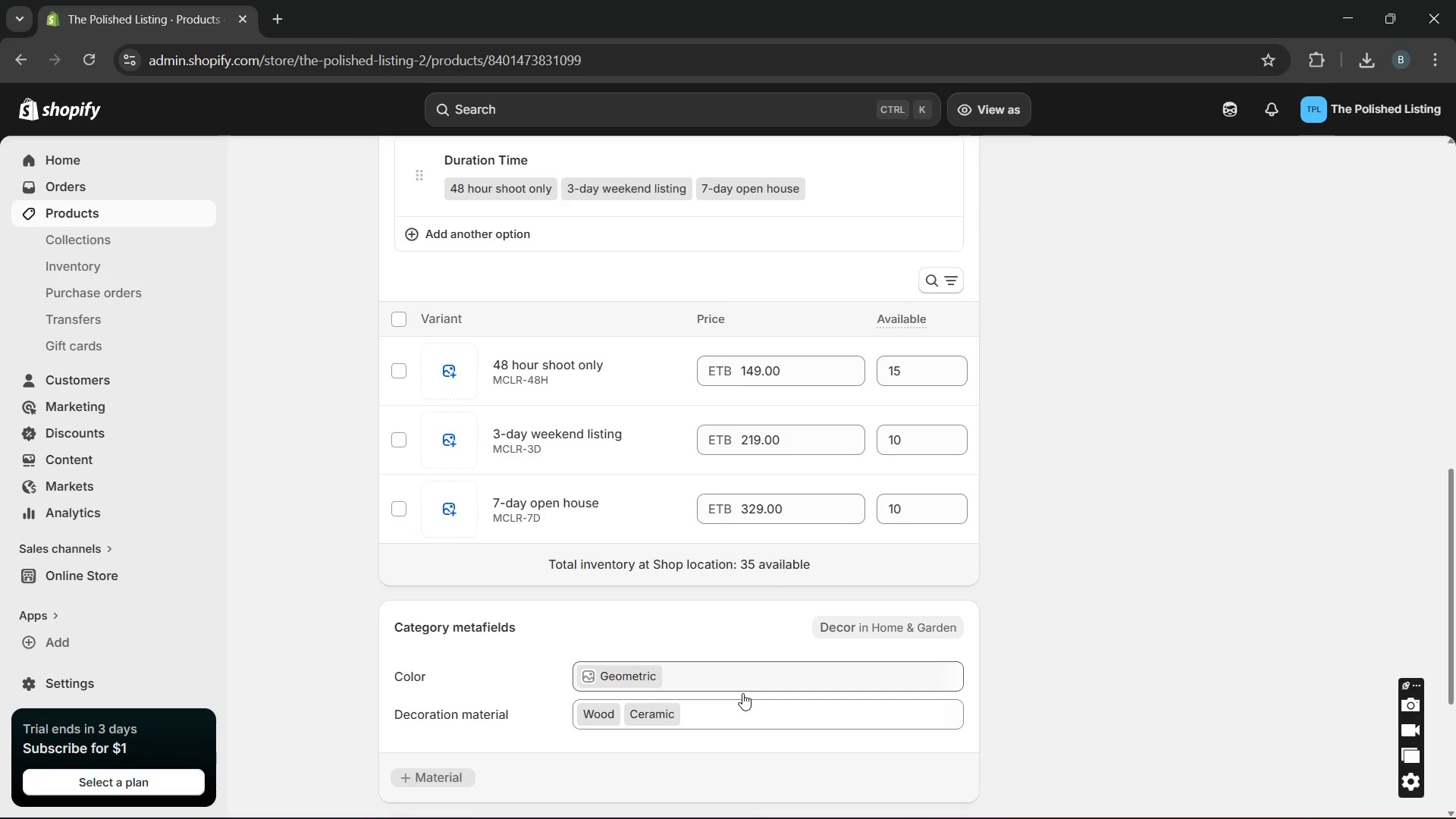 
wait(6.47)
 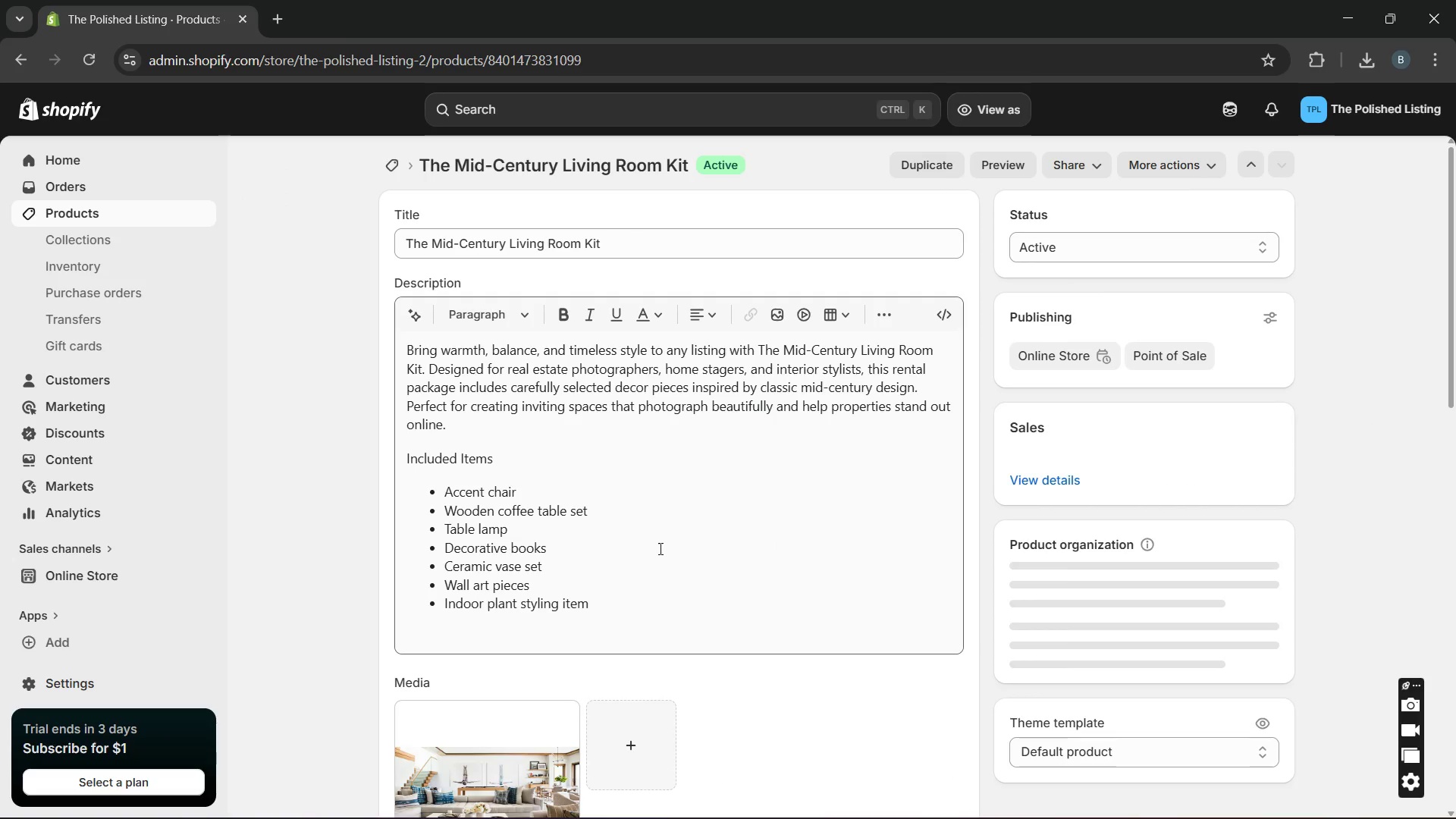 
left_click([915, 381])
 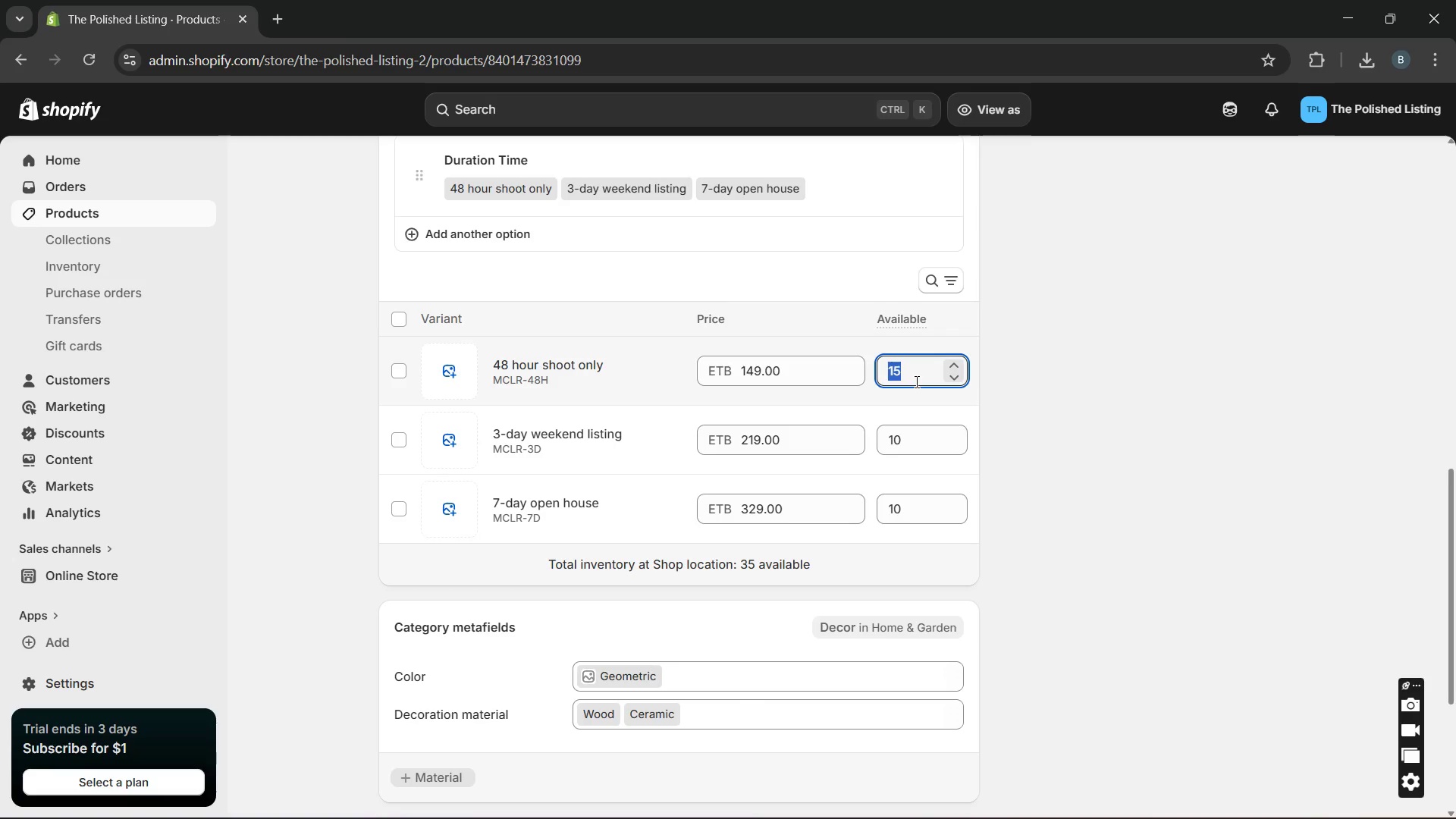 
type(10)
 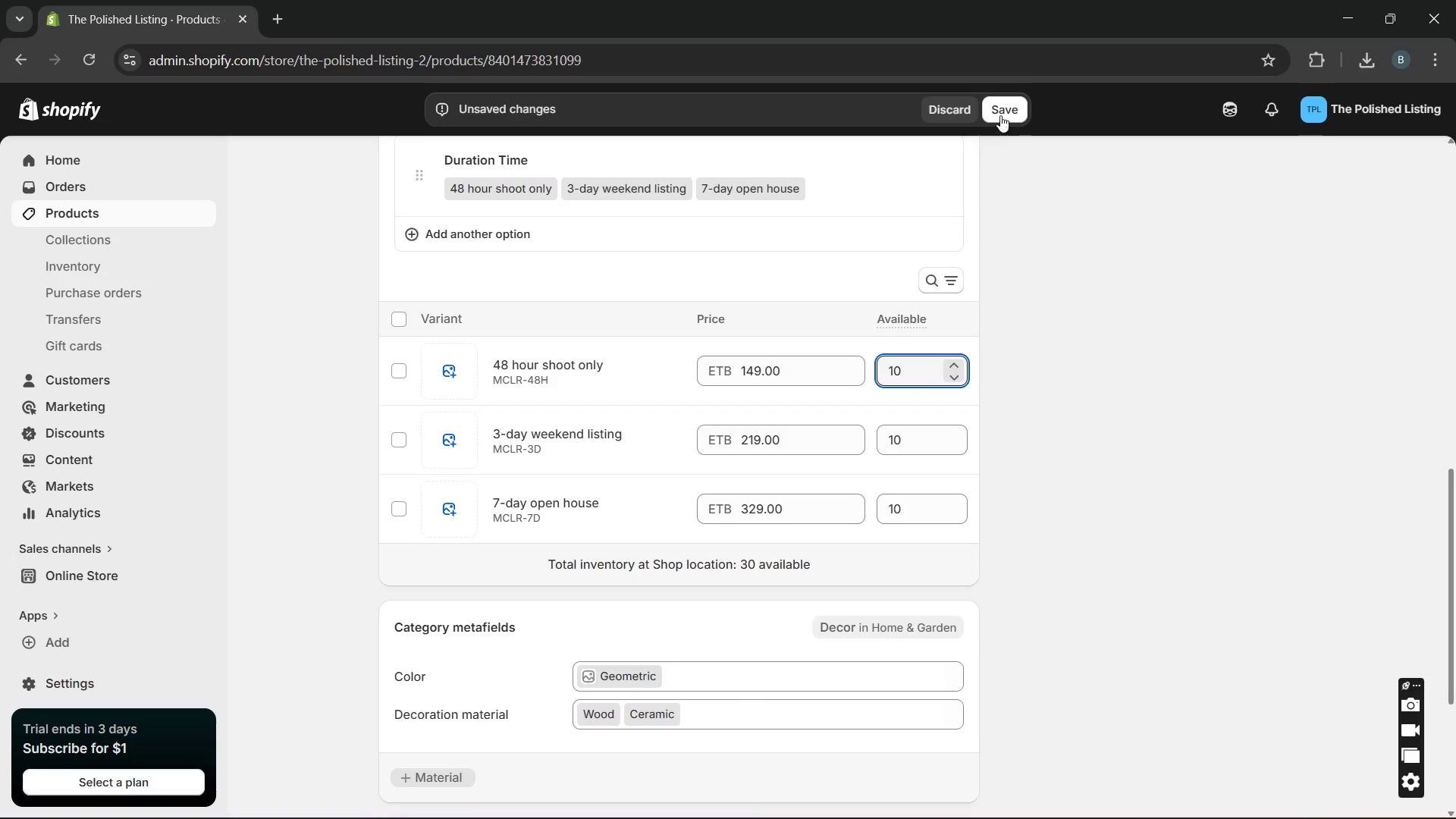 
left_click([1003, 108])
 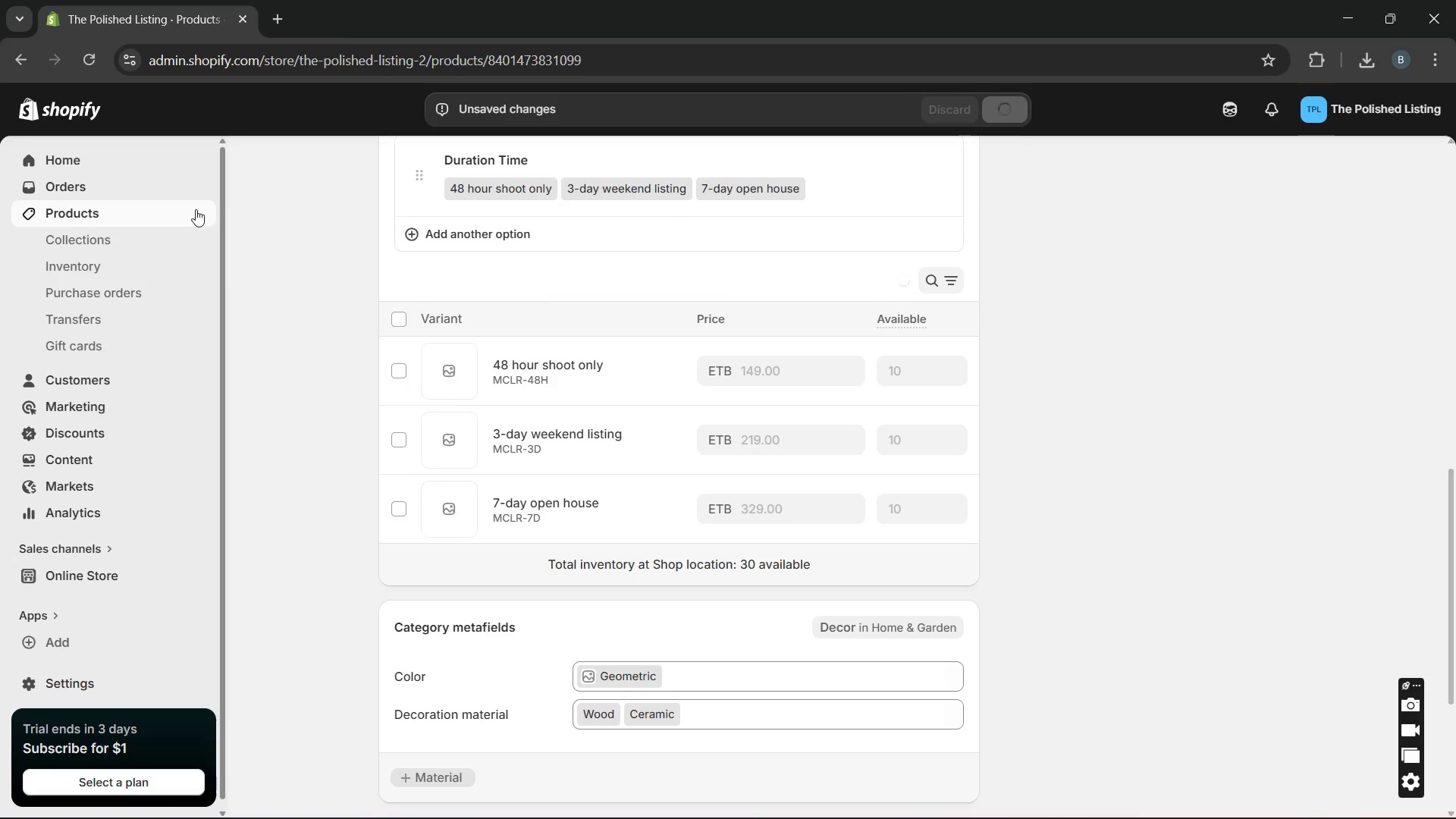 
left_click([197, 213])
 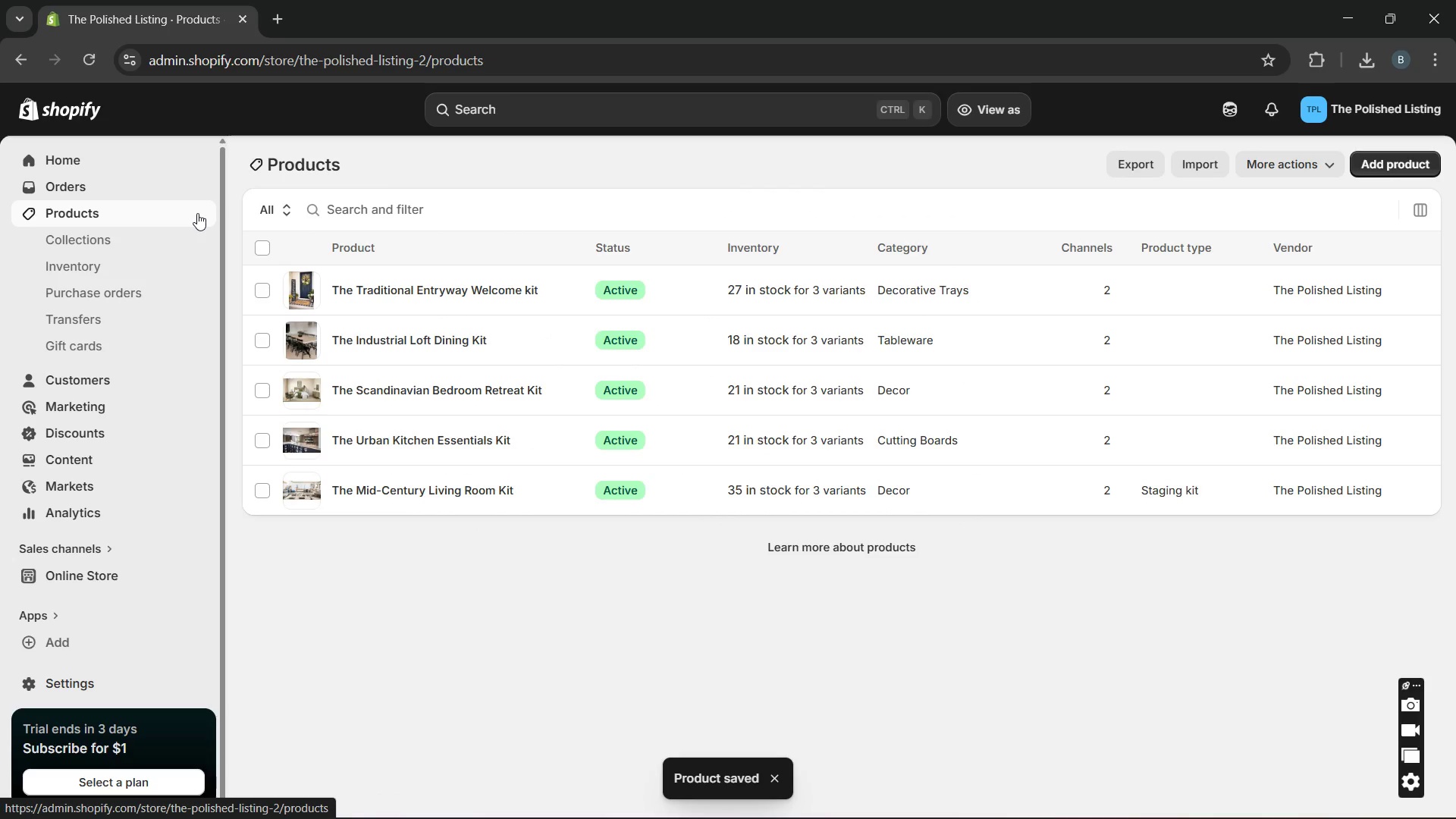 
left_click([197, 213])
 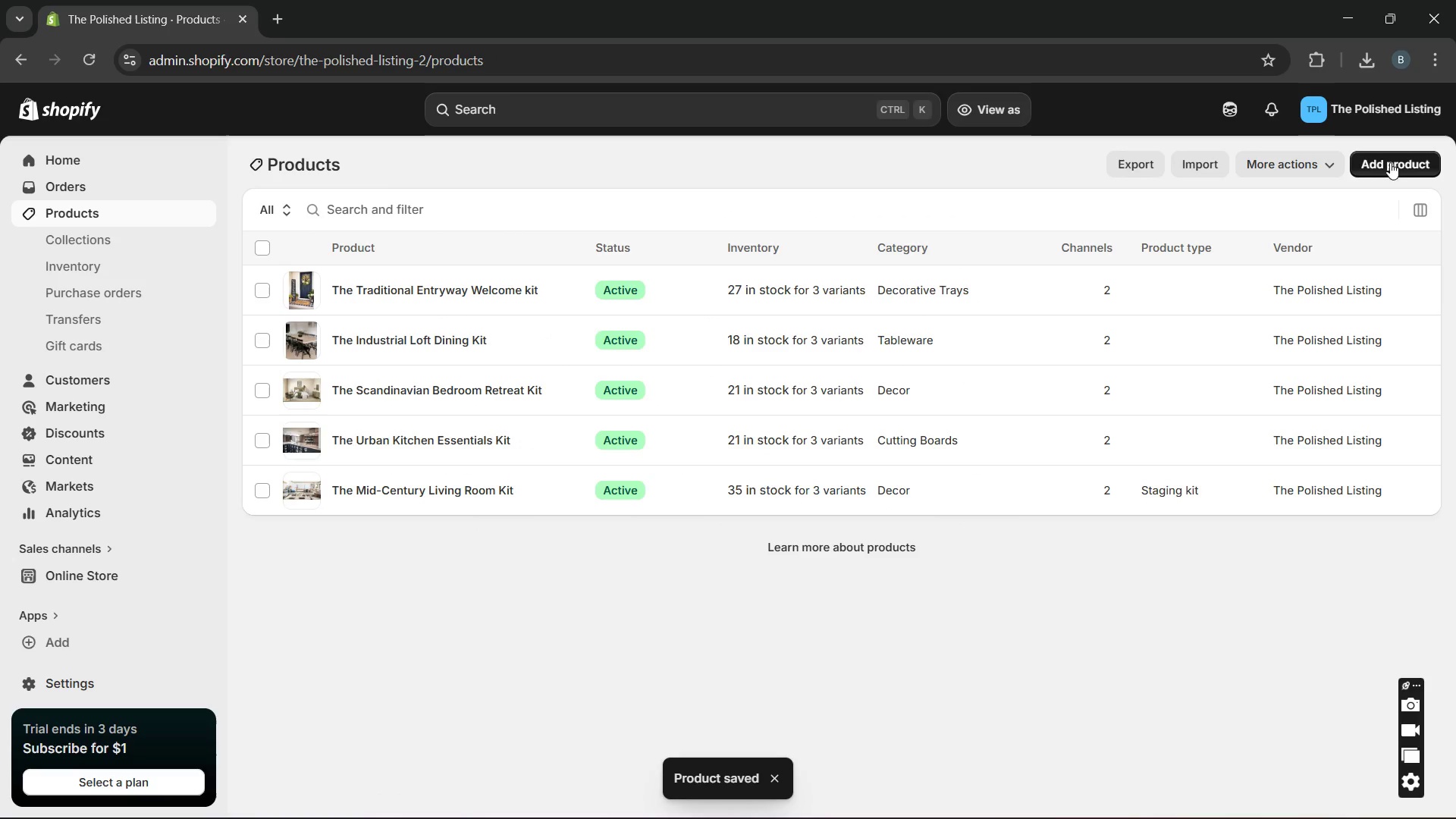 
left_click([1391, 160])
 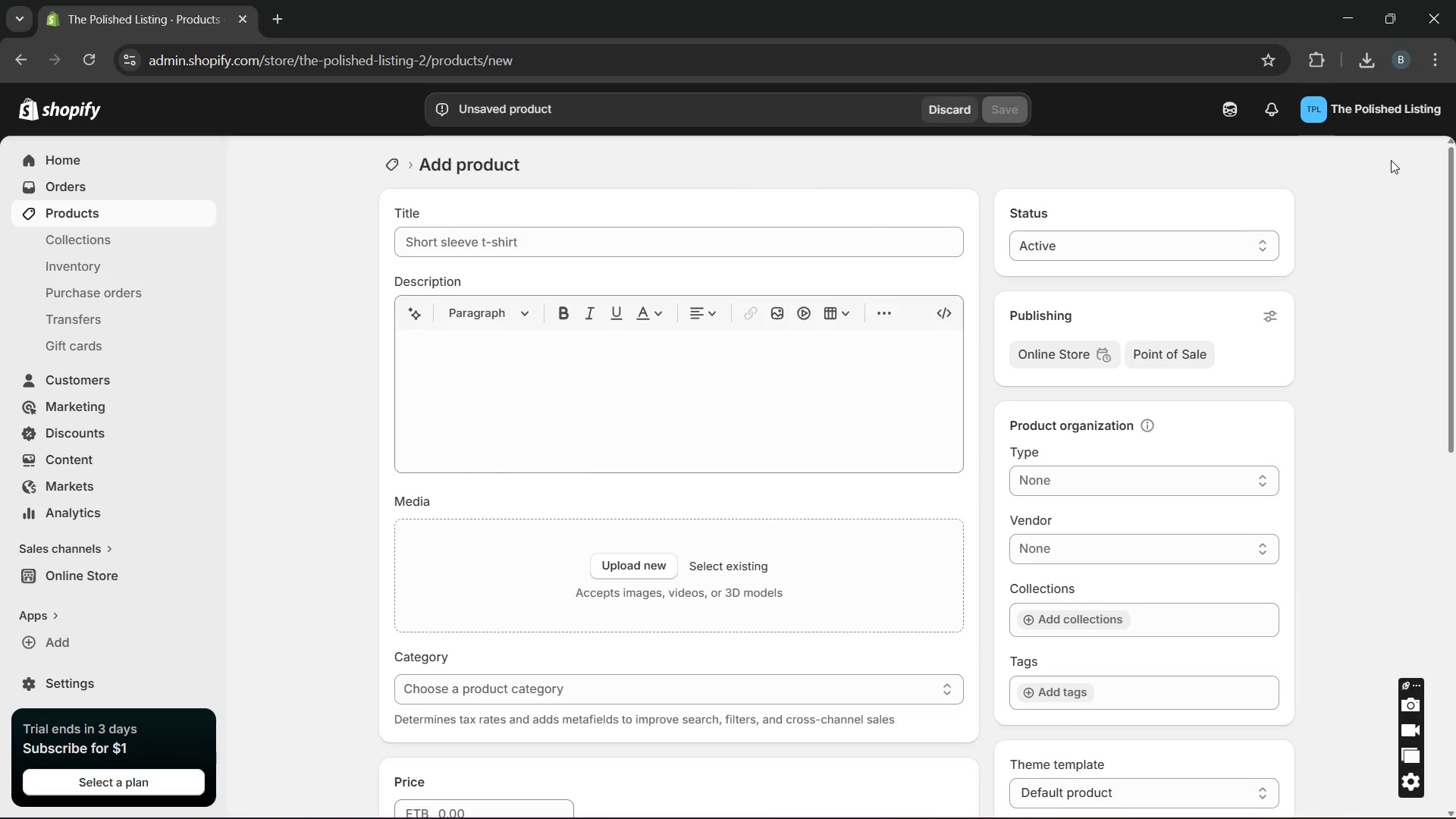 
wait(10.75)
 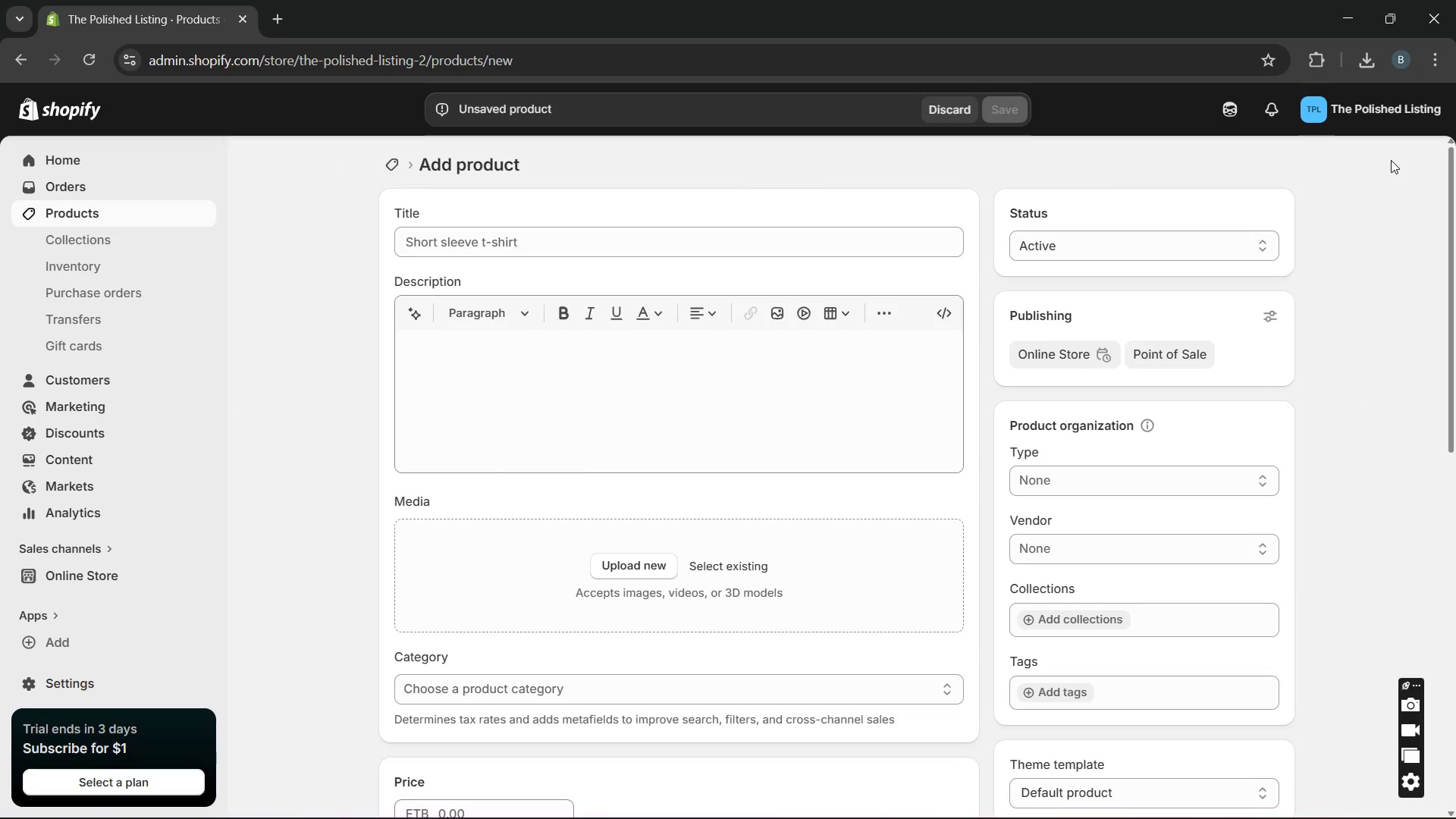 
left_click([868, 240])
 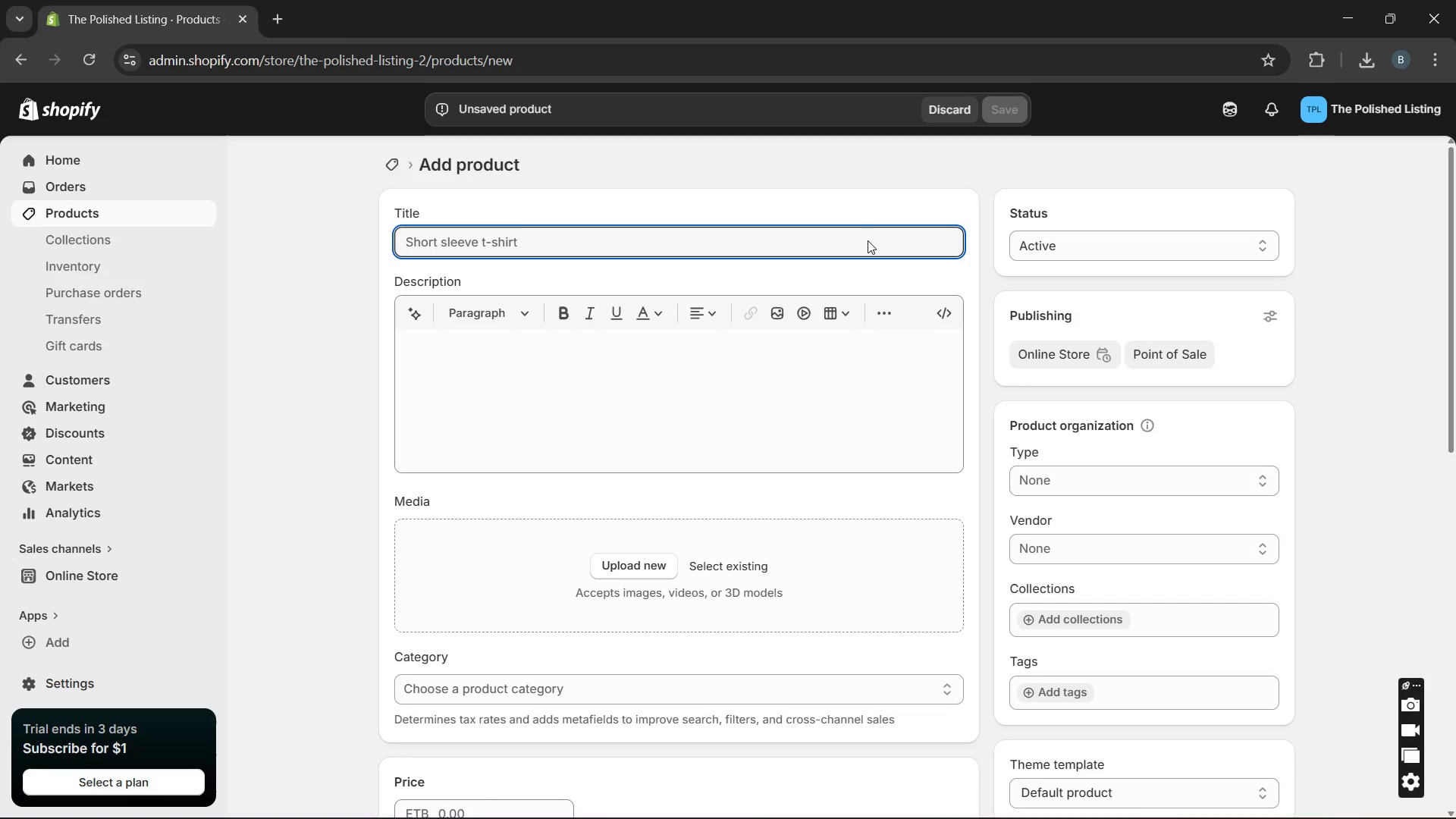 
type(The modern h)
key(Backspace)
type(Home Office KI)
key(Backspace)
type(it)
 